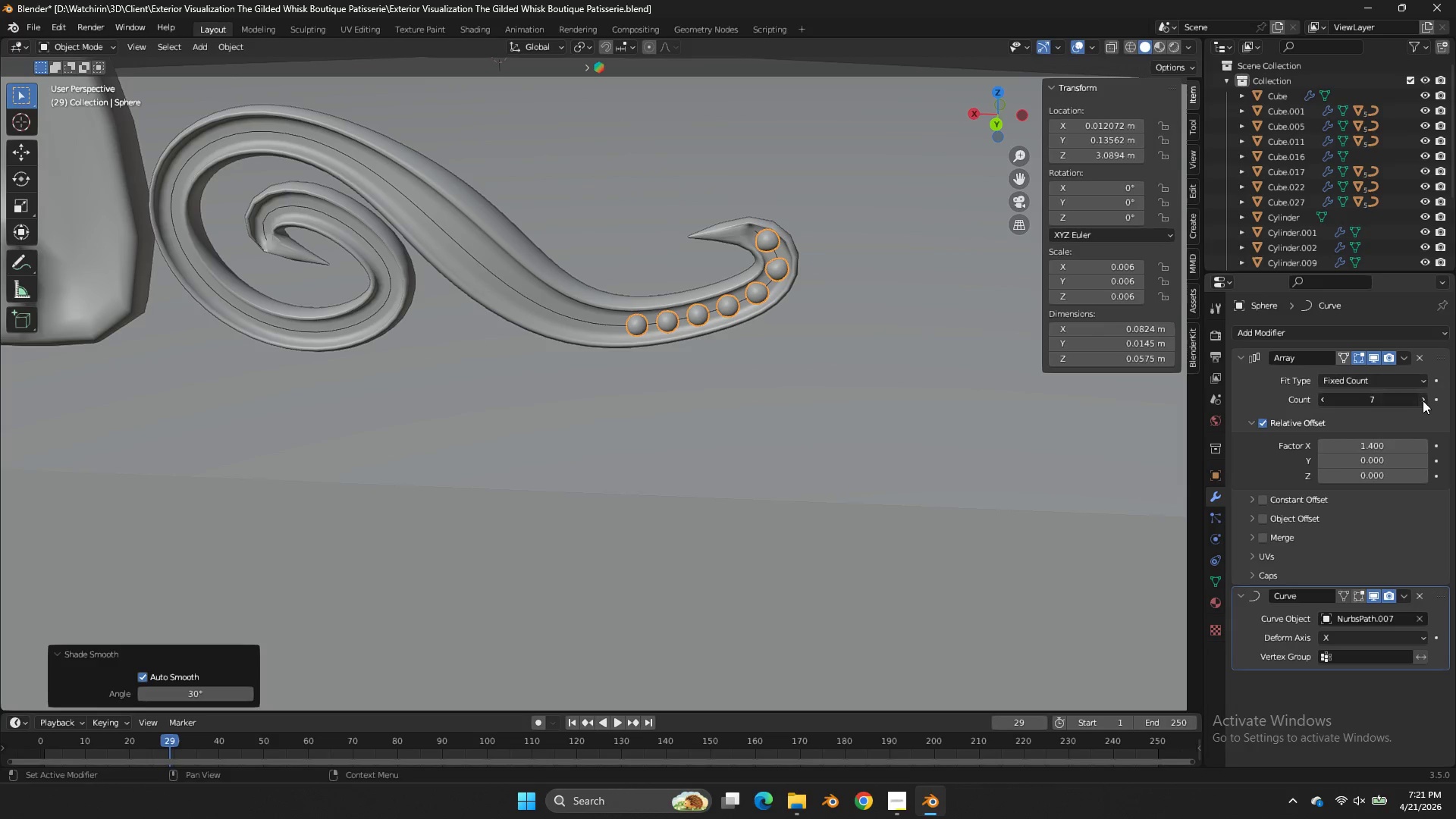 
triple_click([1423, 400])
 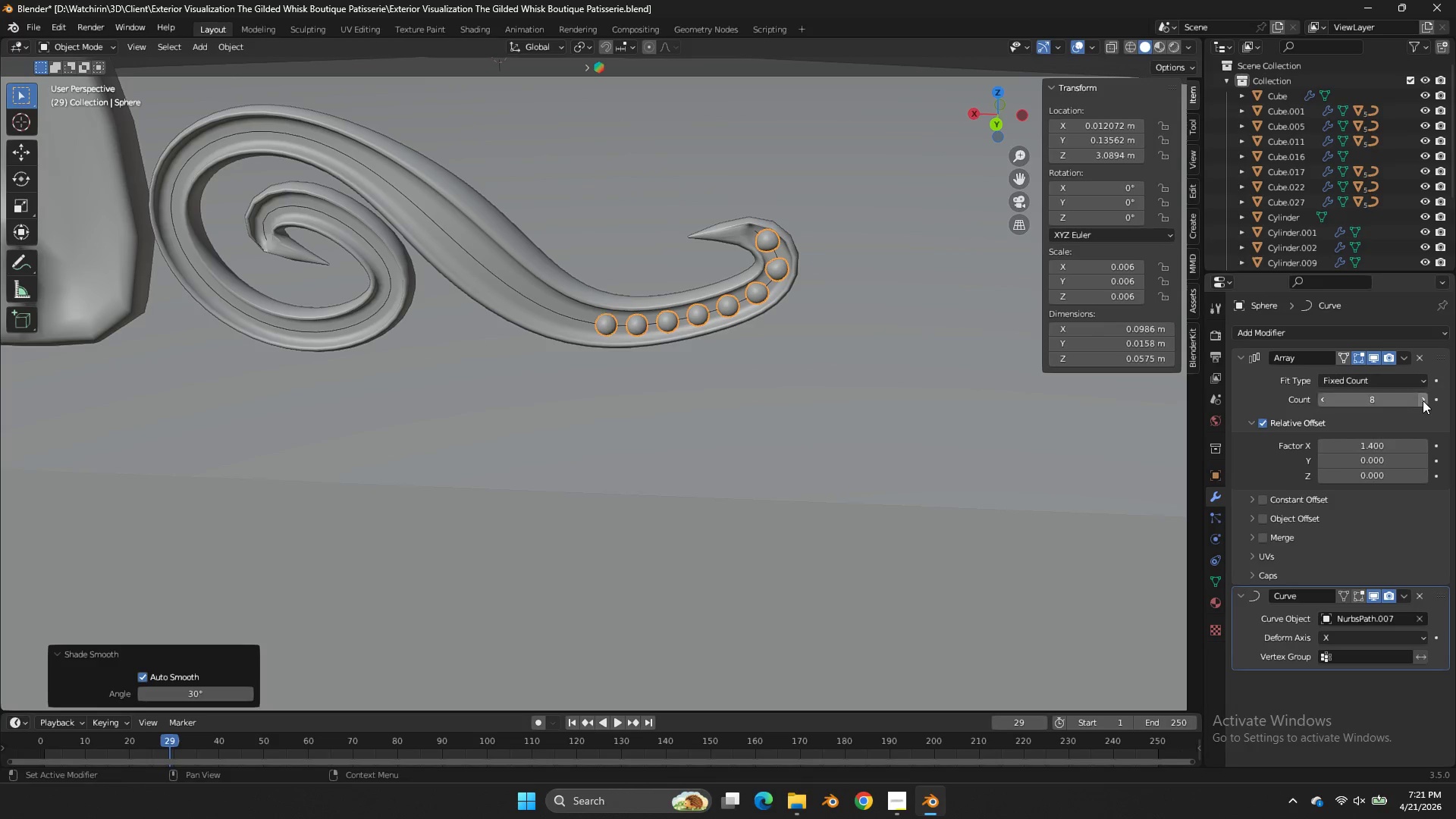 
triple_click([1423, 400])
 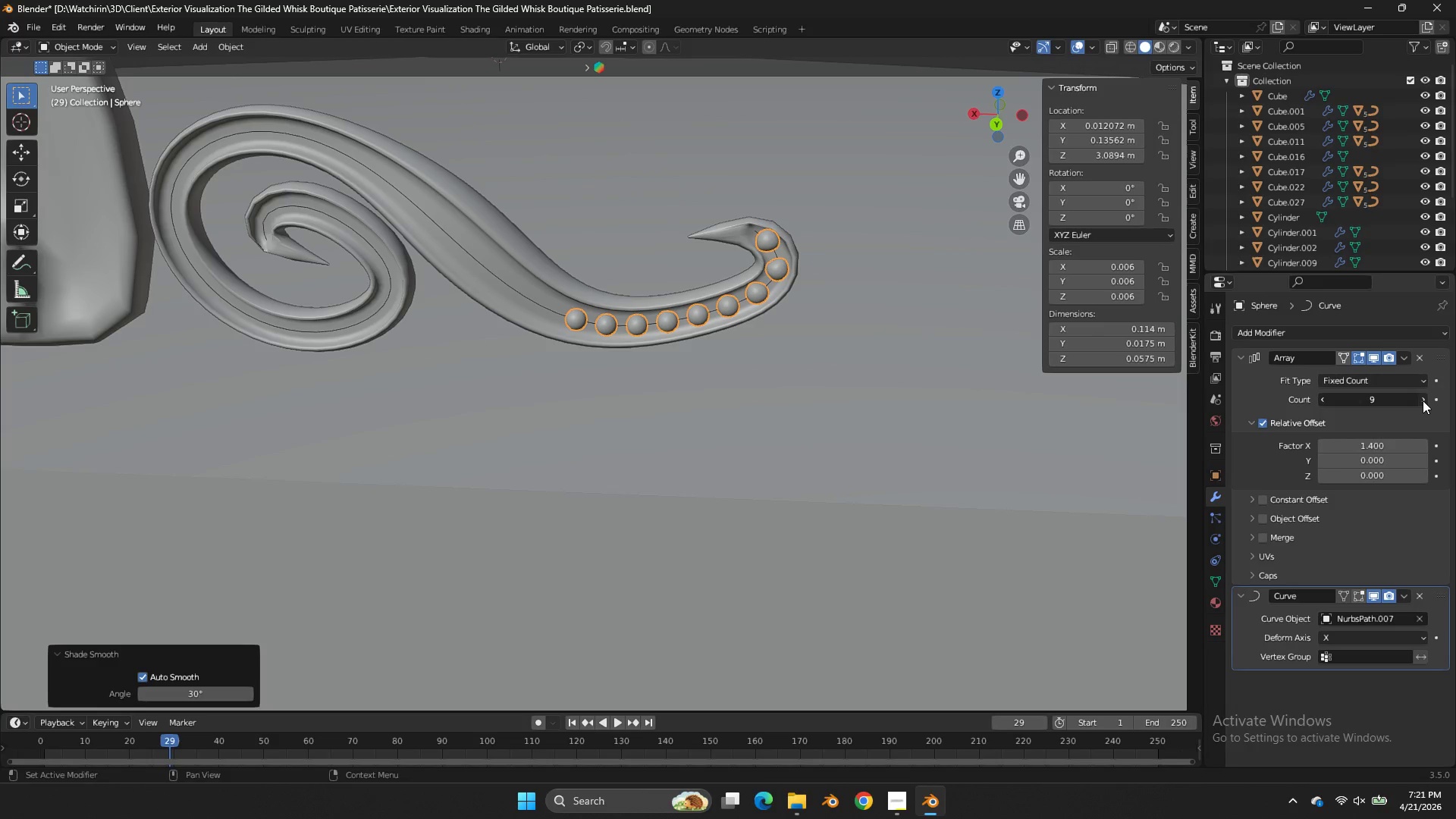 
triple_click([1423, 400])
 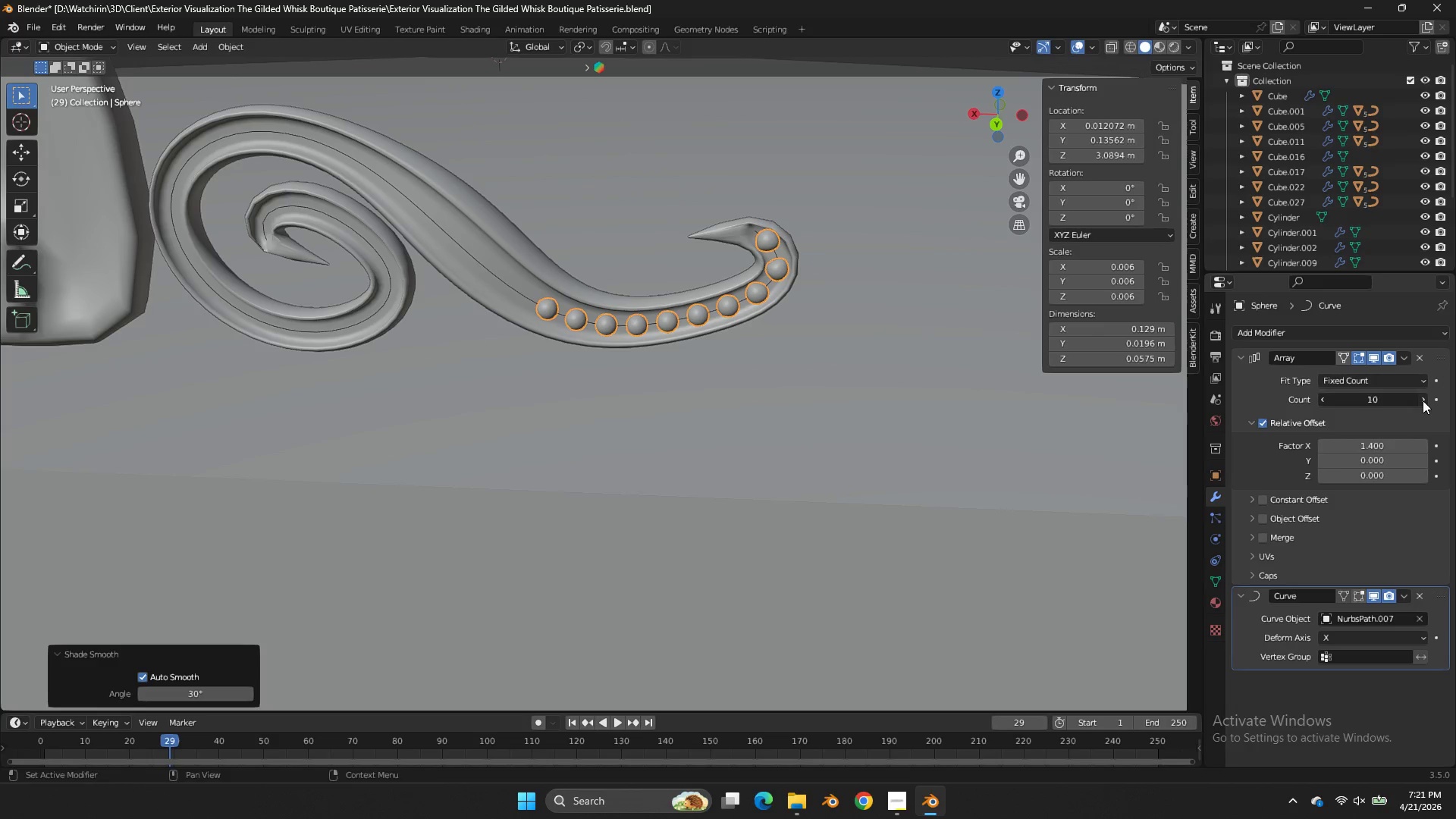 
triple_click([1423, 400])
 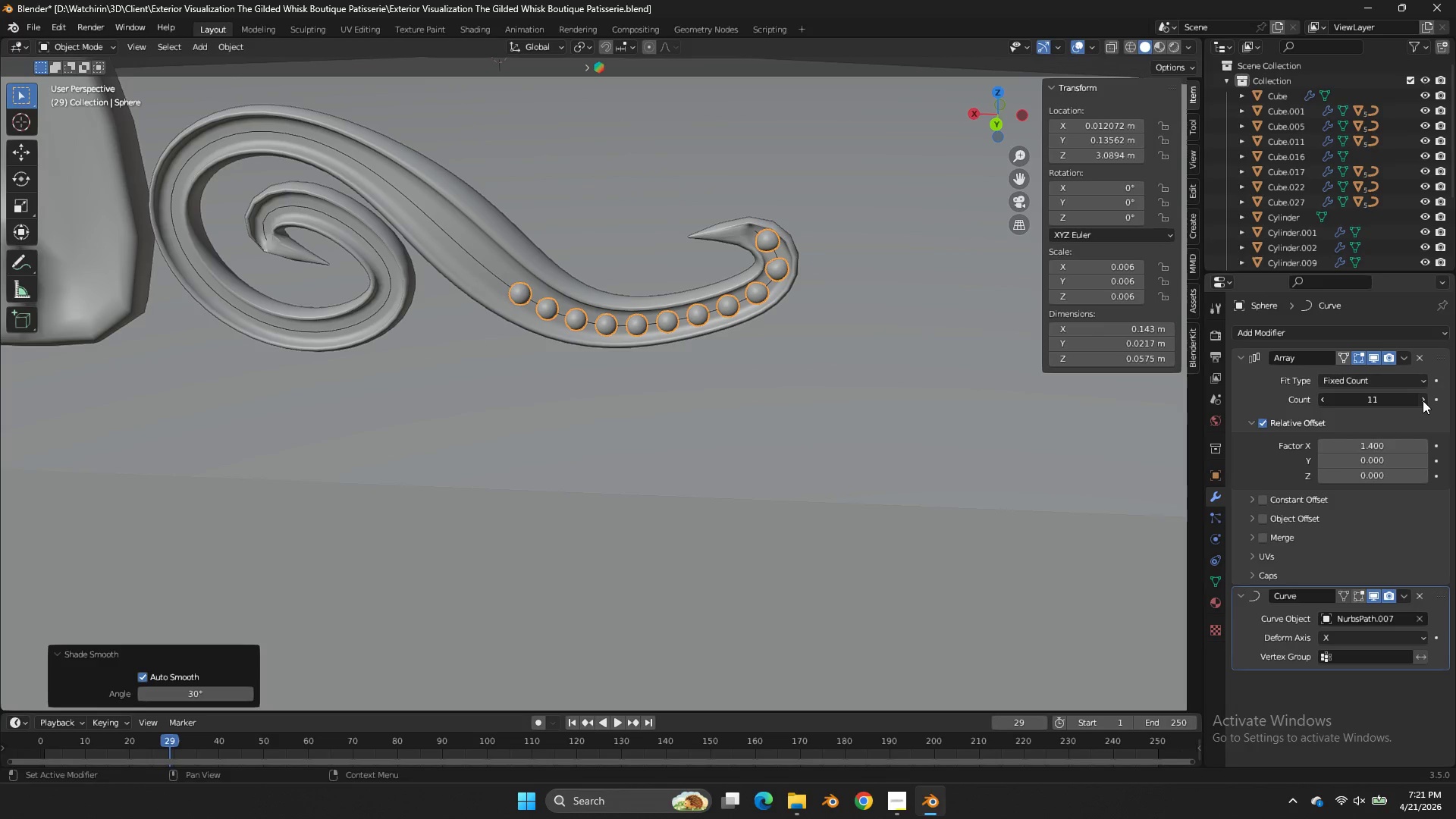 
triple_click([1423, 400])
 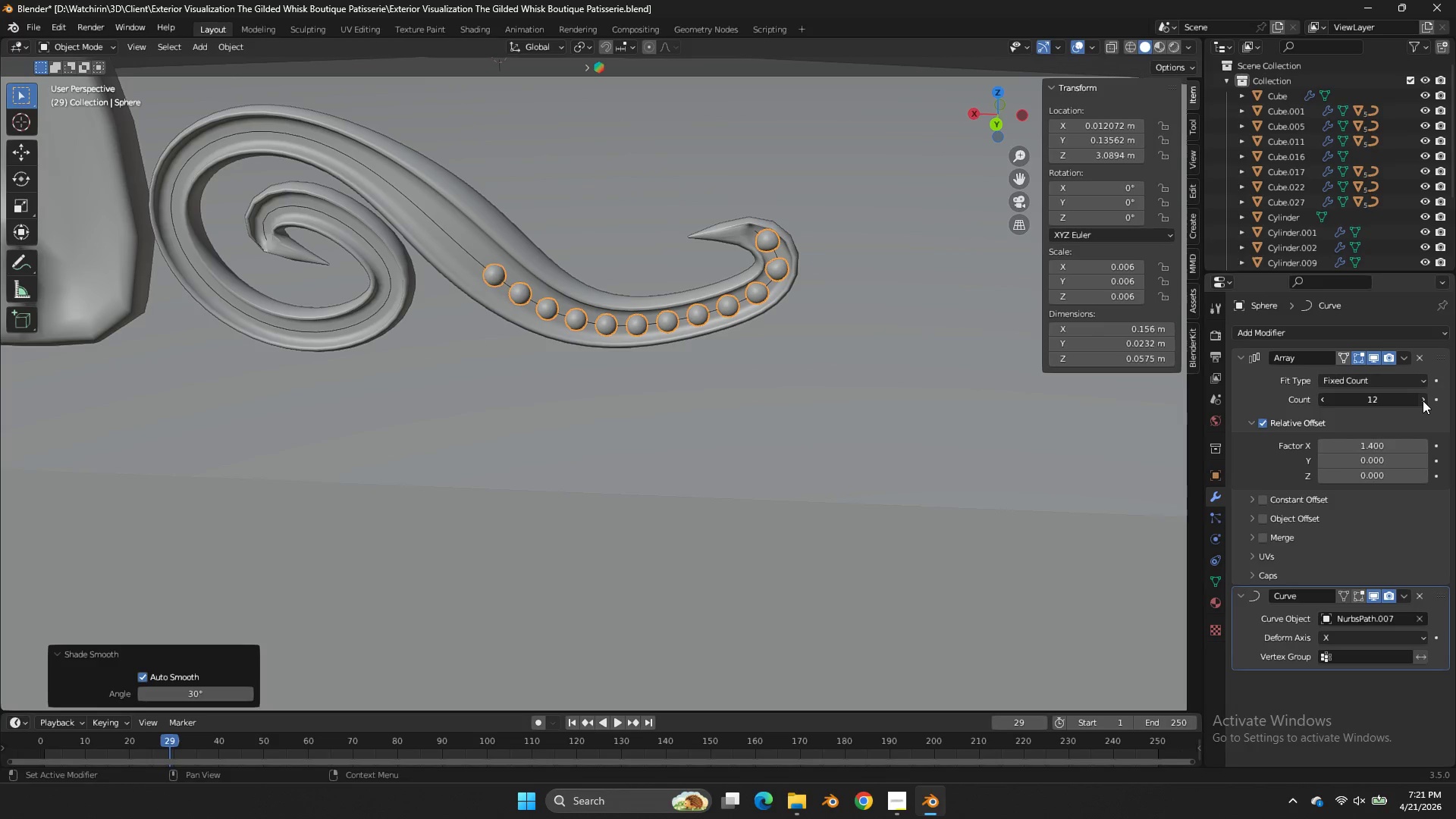 
triple_click([1423, 400])
 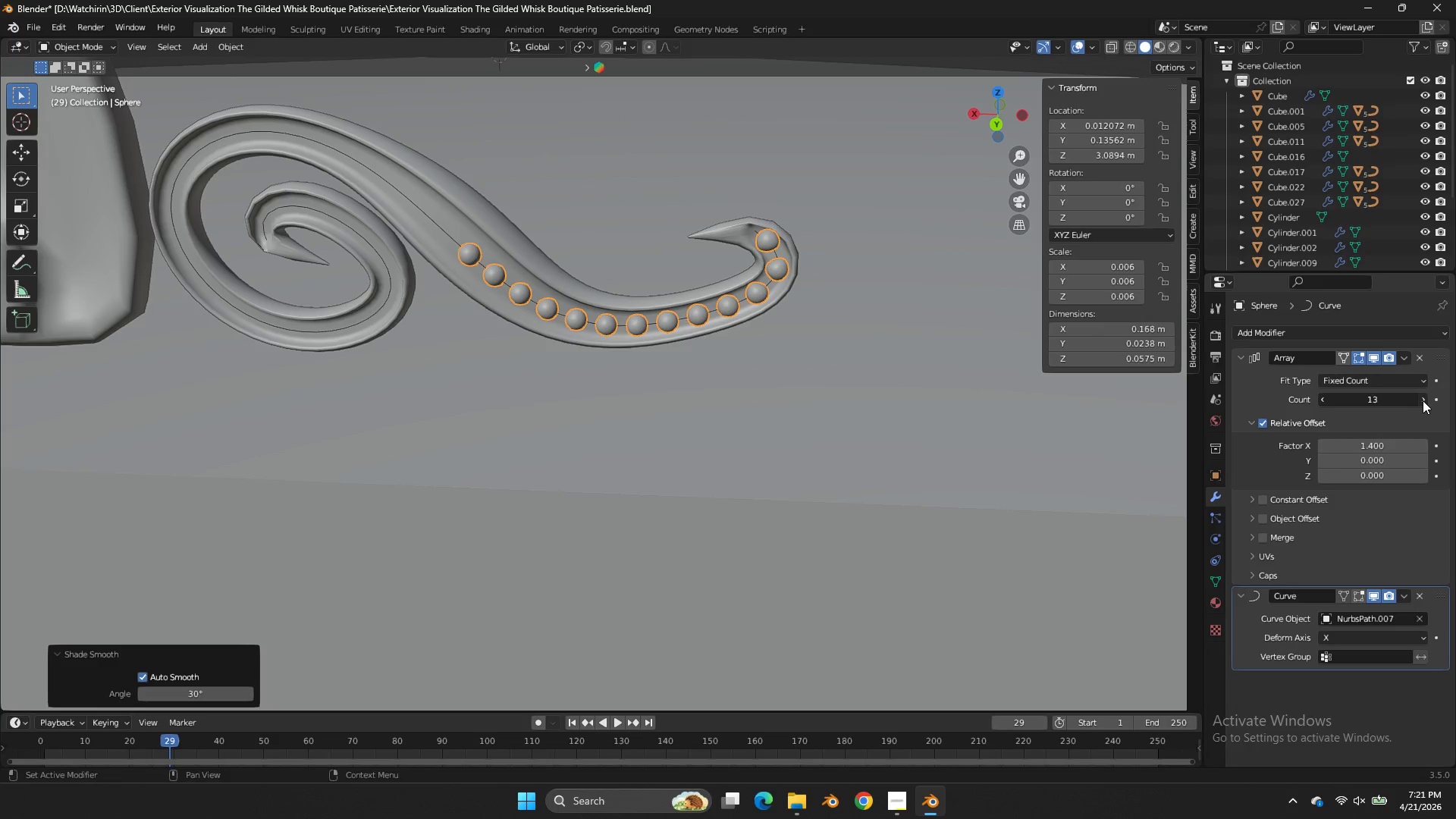 
triple_click([1423, 400])
 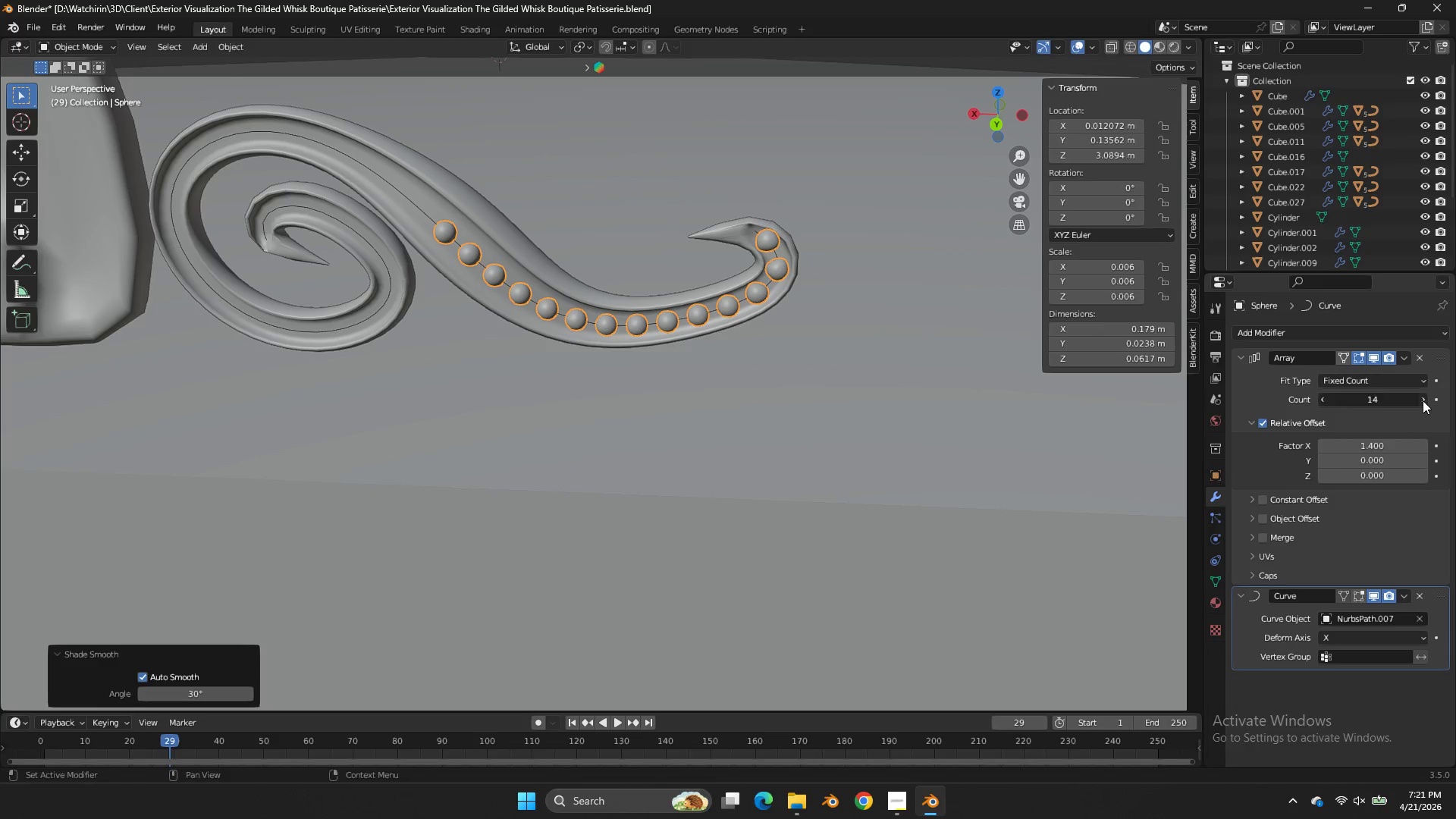 
triple_click([1423, 400])
 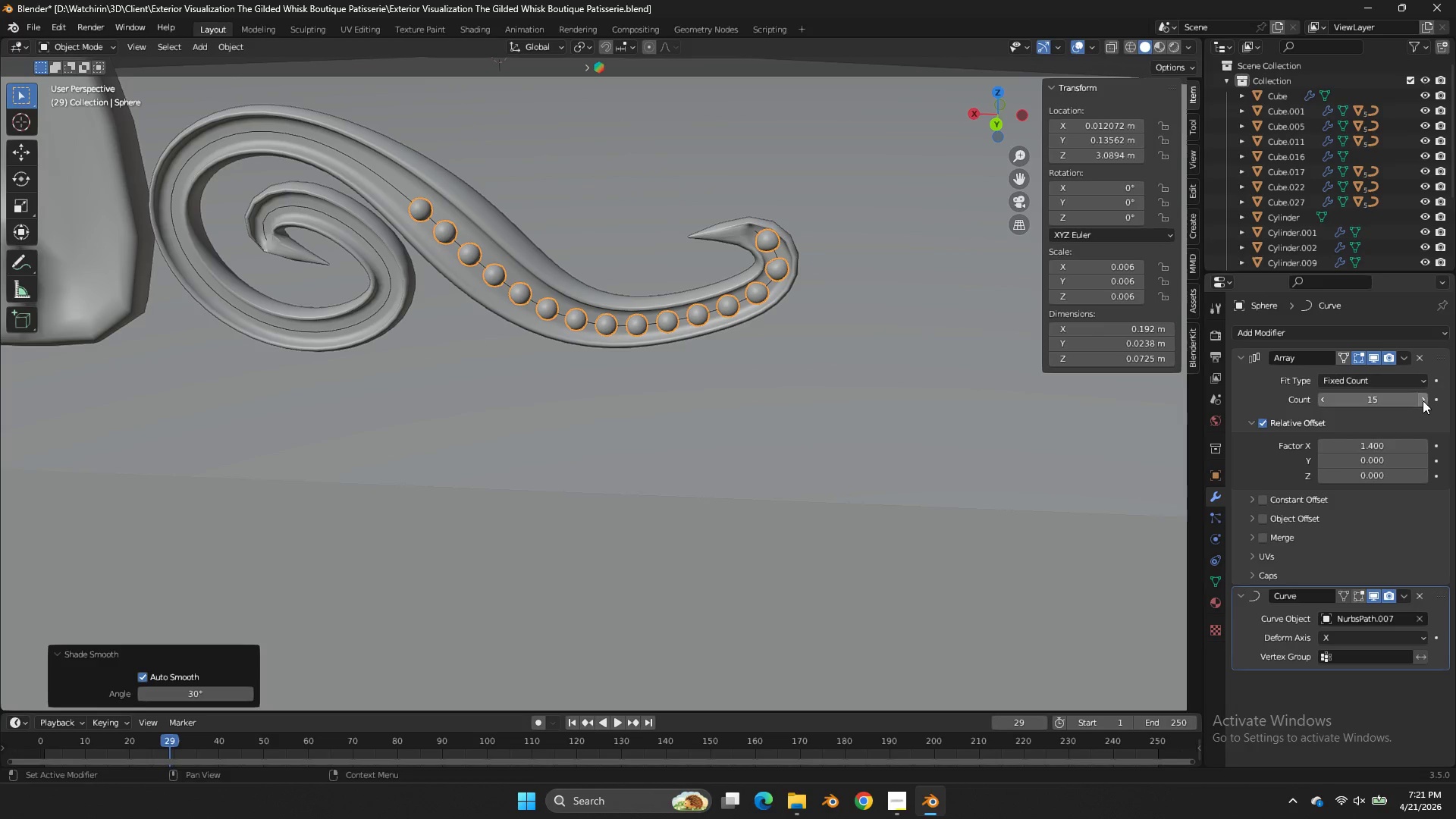 
triple_click([1423, 400])
 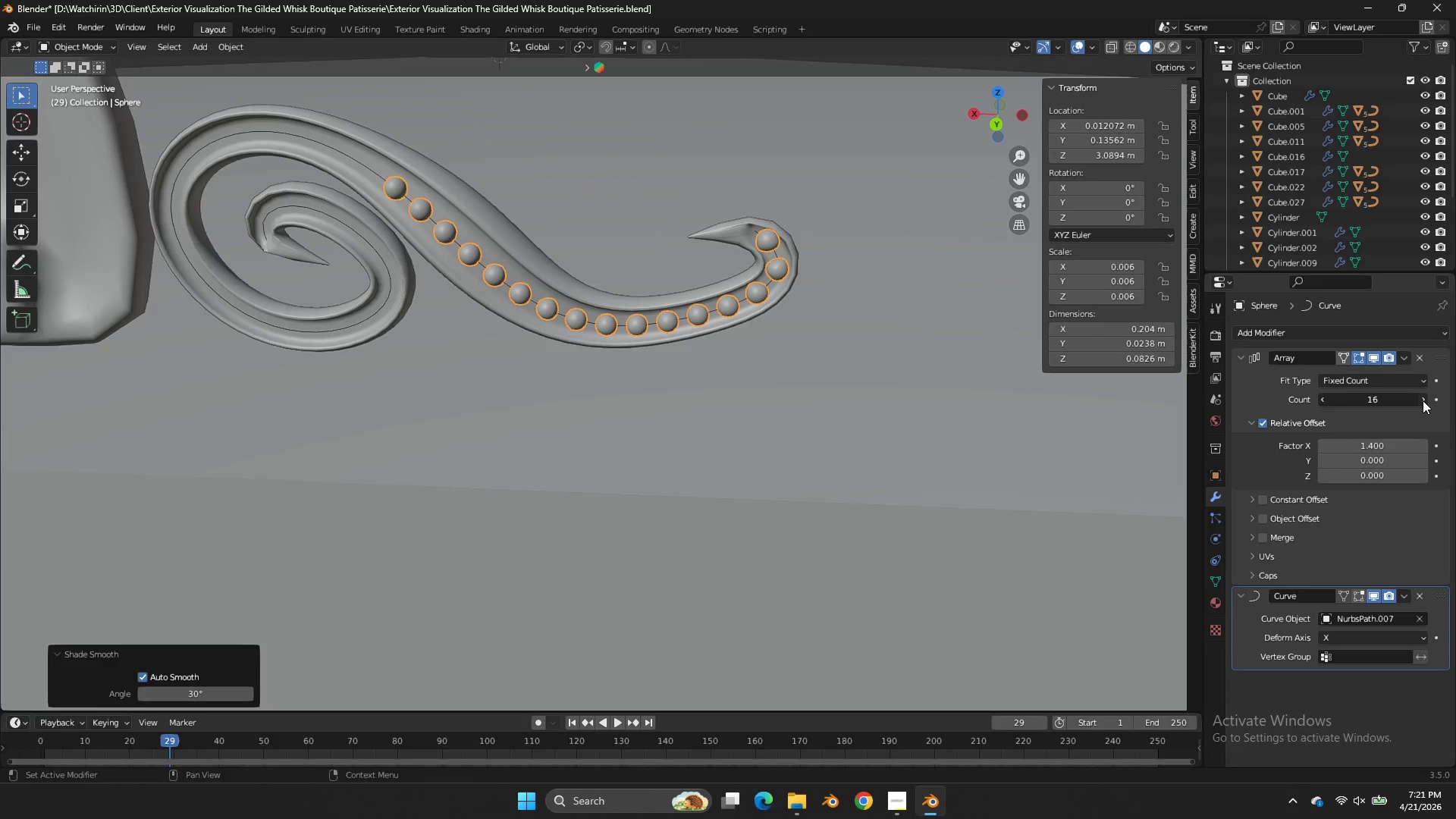 
triple_click([1423, 400])
 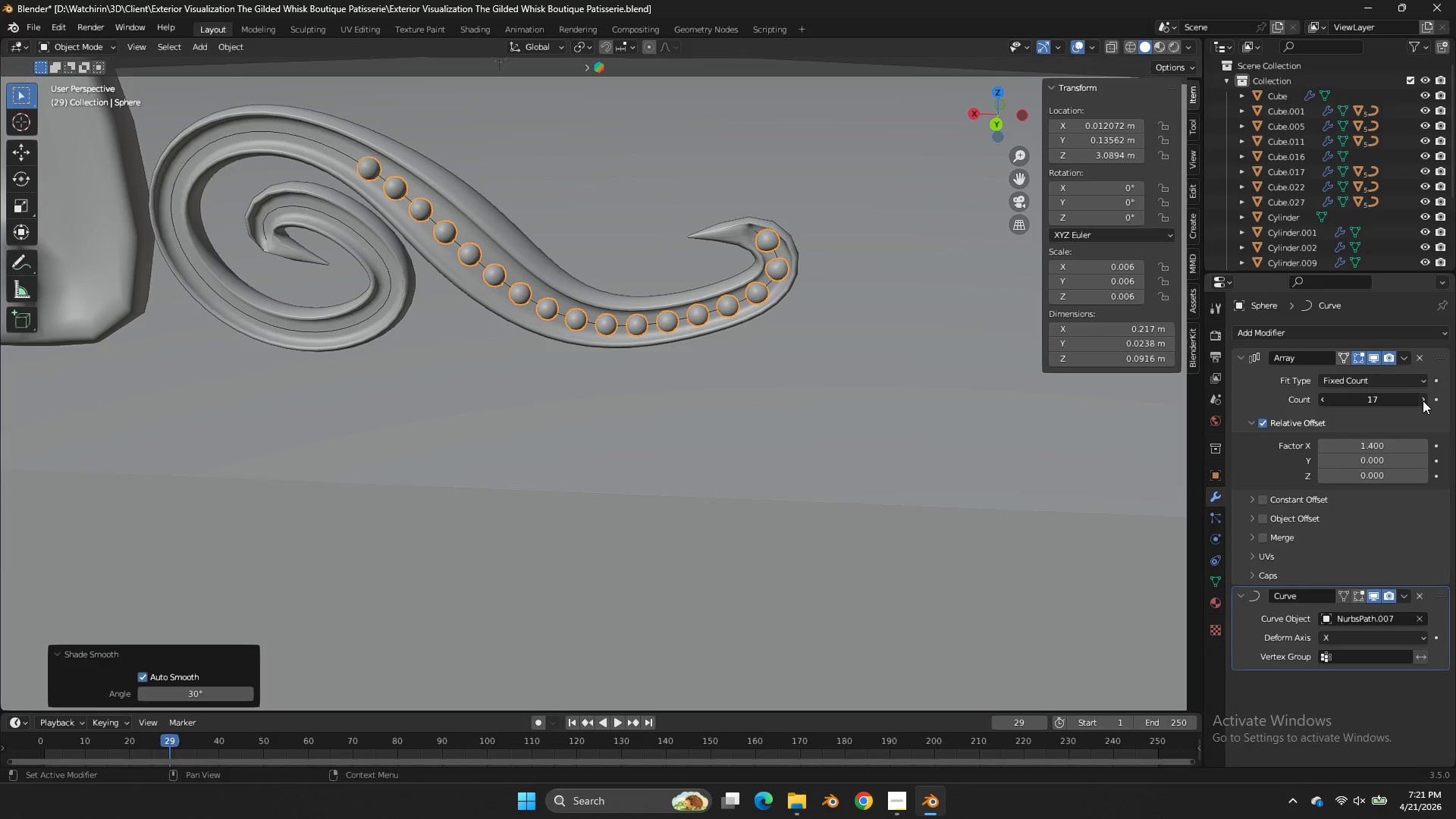 
triple_click([1423, 400])
 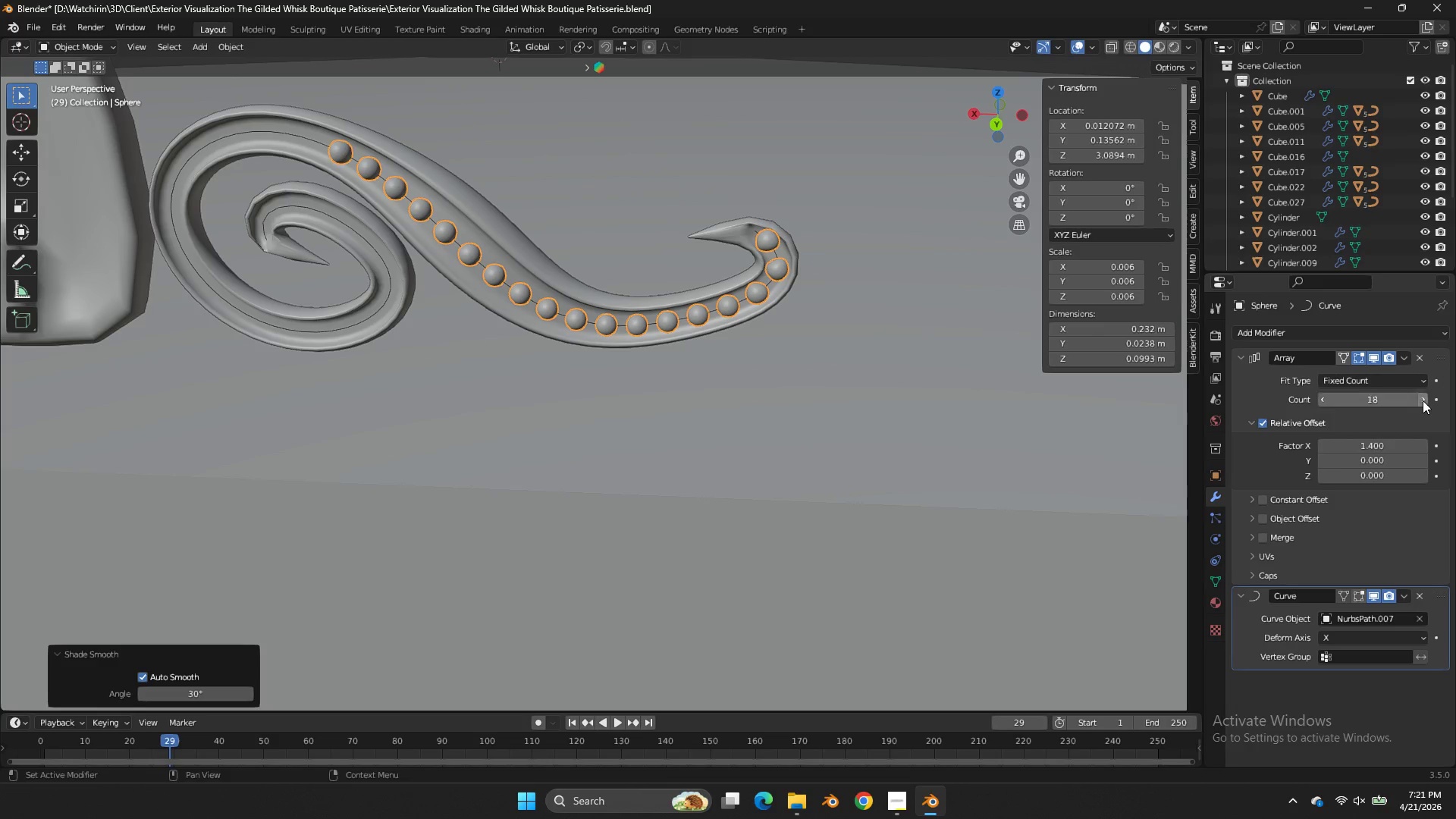 
triple_click([1423, 400])
 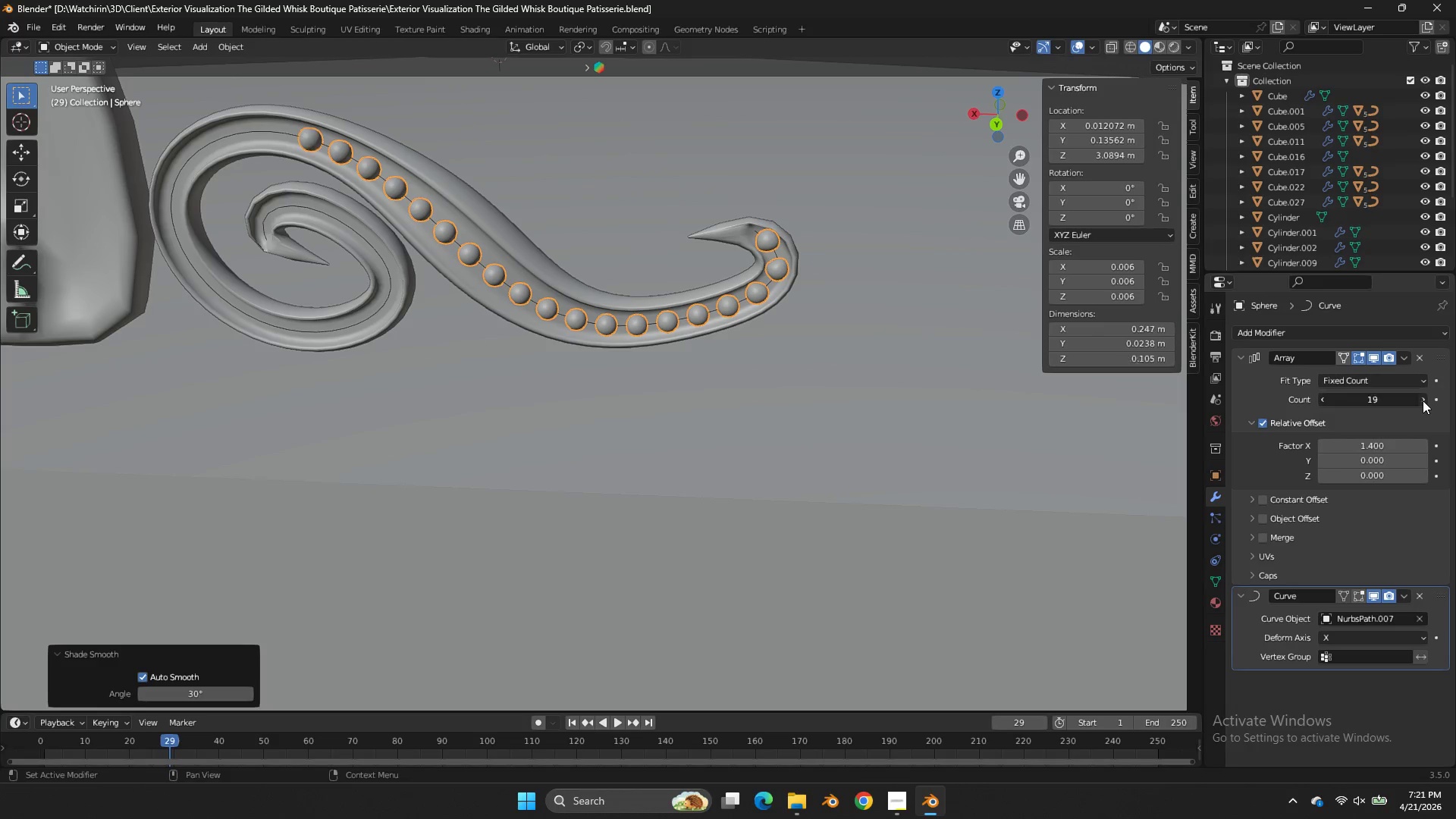 
triple_click([1423, 400])
 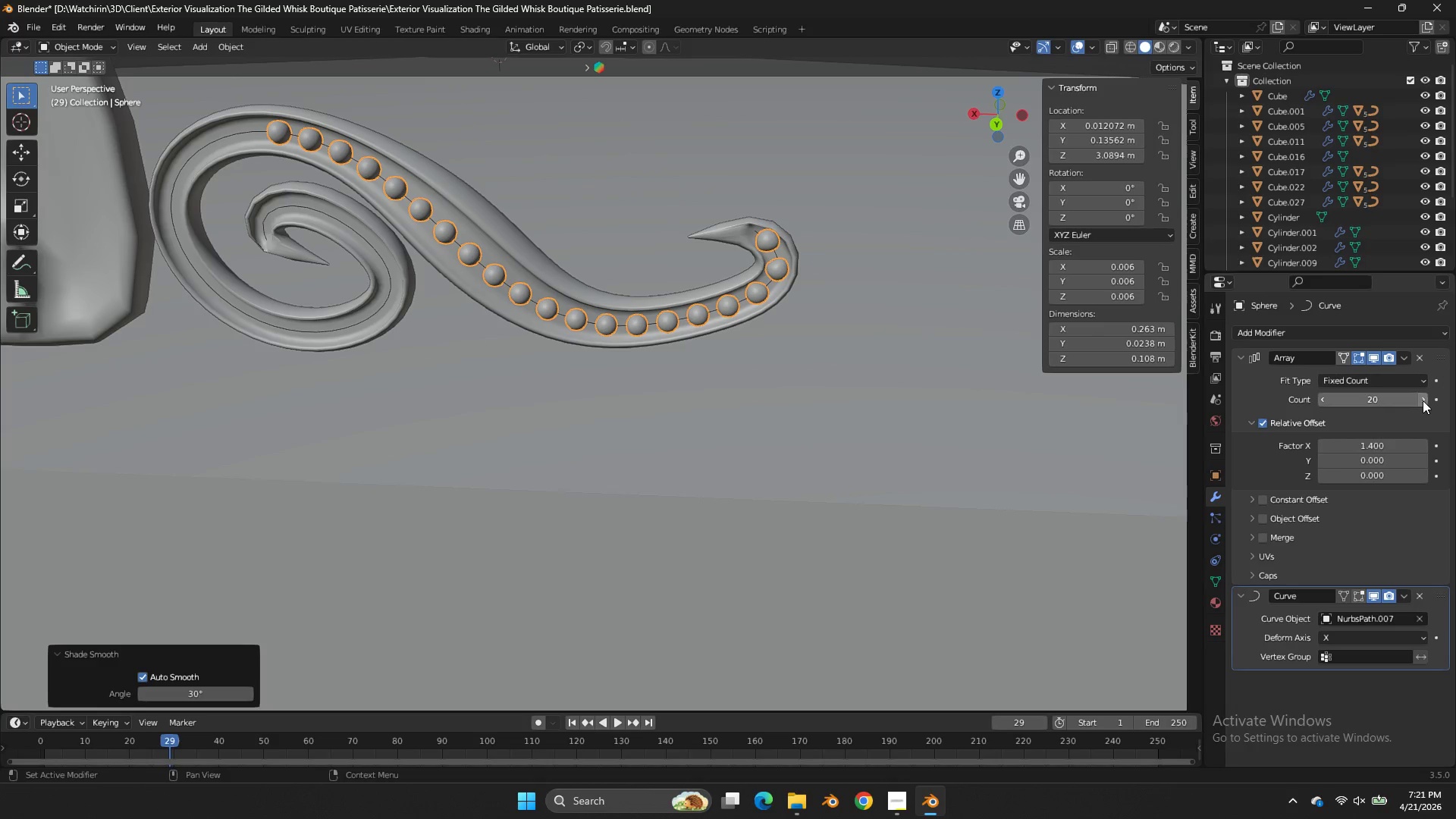 
triple_click([1423, 400])
 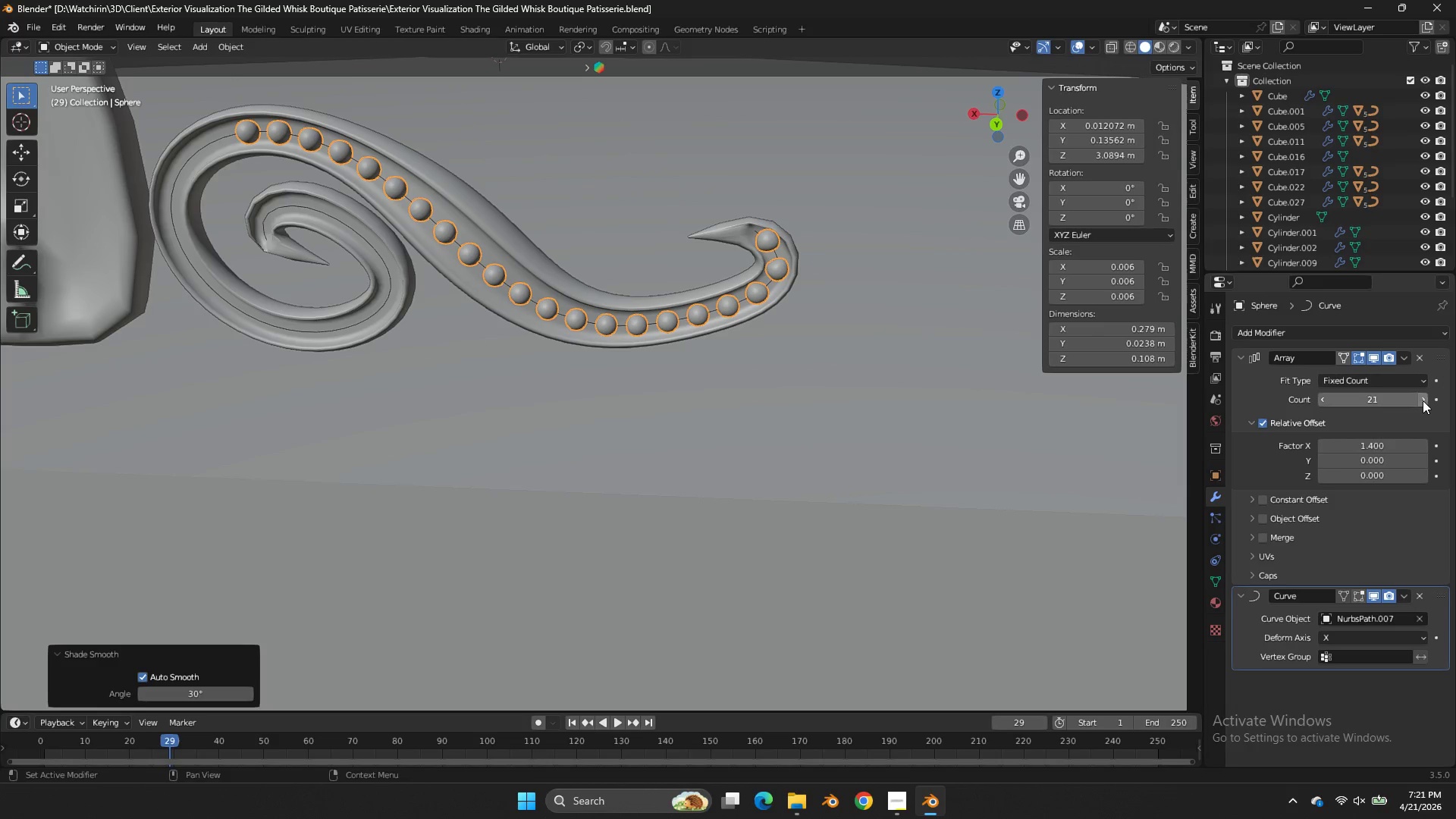 
triple_click([1423, 400])
 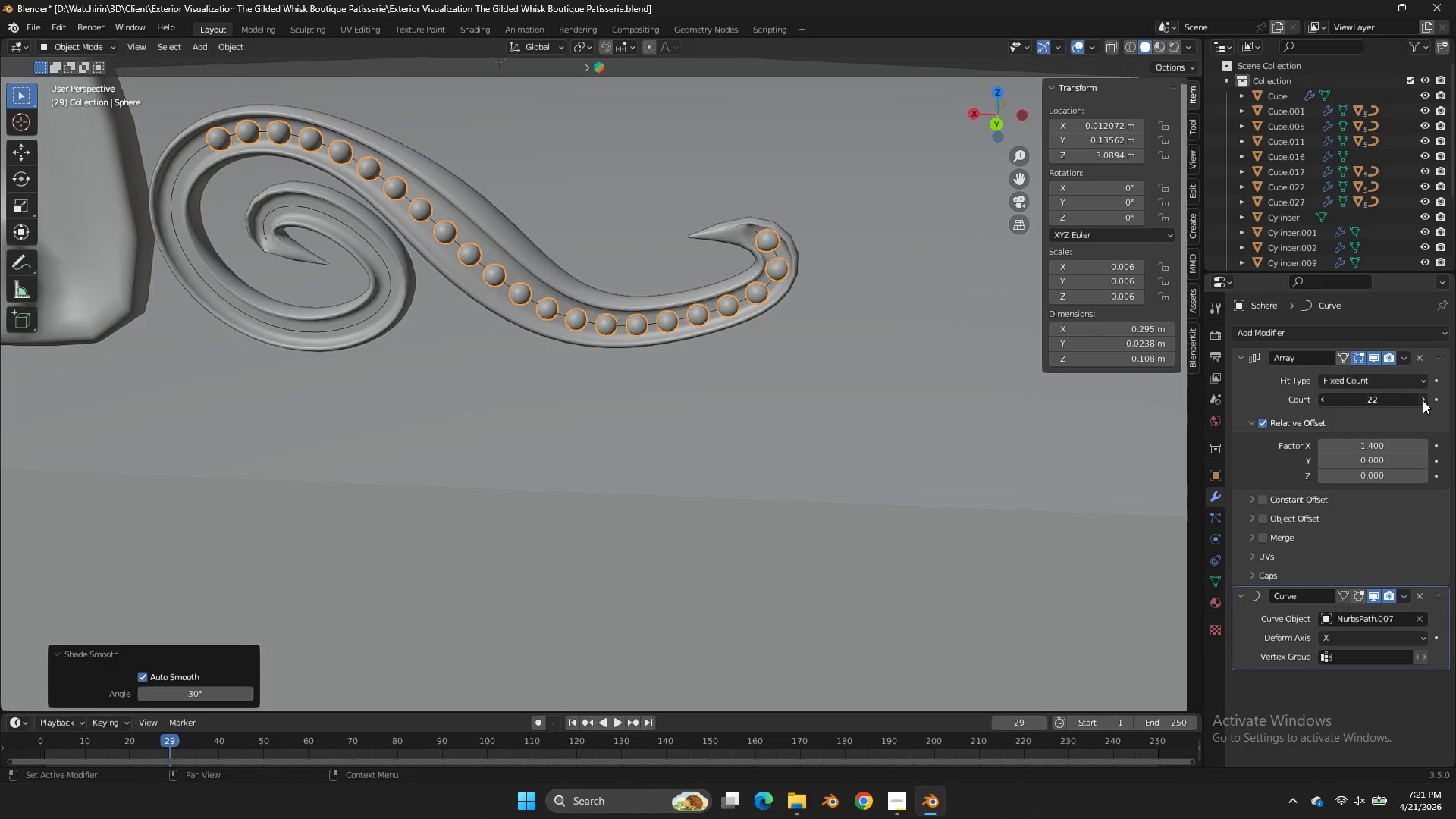 
triple_click([1423, 400])
 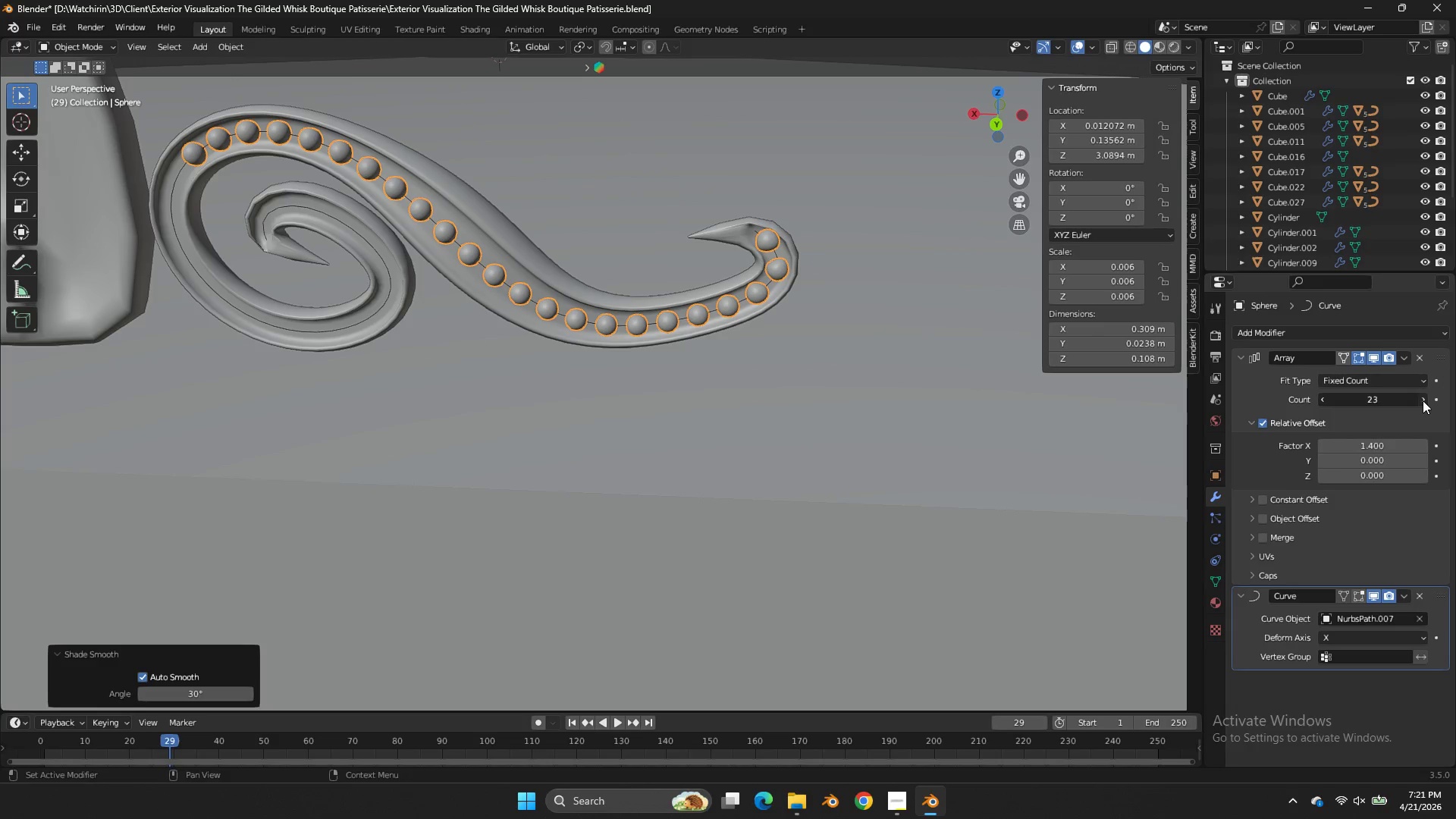 
triple_click([1423, 400])
 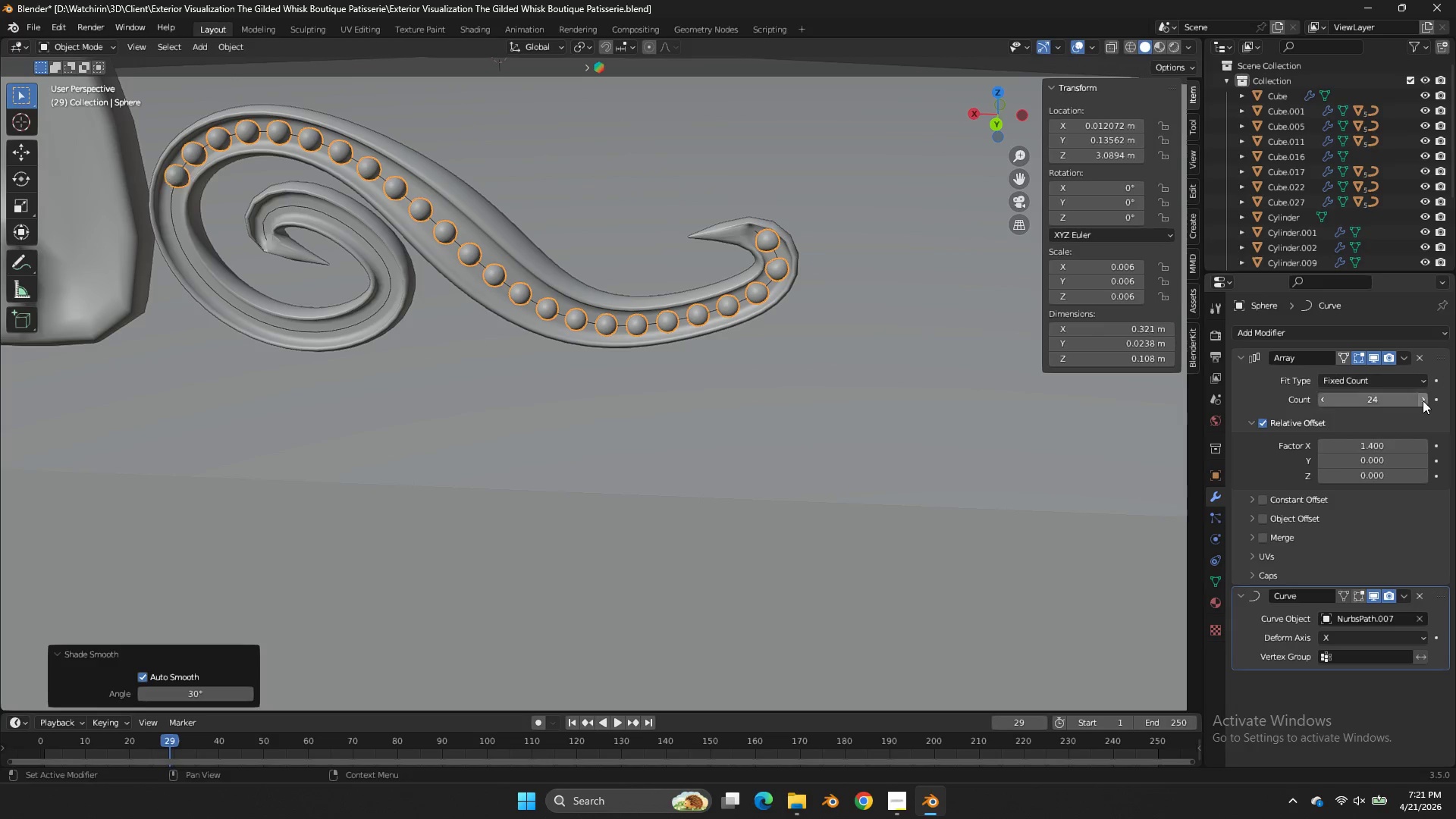 
triple_click([1423, 400])
 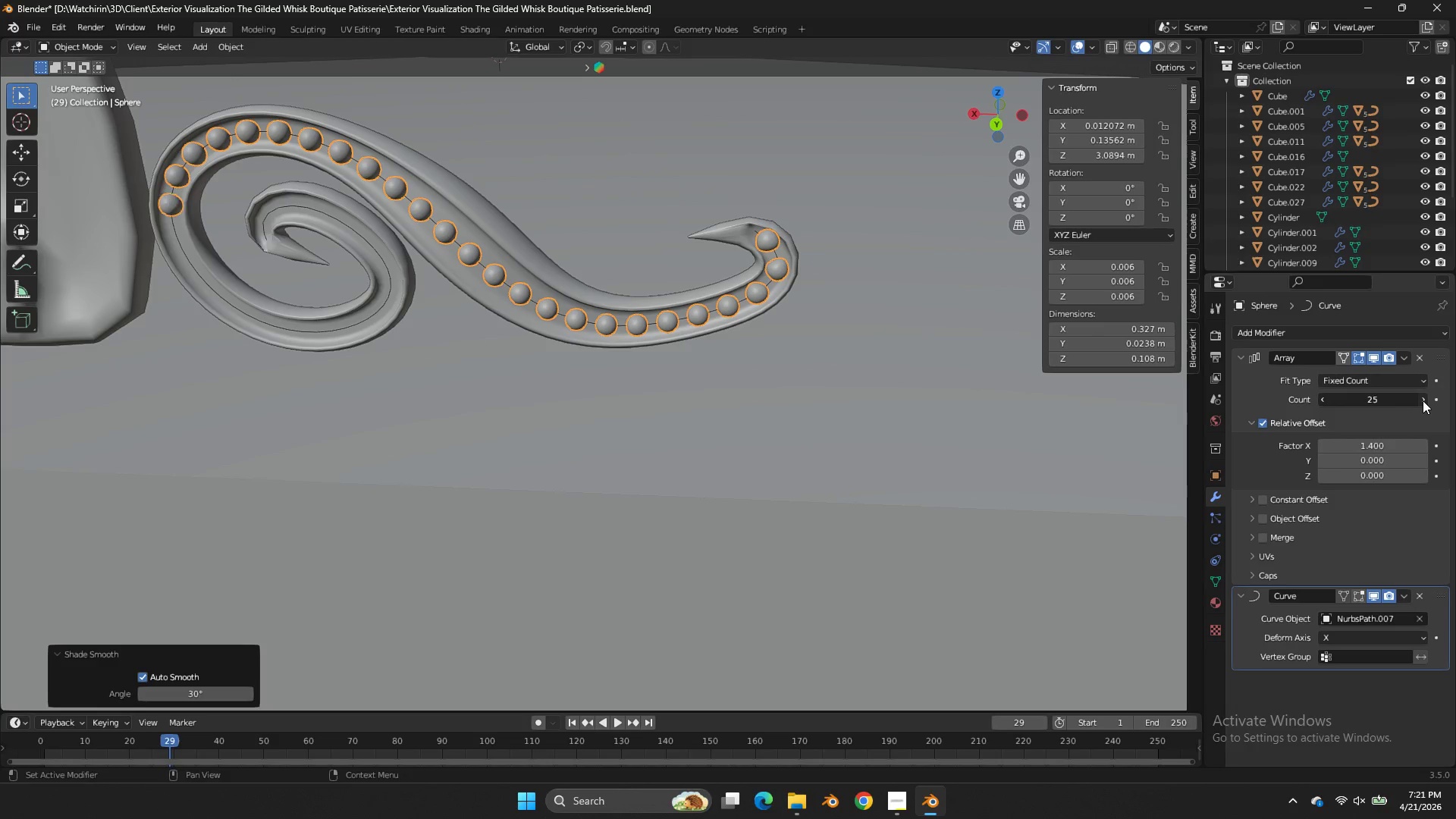 
triple_click([1423, 400])
 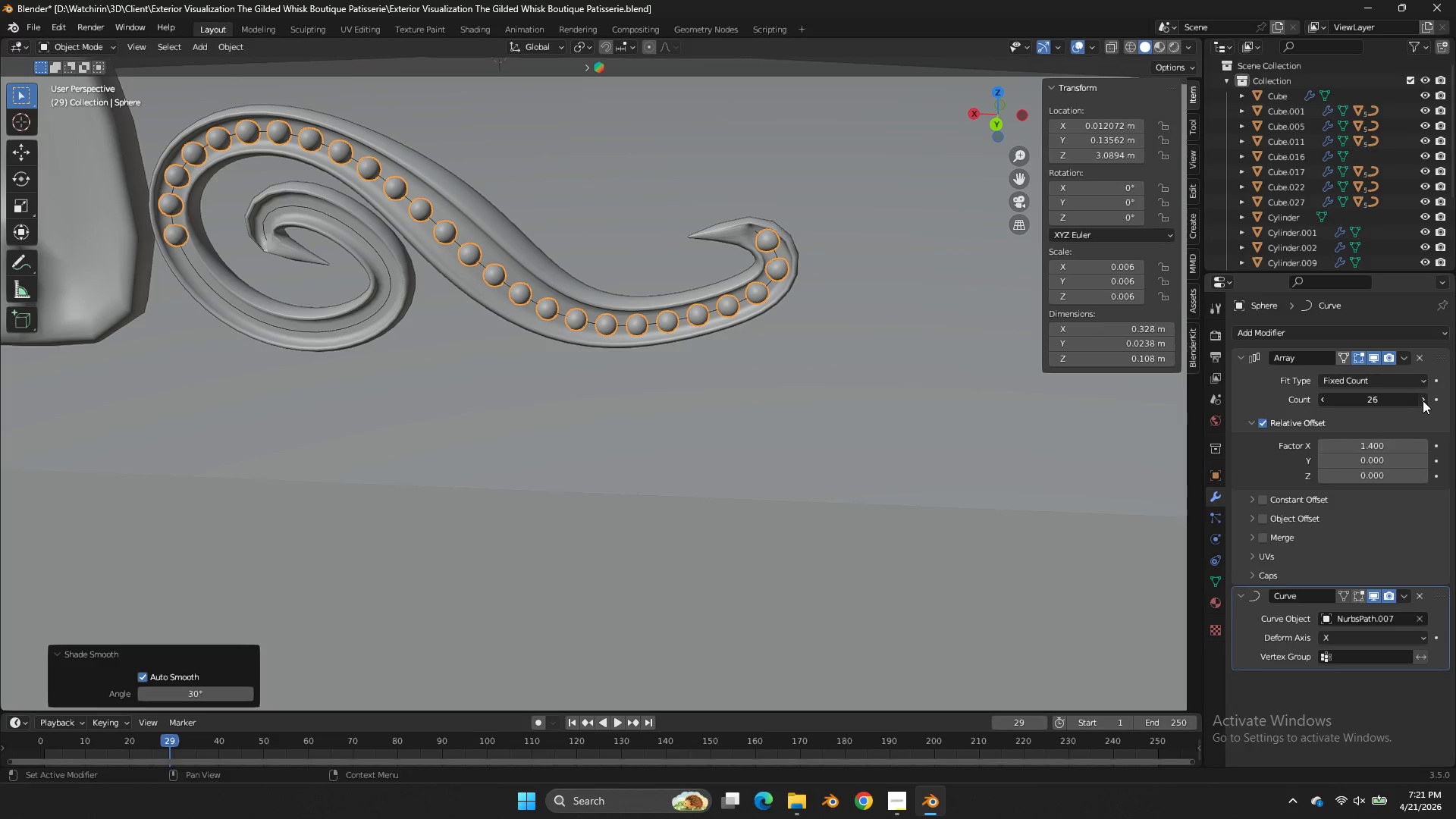 
triple_click([1423, 400])
 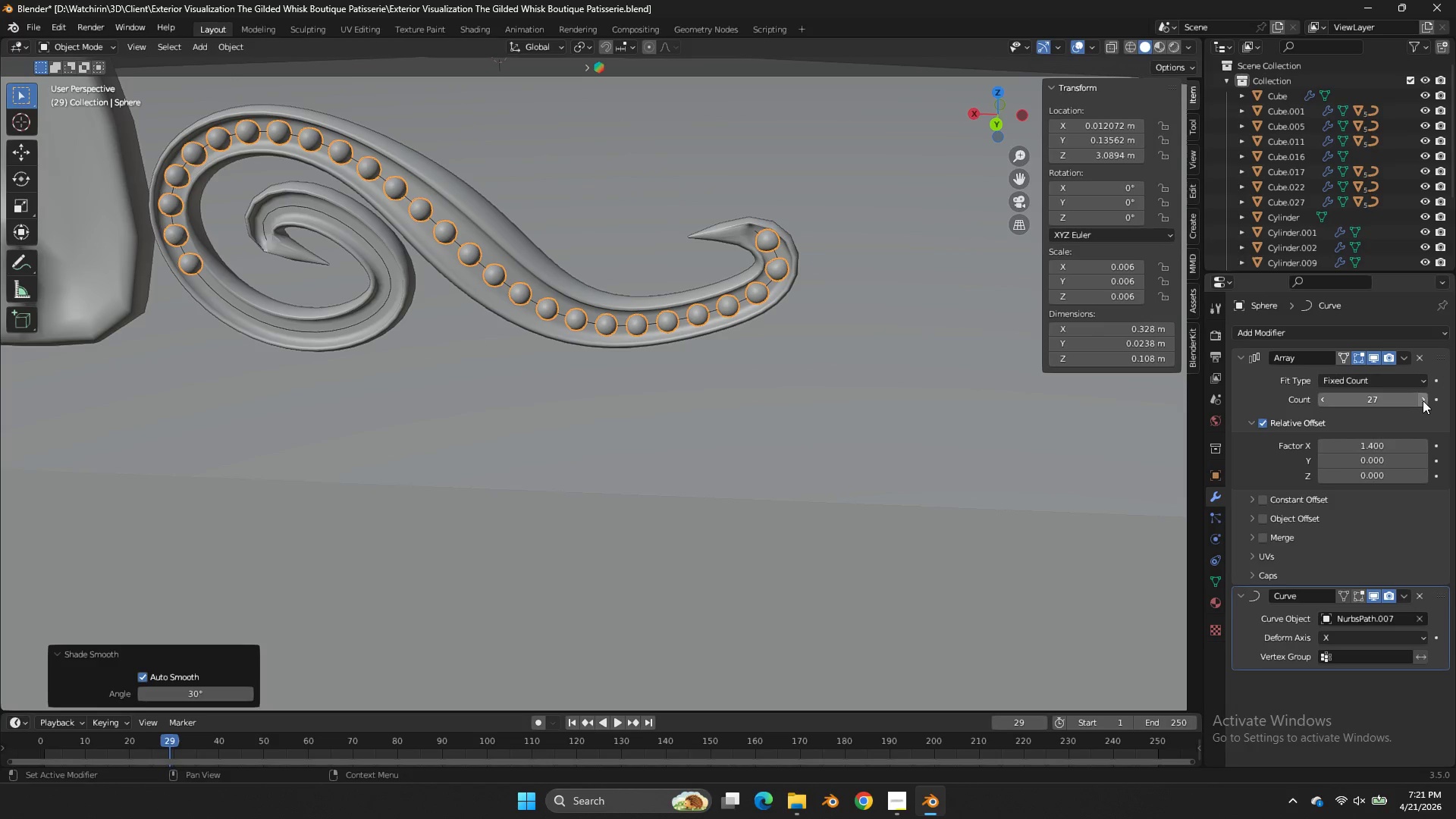 
triple_click([1423, 400])
 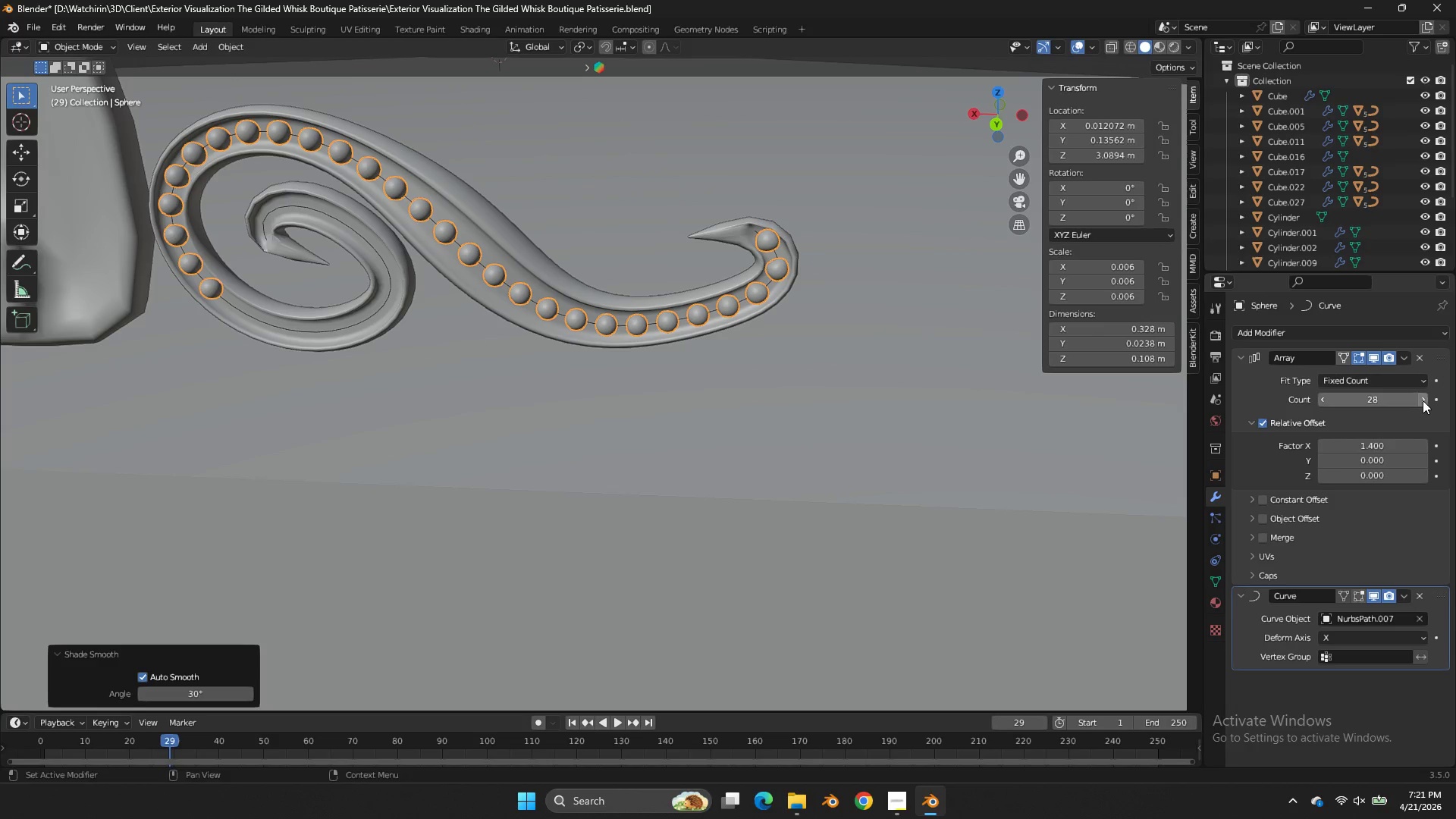 
triple_click([1423, 400])
 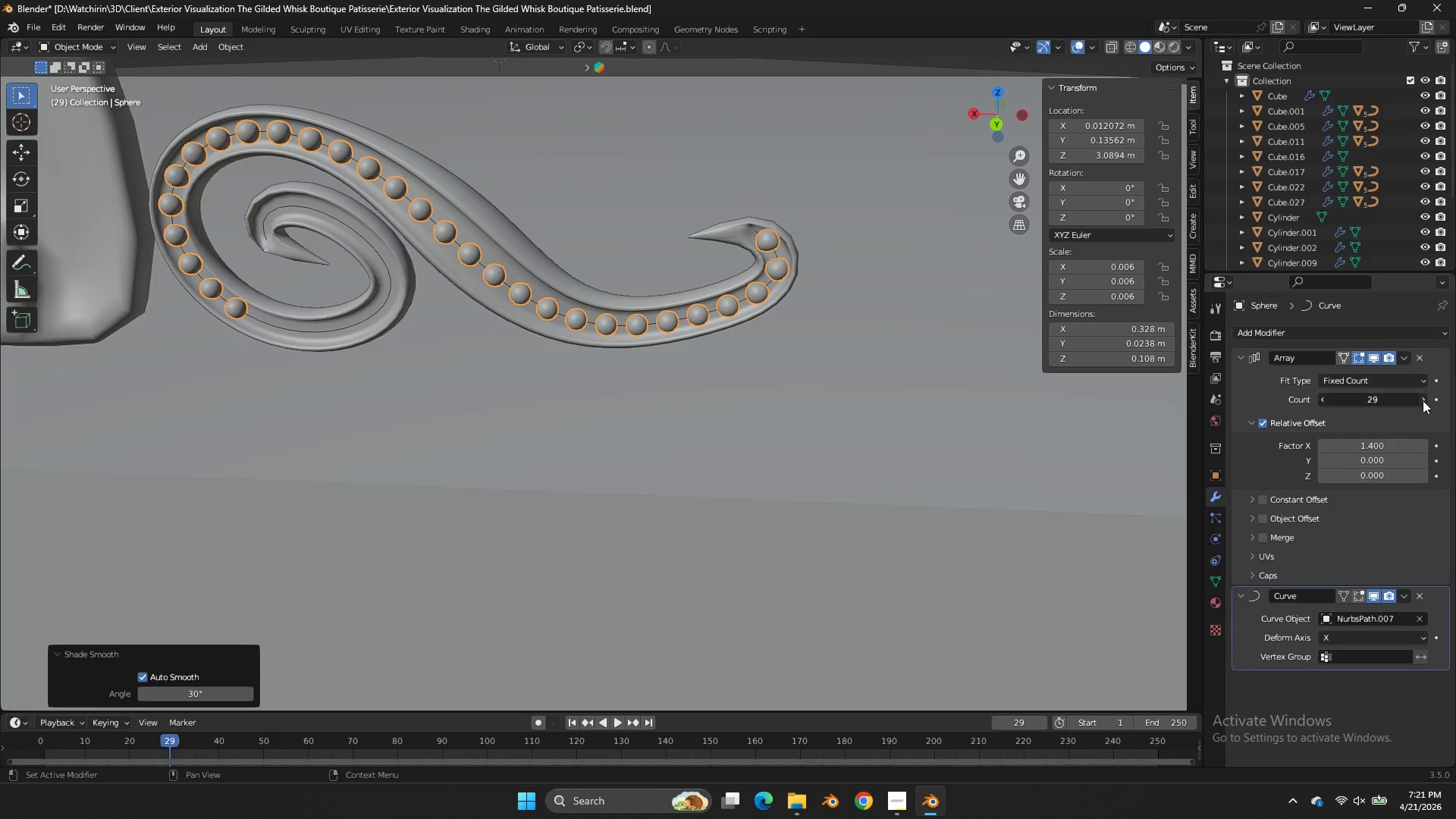 
triple_click([1423, 400])
 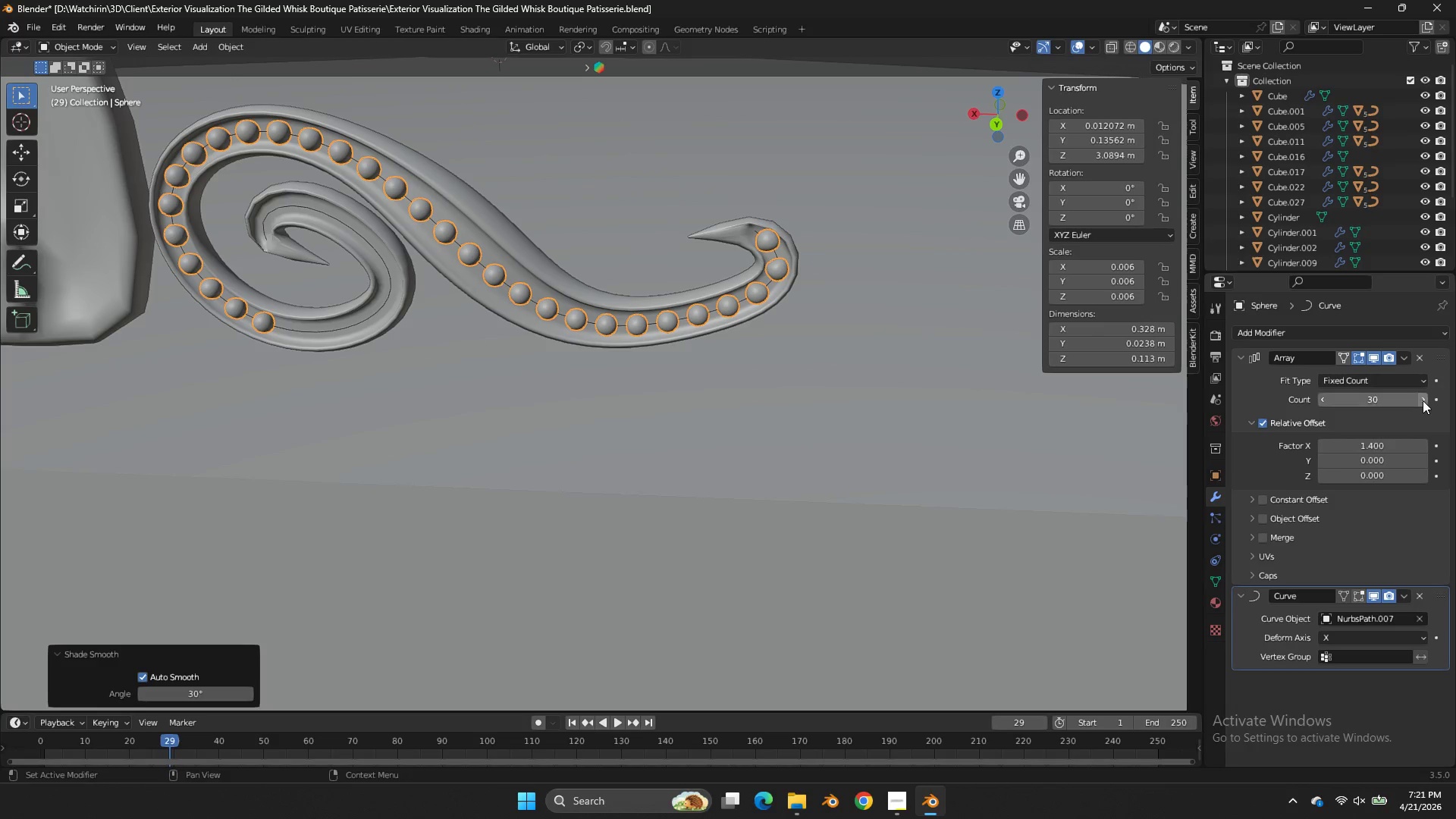 
triple_click([1423, 400])
 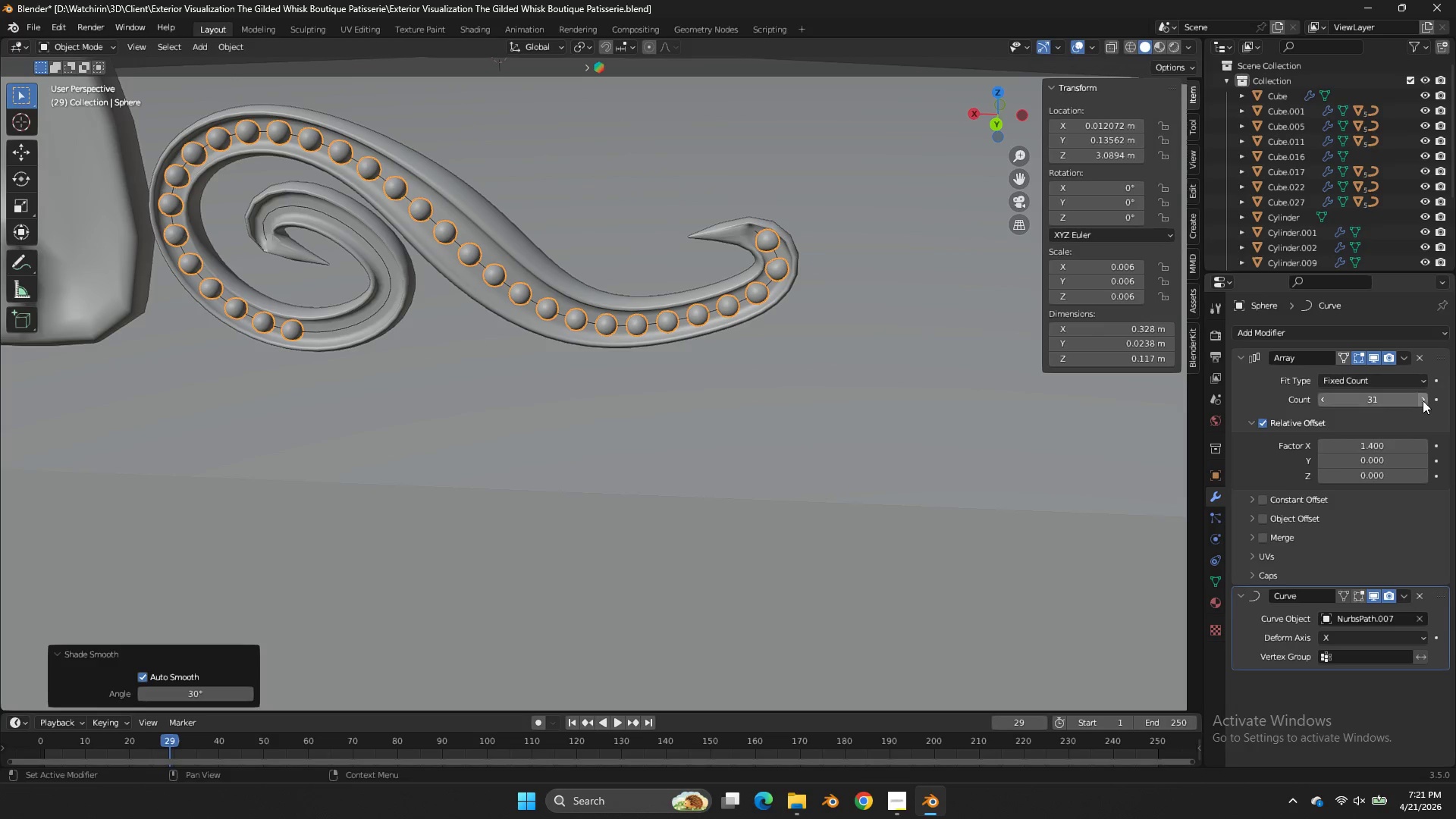 
triple_click([1423, 400])
 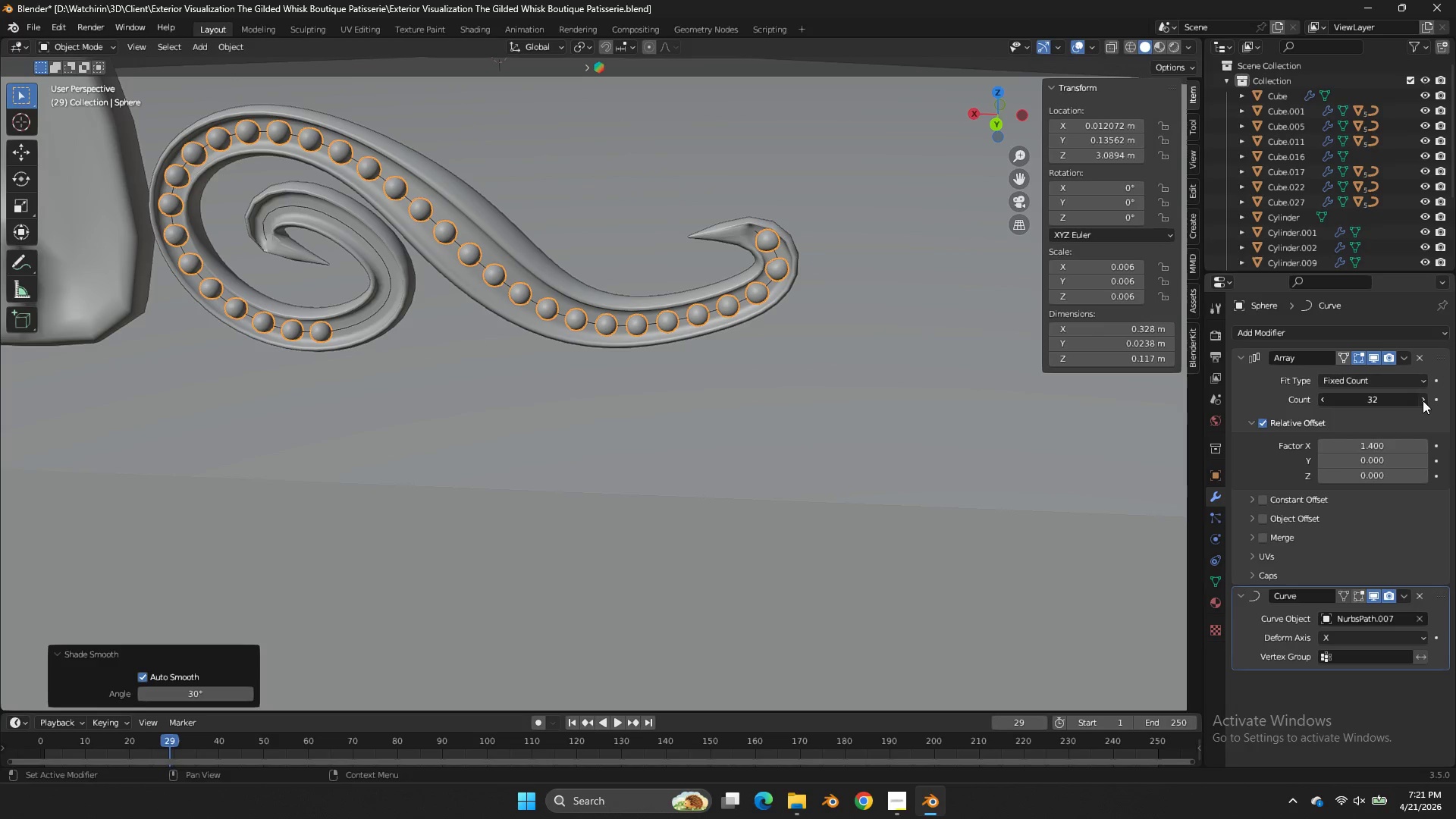 
triple_click([1423, 400])
 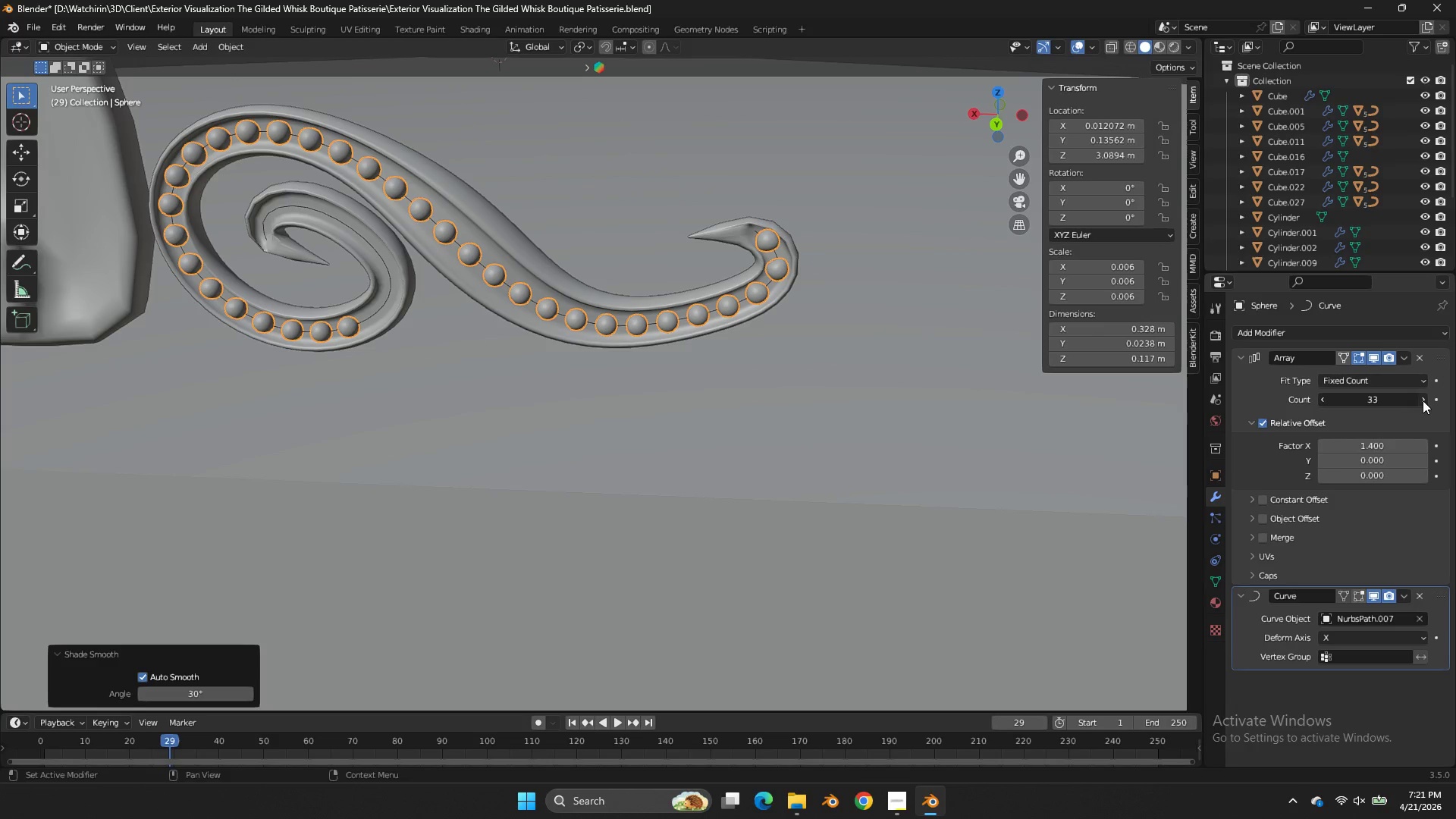 
triple_click([1423, 400])
 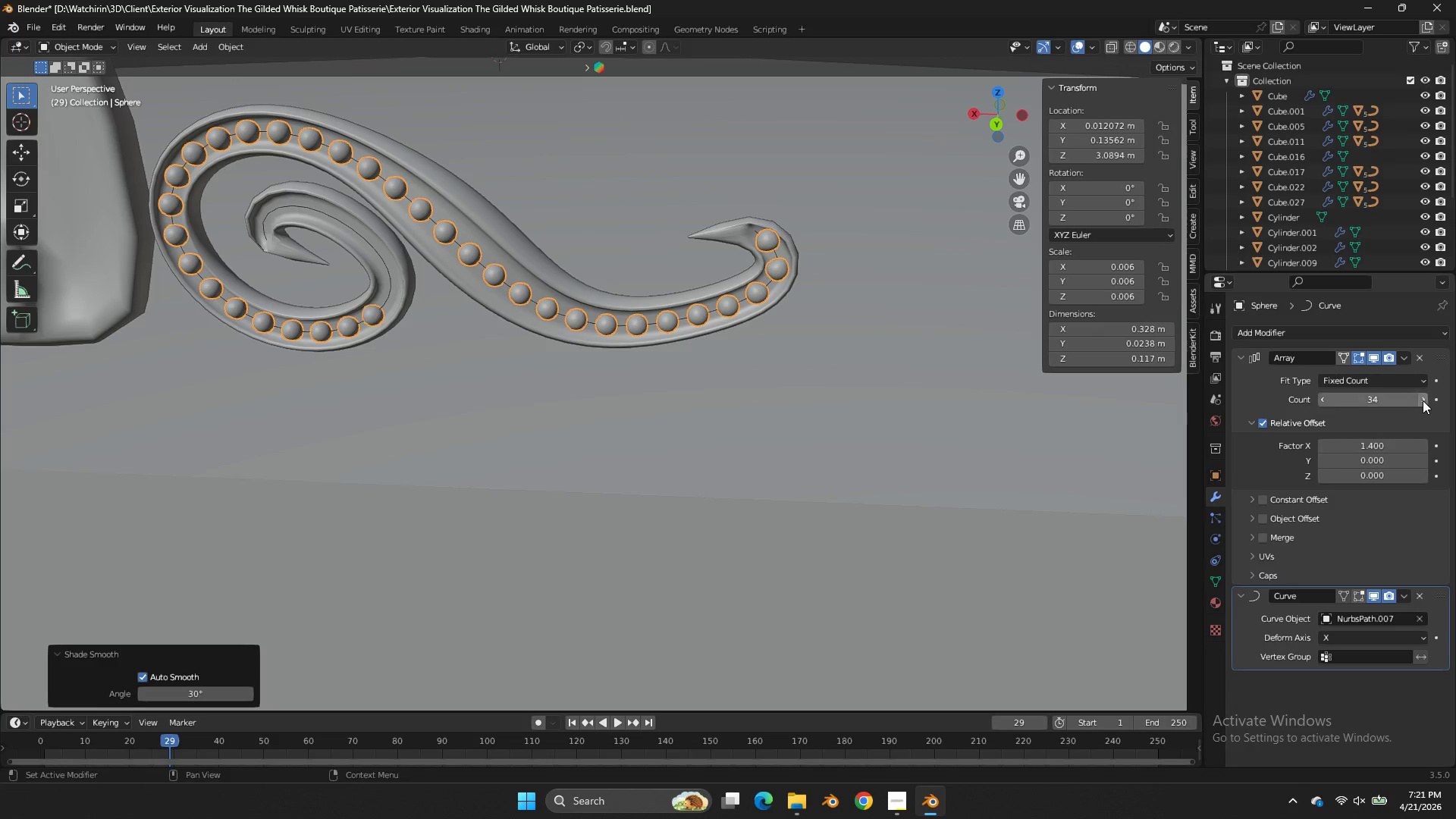 
triple_click([1423, 400])
 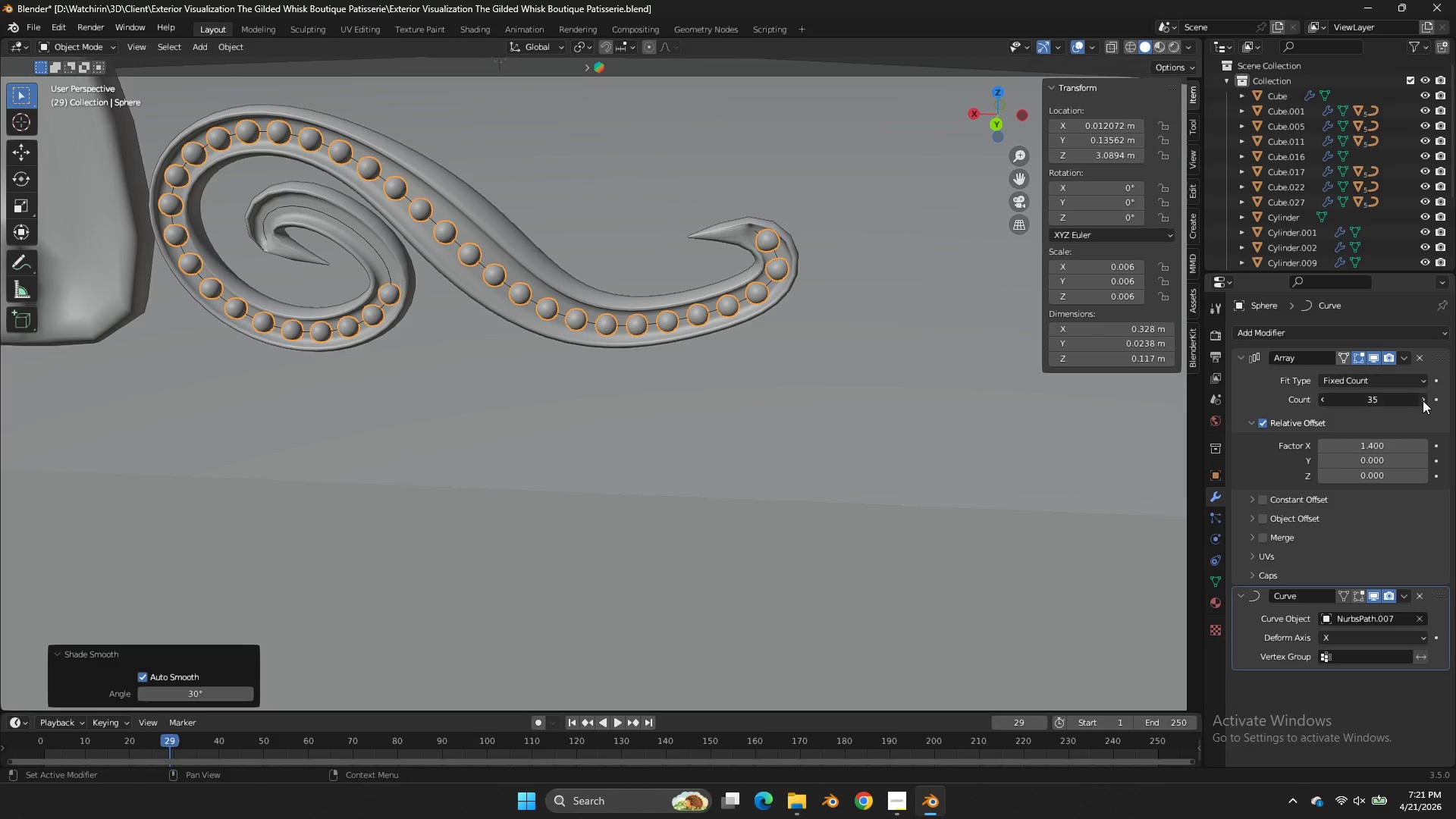 
triple_click([1423, 400])
 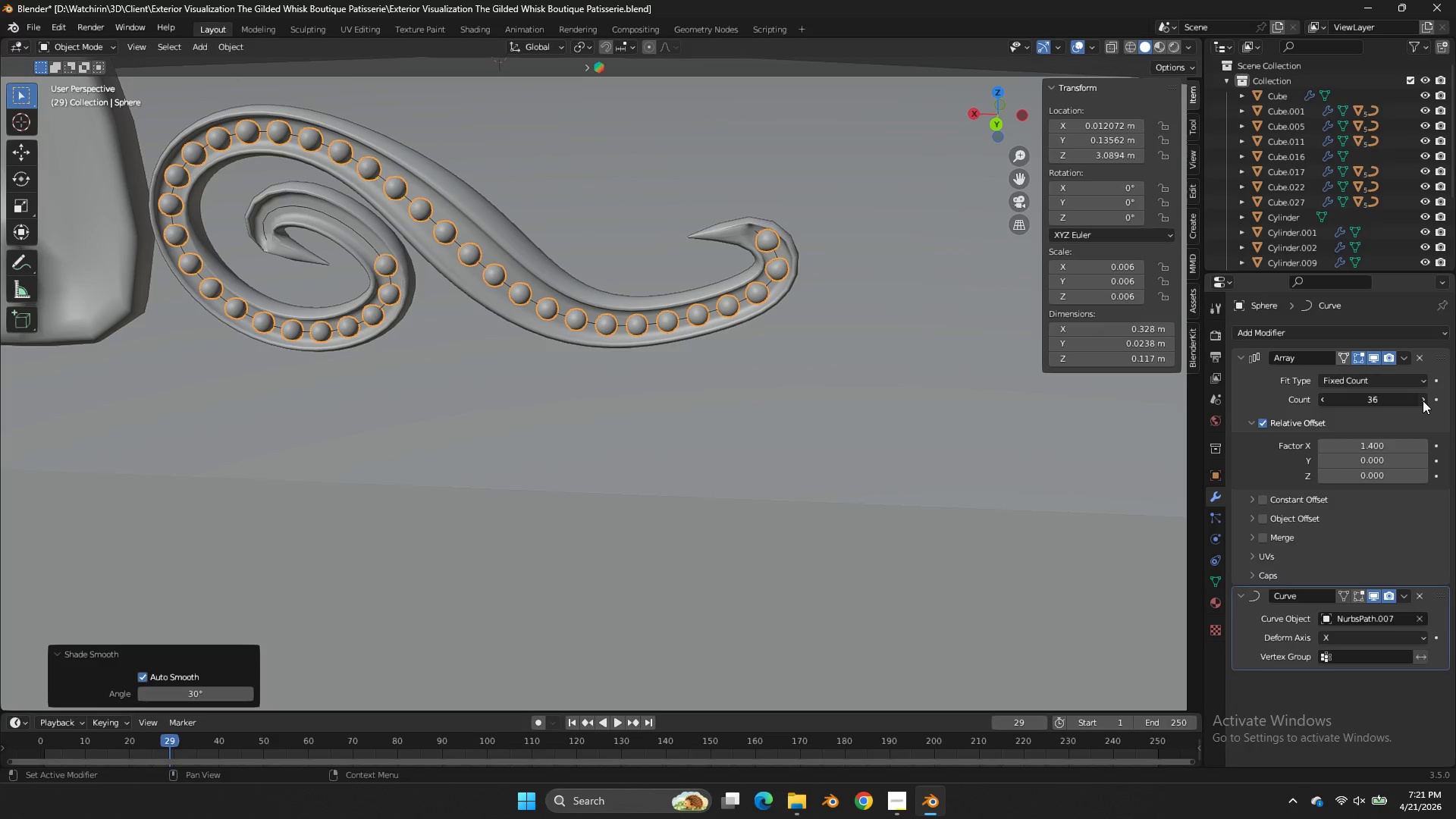 
triple_click([1423, 400])
 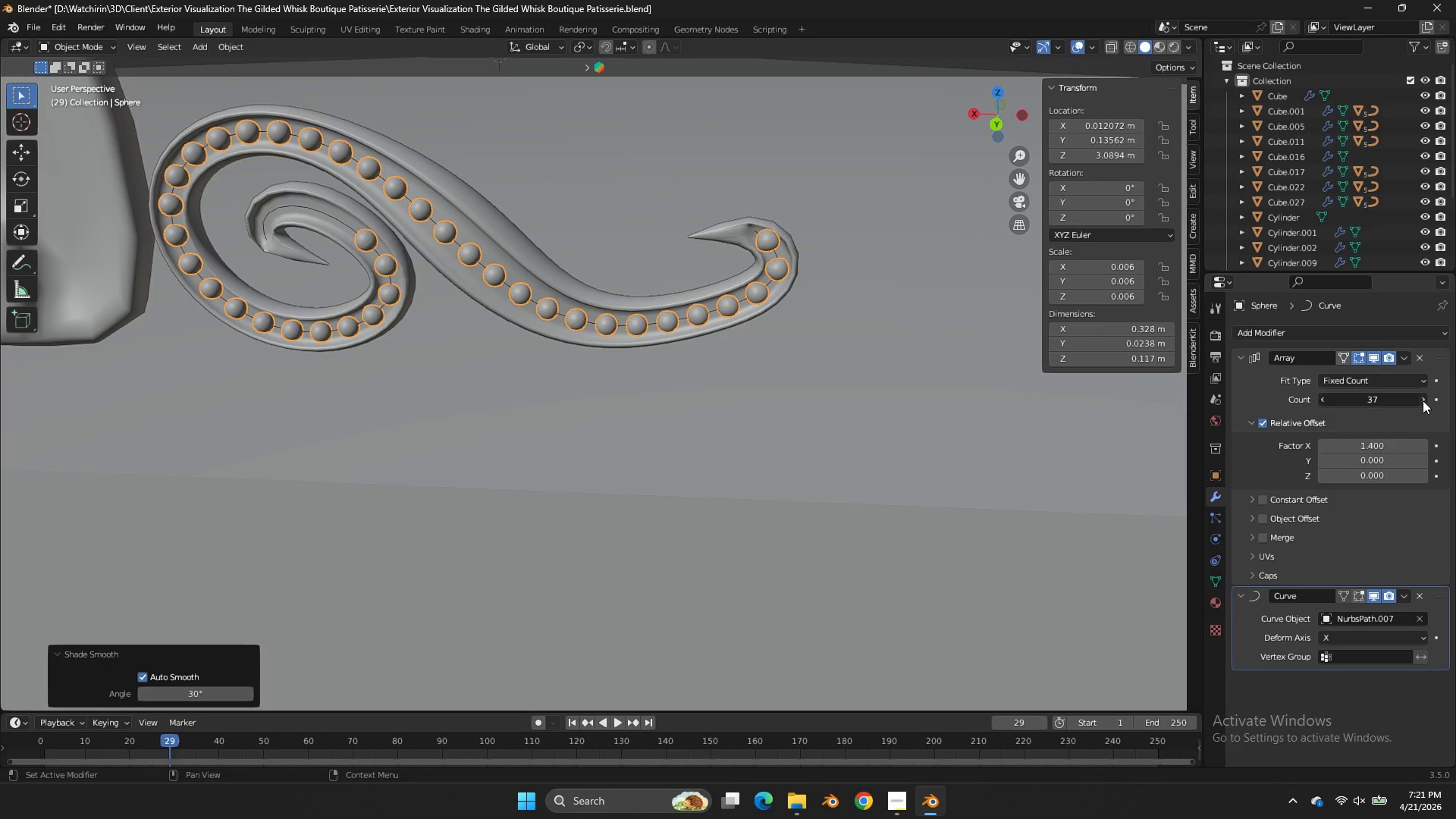 
triple_click([1423, 400])
 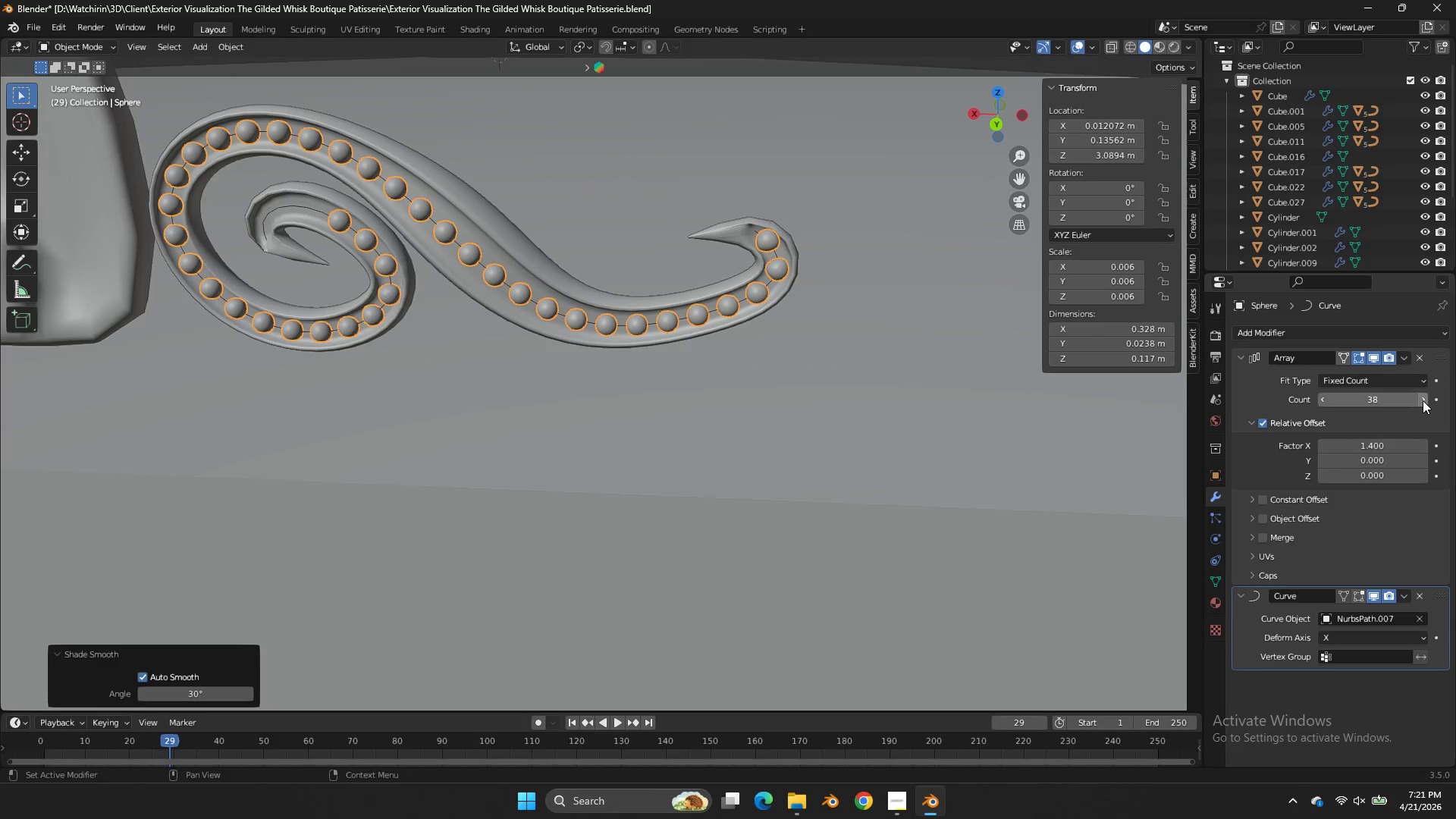 
triple_click([1423, 400])
 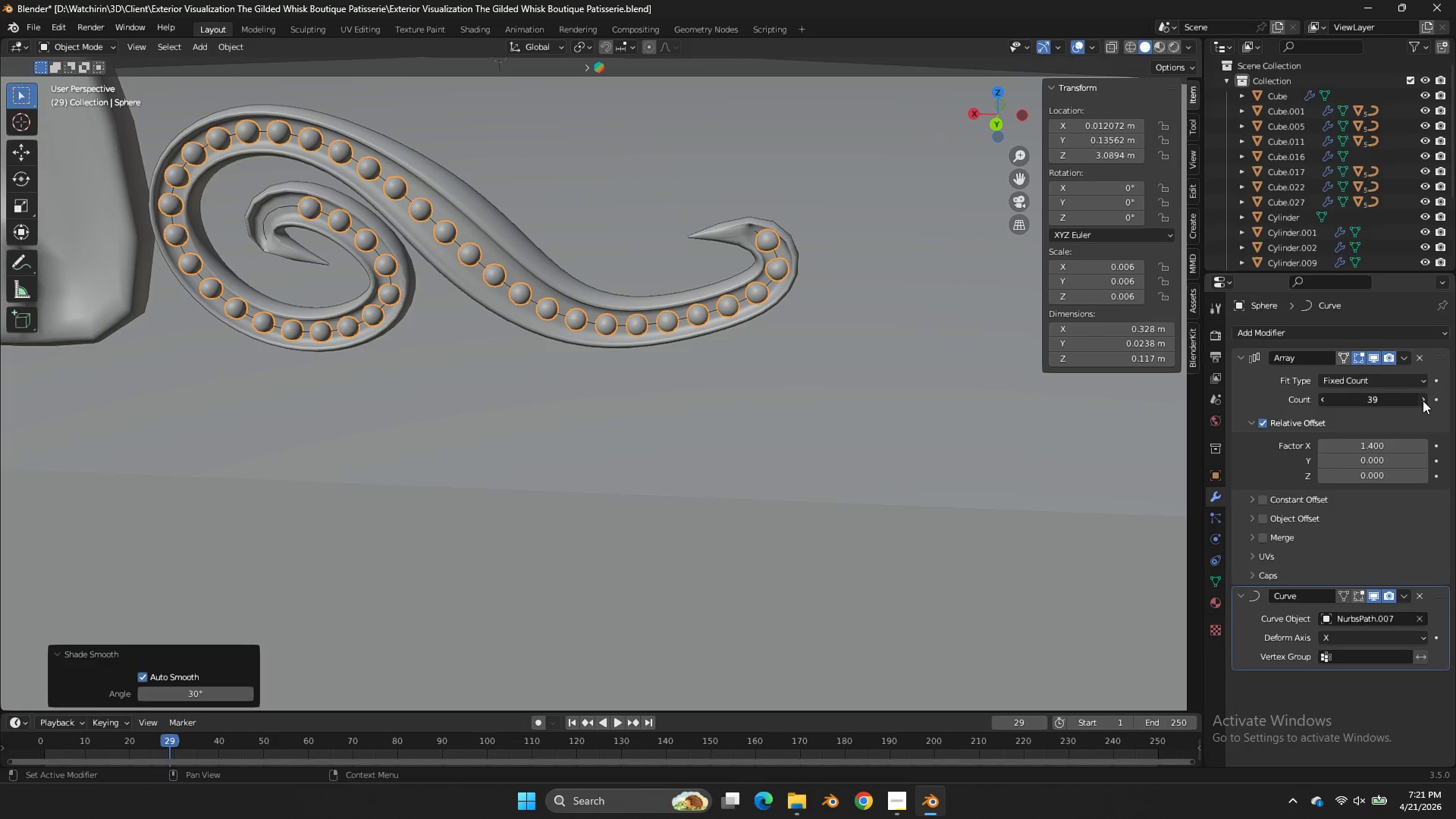 
triple_click([1423, 400])
 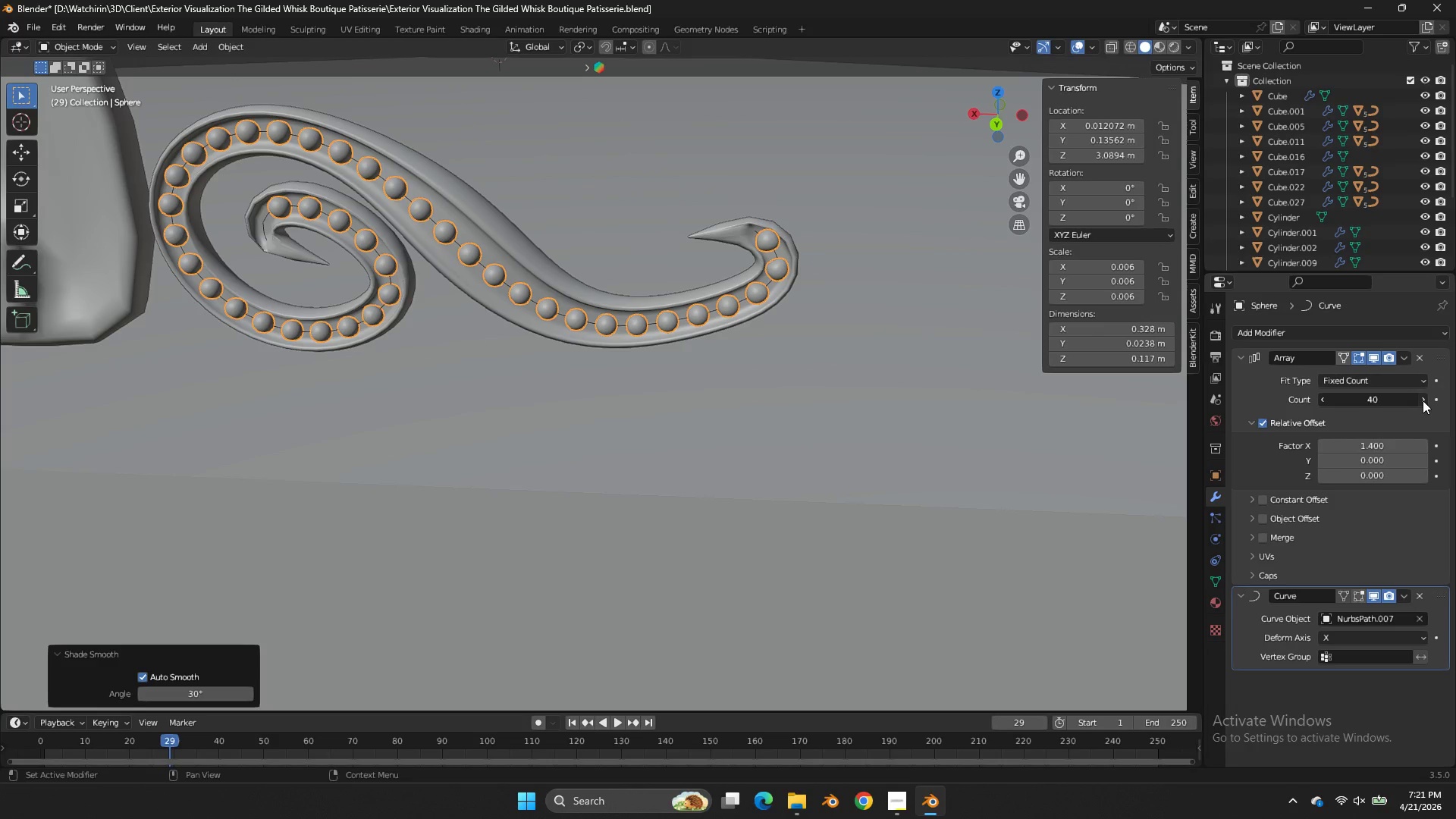 
triple_click([1423, 400])
 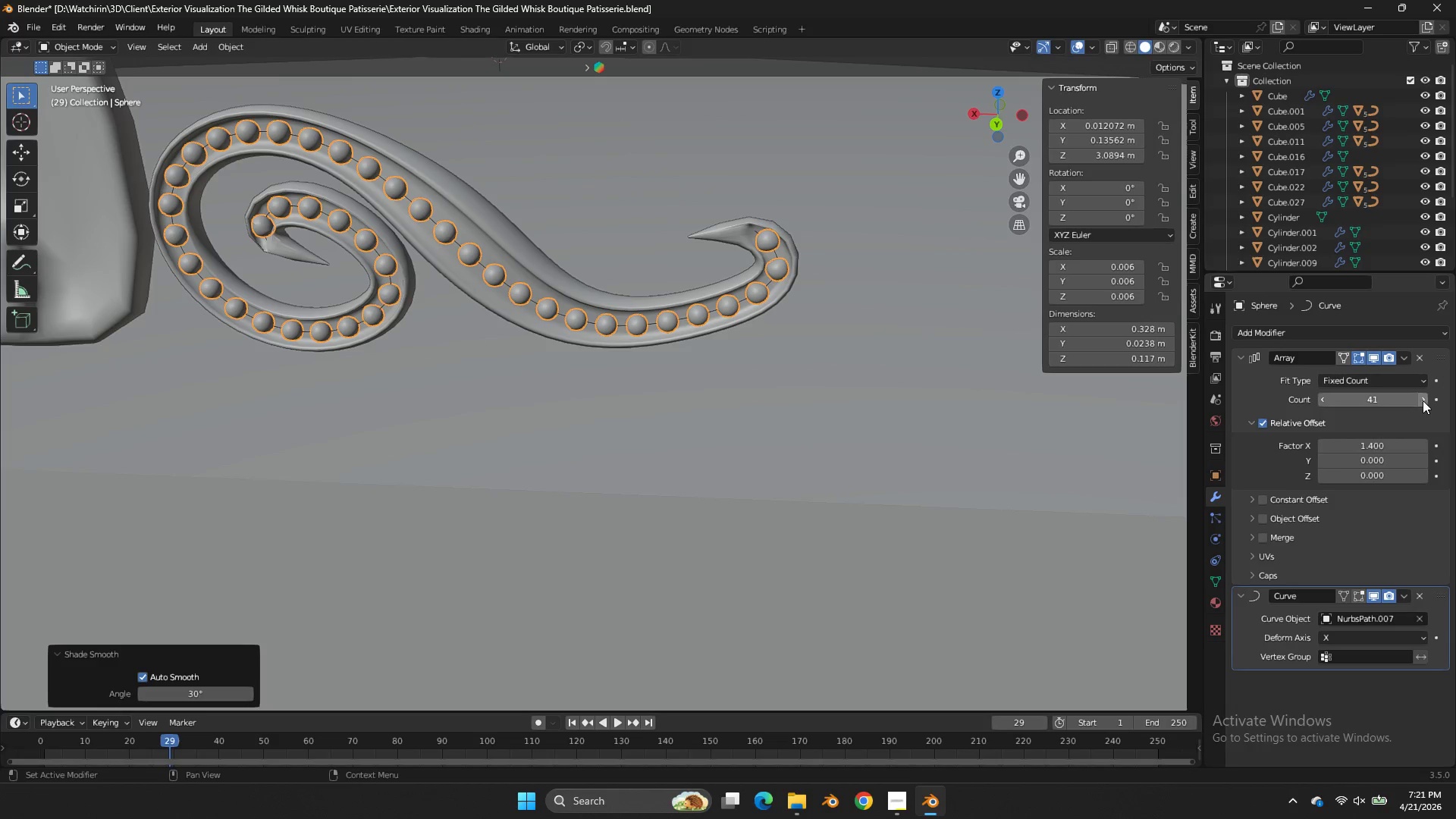 
scroll: coordinate [841, 309], scroll_direction: down, amount: 15.0
 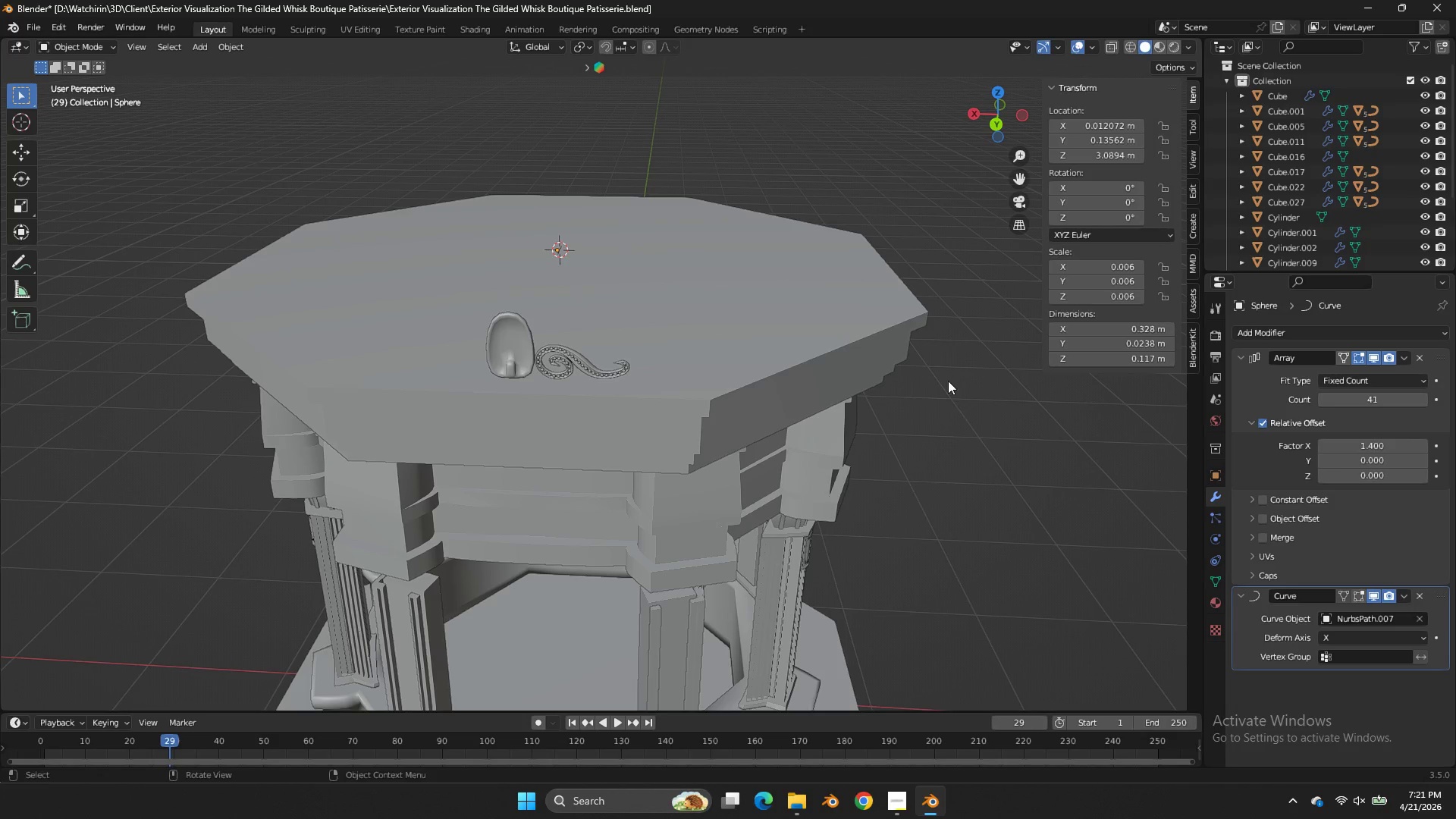 
scroll: coordinate [554, 315], scroll_direction: up, amount: 5.0
 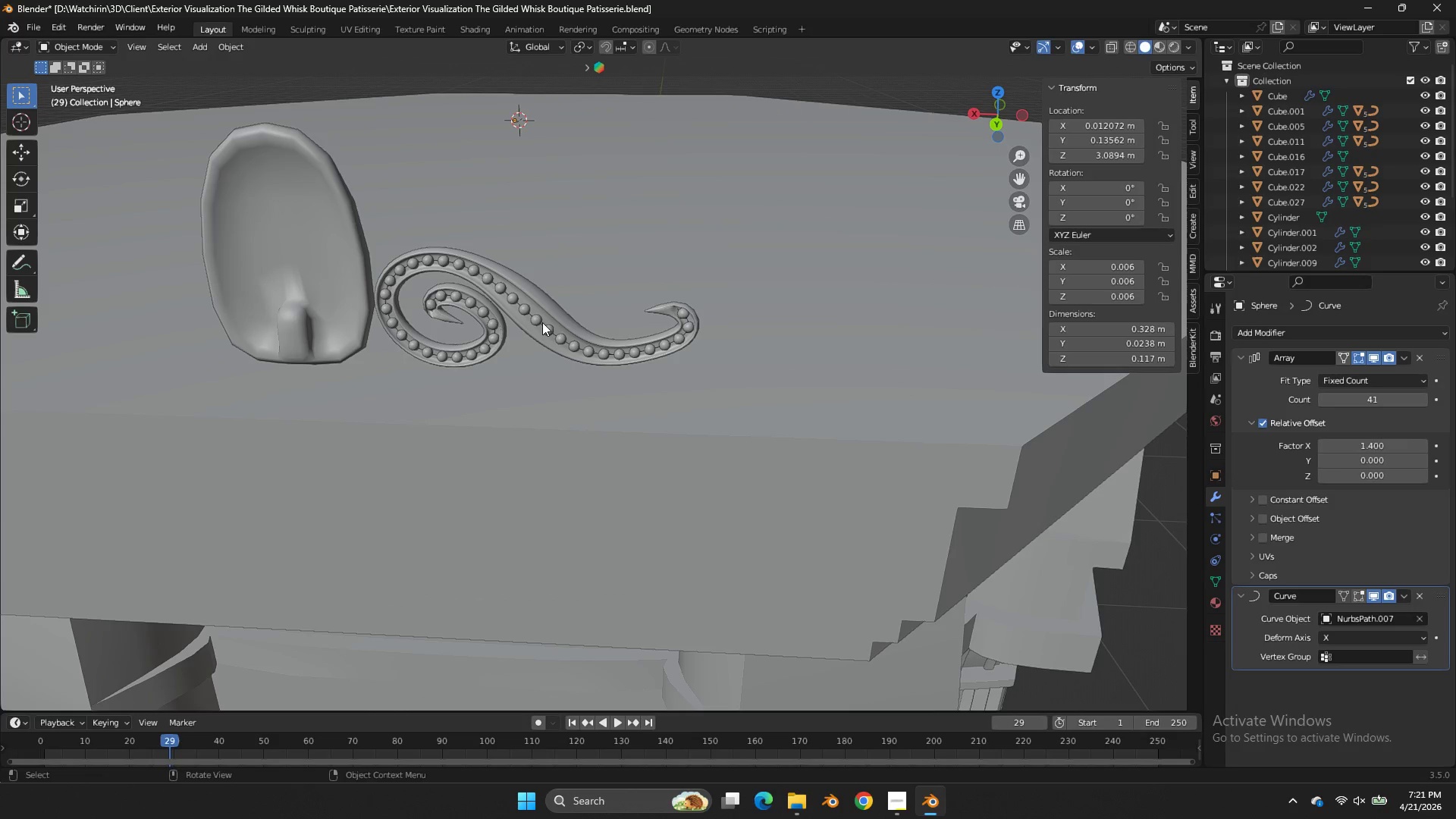 
left_click([542, 323])
 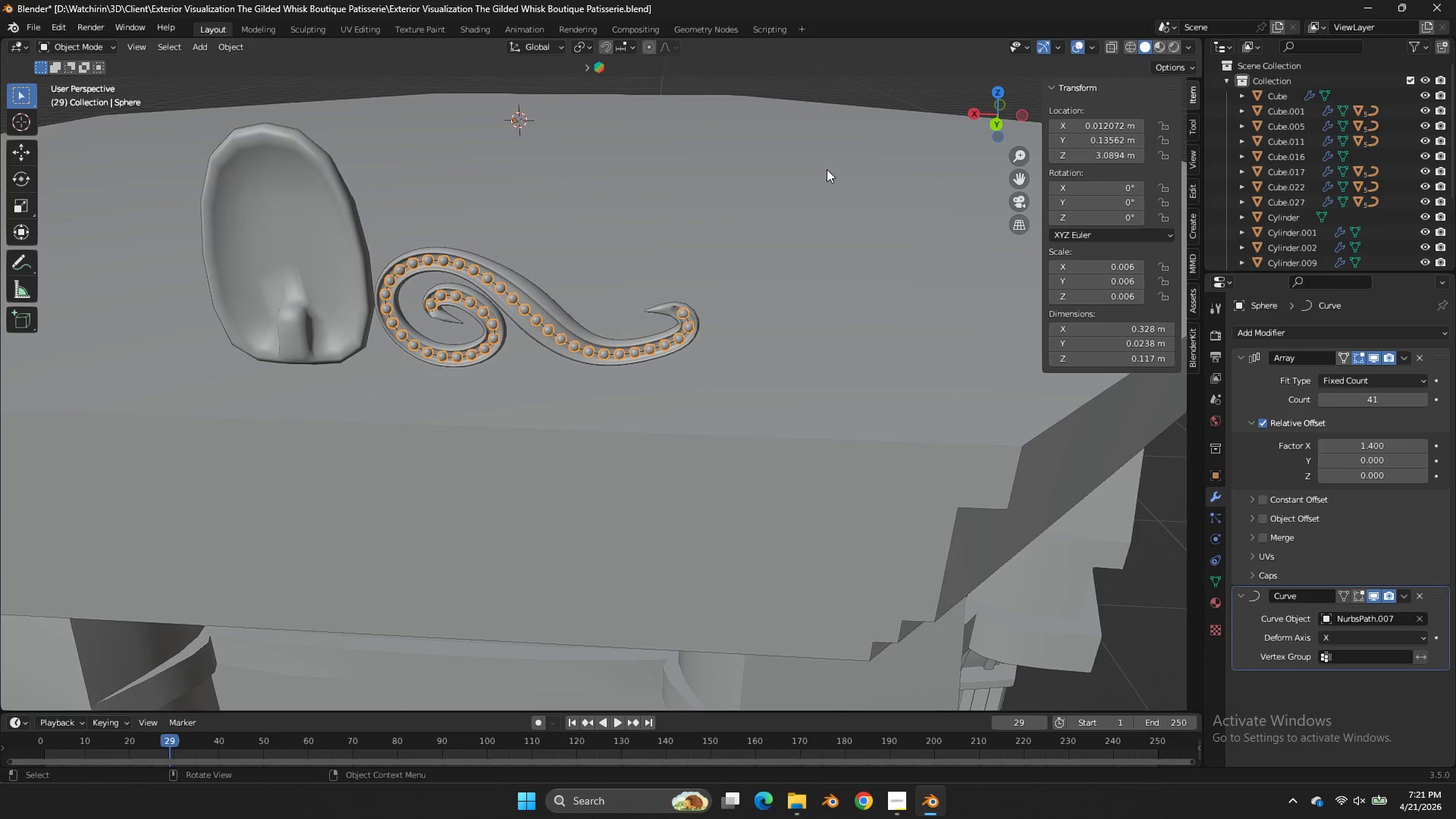 
scroll: coordinate [722, 199], scroll_direction: up, amount: 3.0
 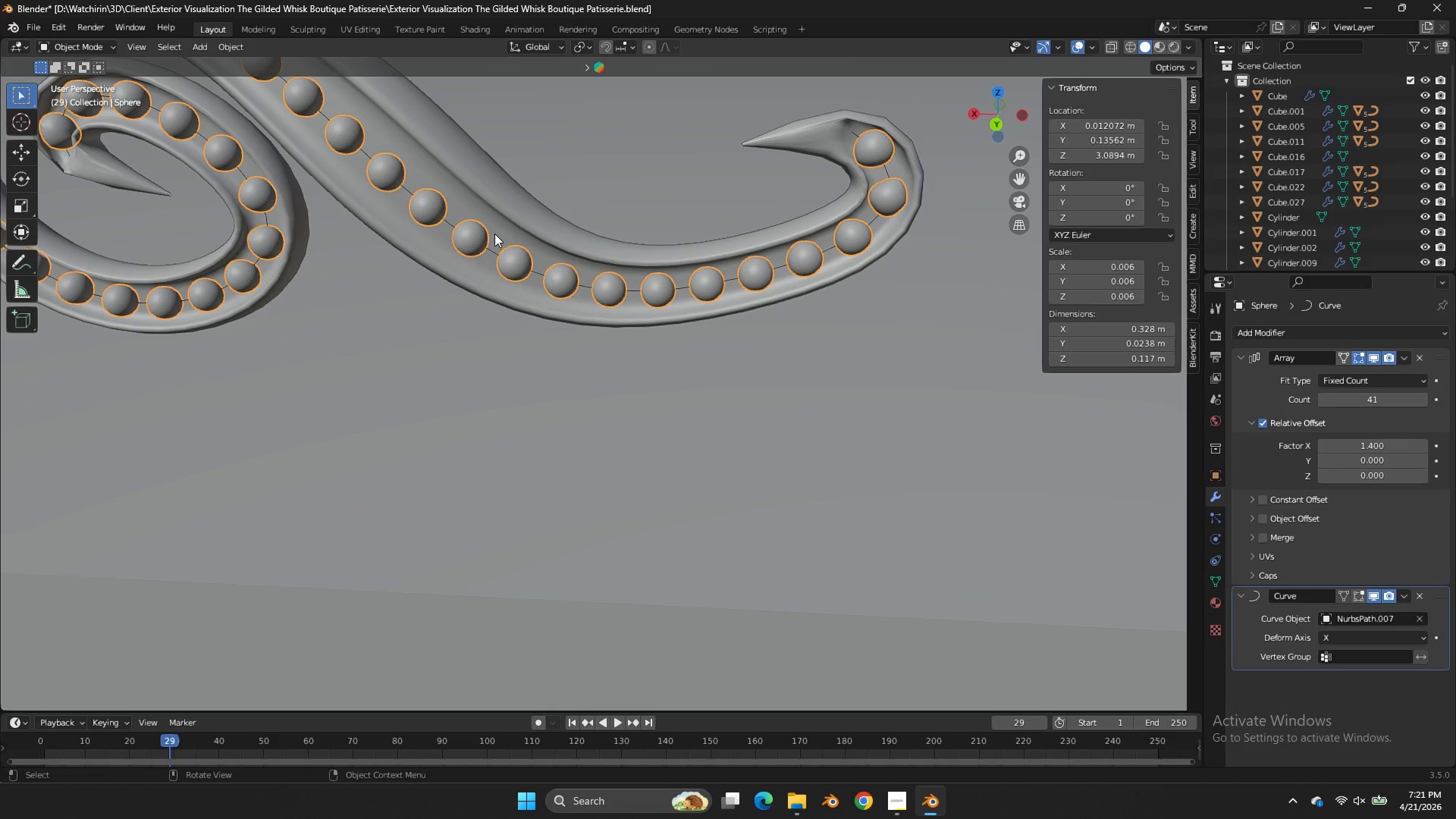 
key(Tab)
 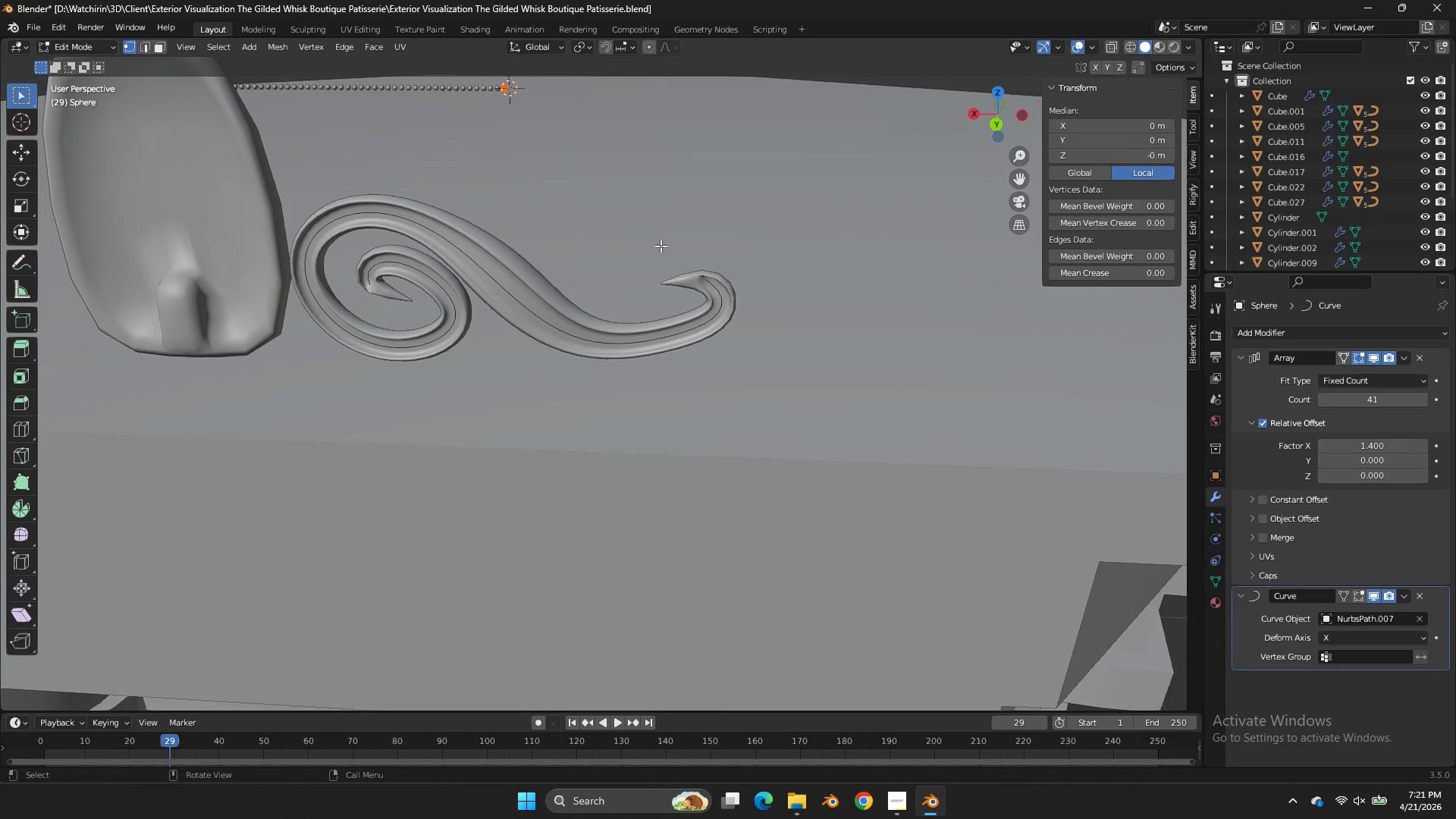 
scroll: coordinate [496, 233], scroll_direction: down, amount: 2.0
 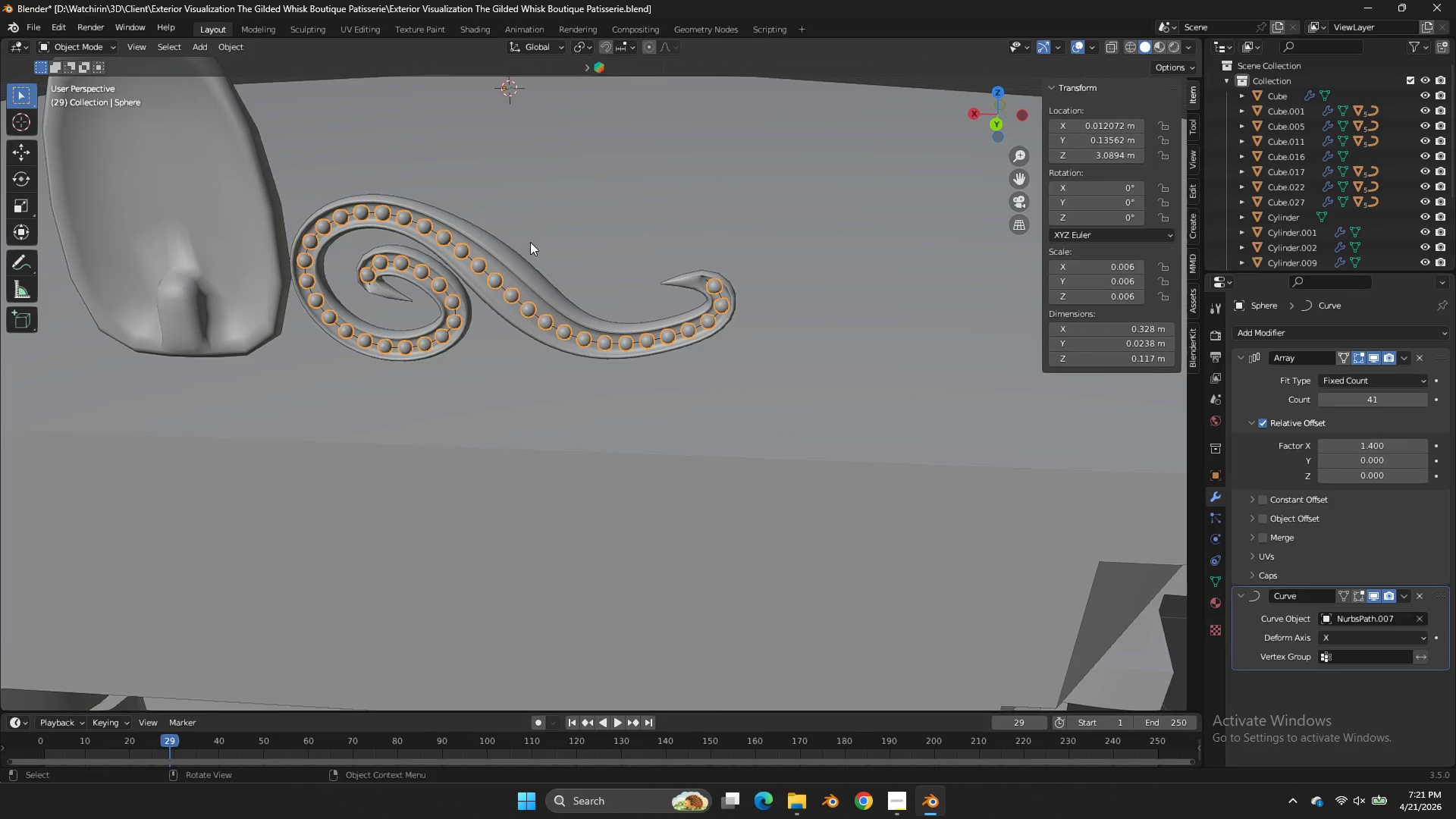 
key(Tab)
 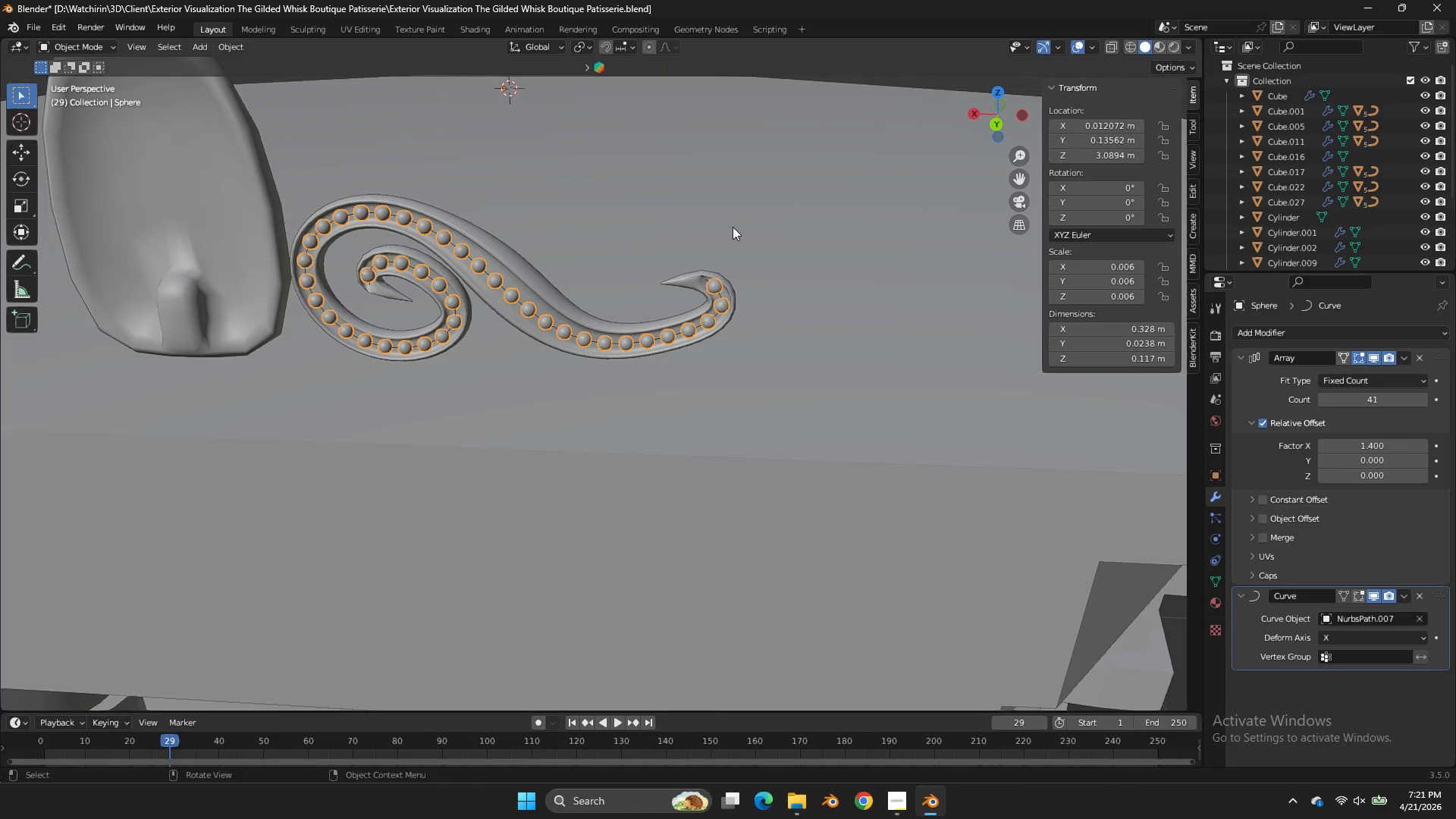 
key(S)
 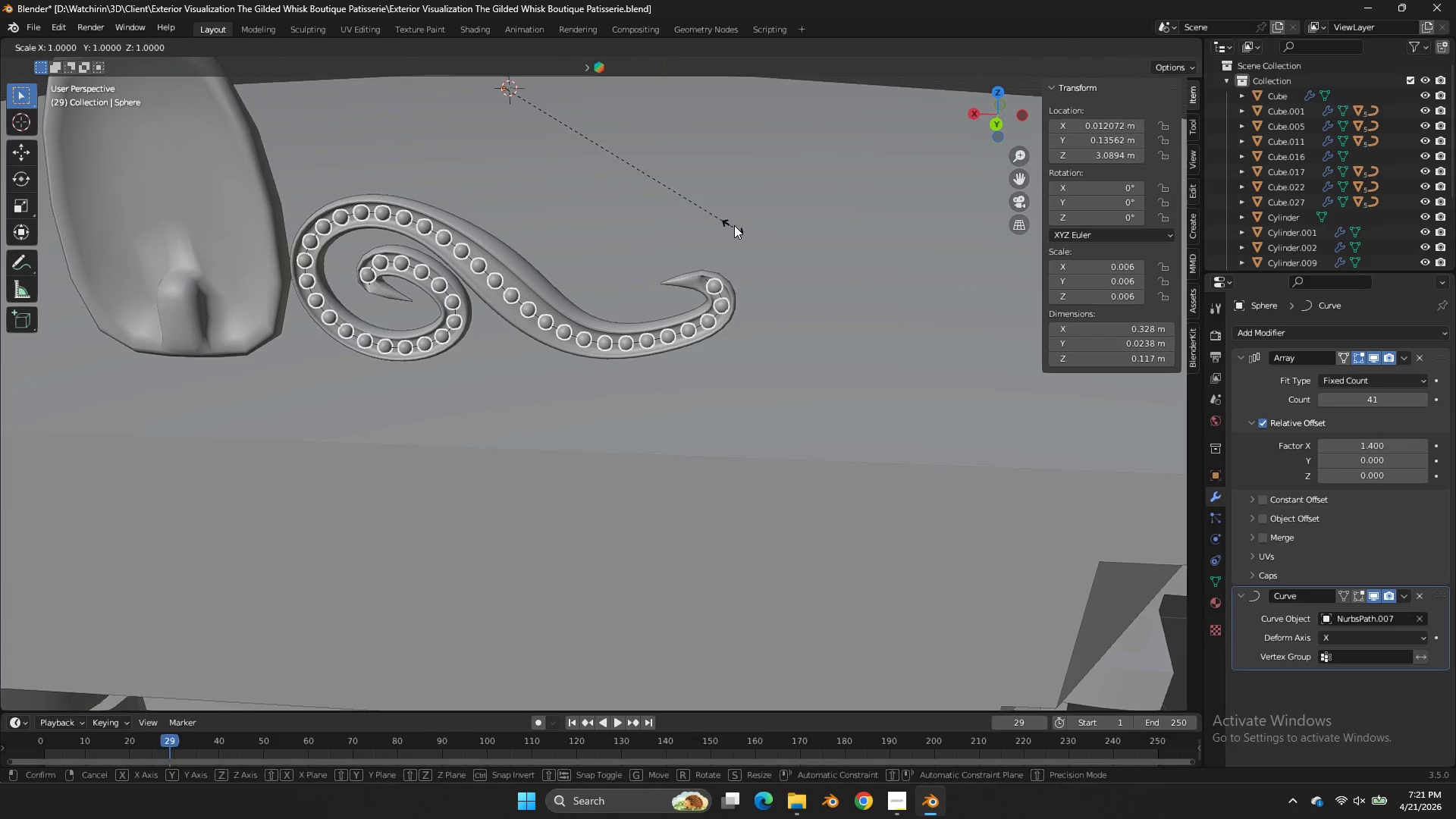 
hold_key(key=ShiftLeft, duration=0.73)
right_click([789, 188])
 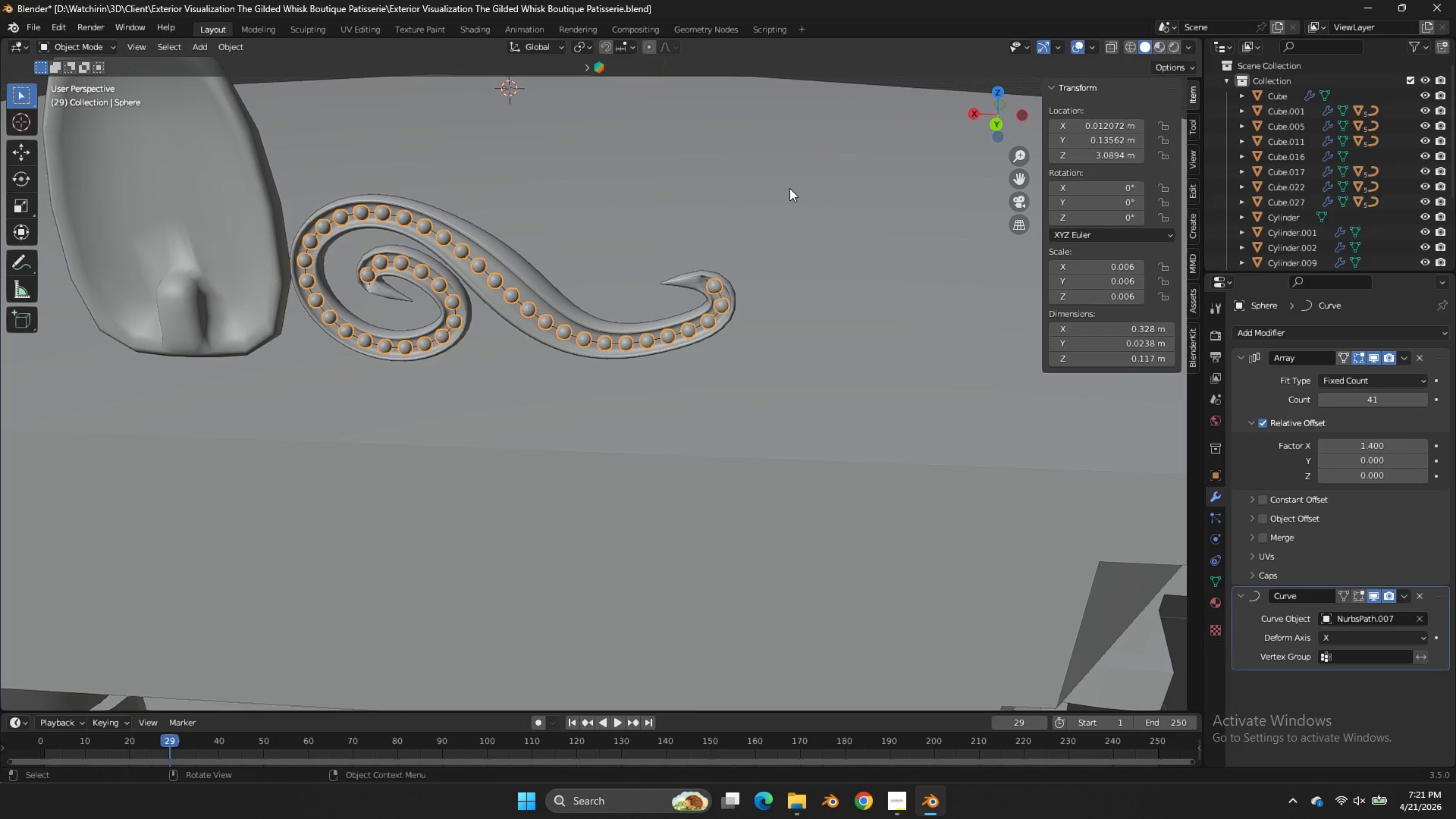 
key(Tab)
 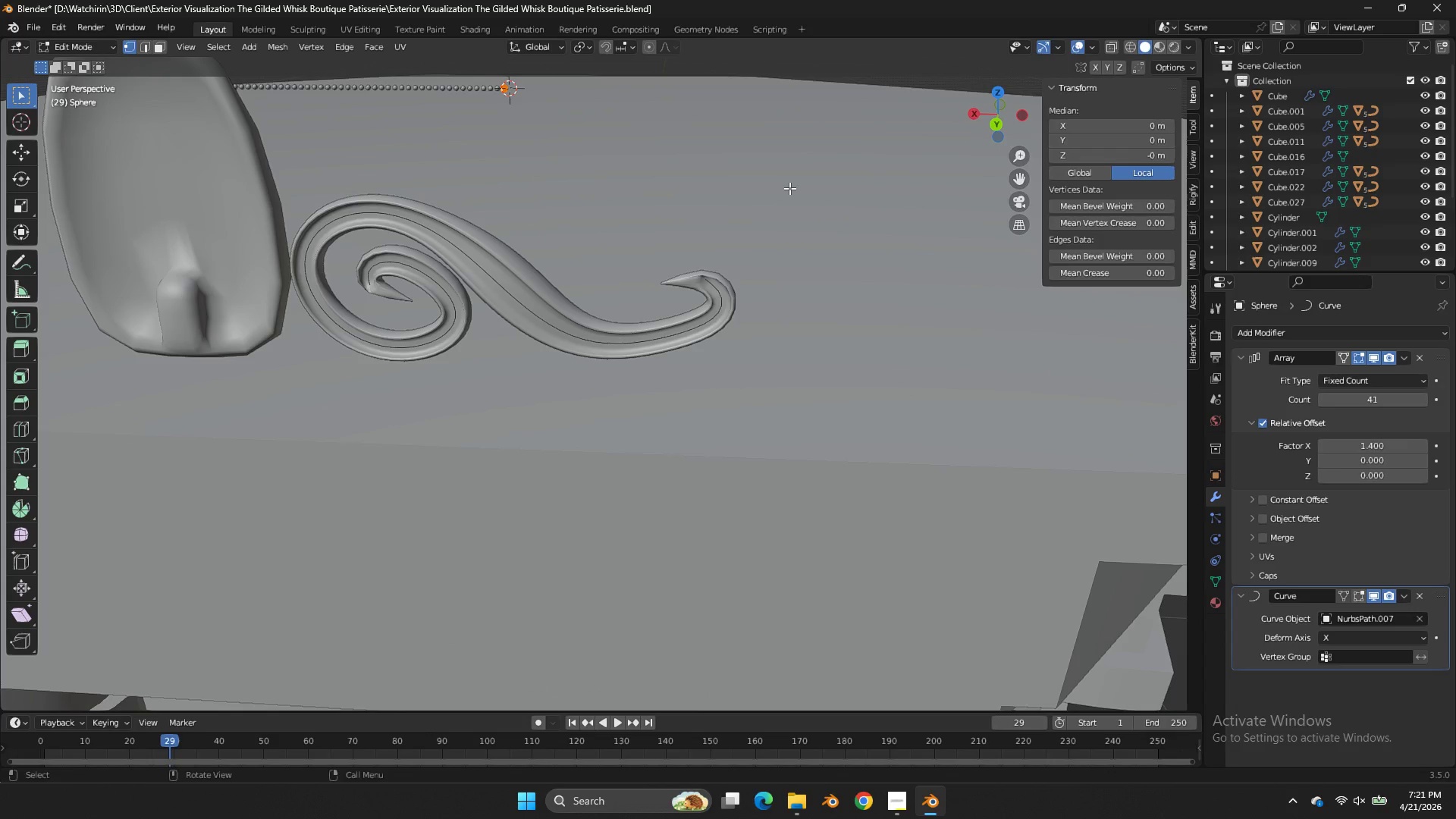 
key(S)
 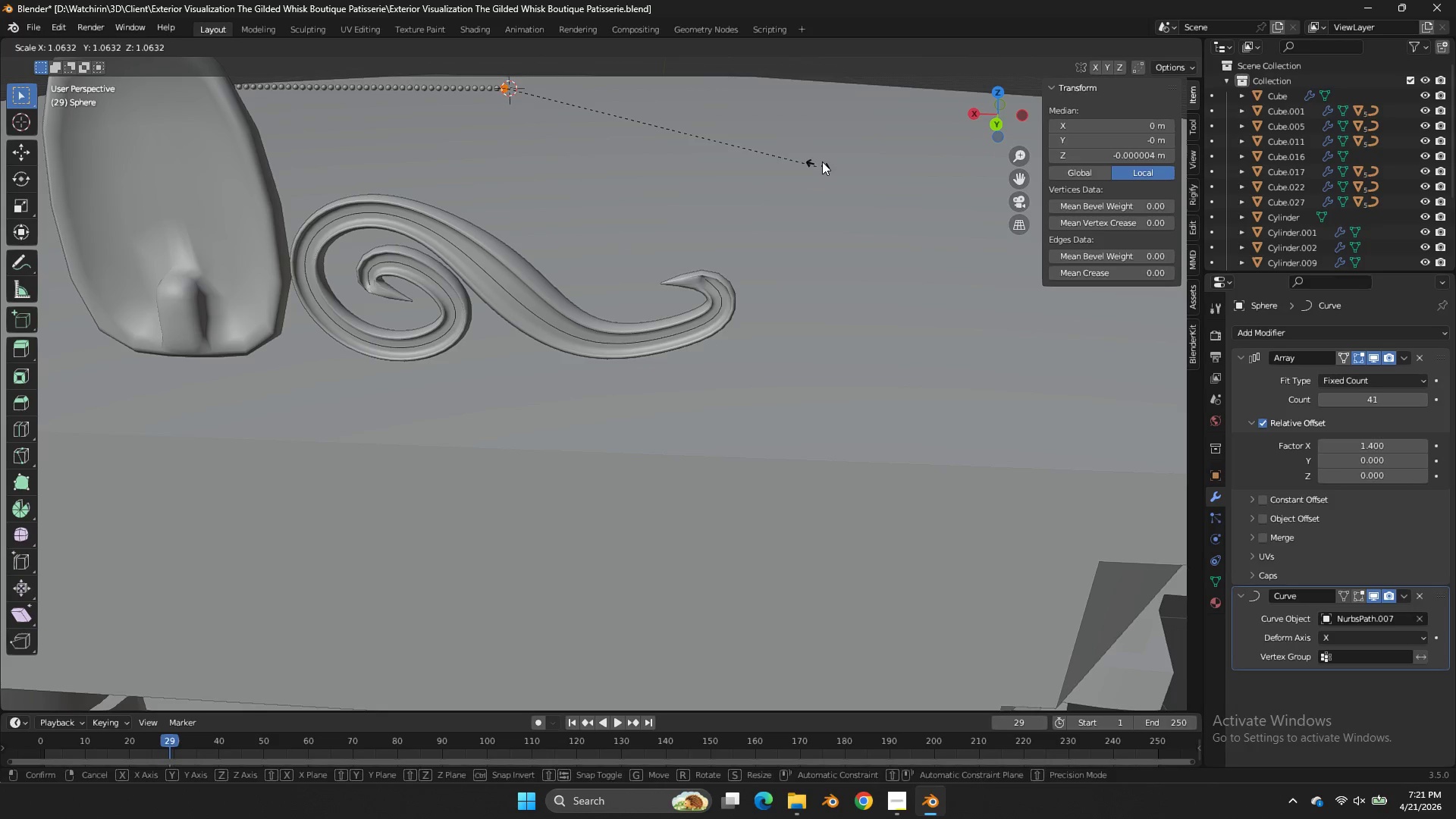 
left_click([823, 161])
 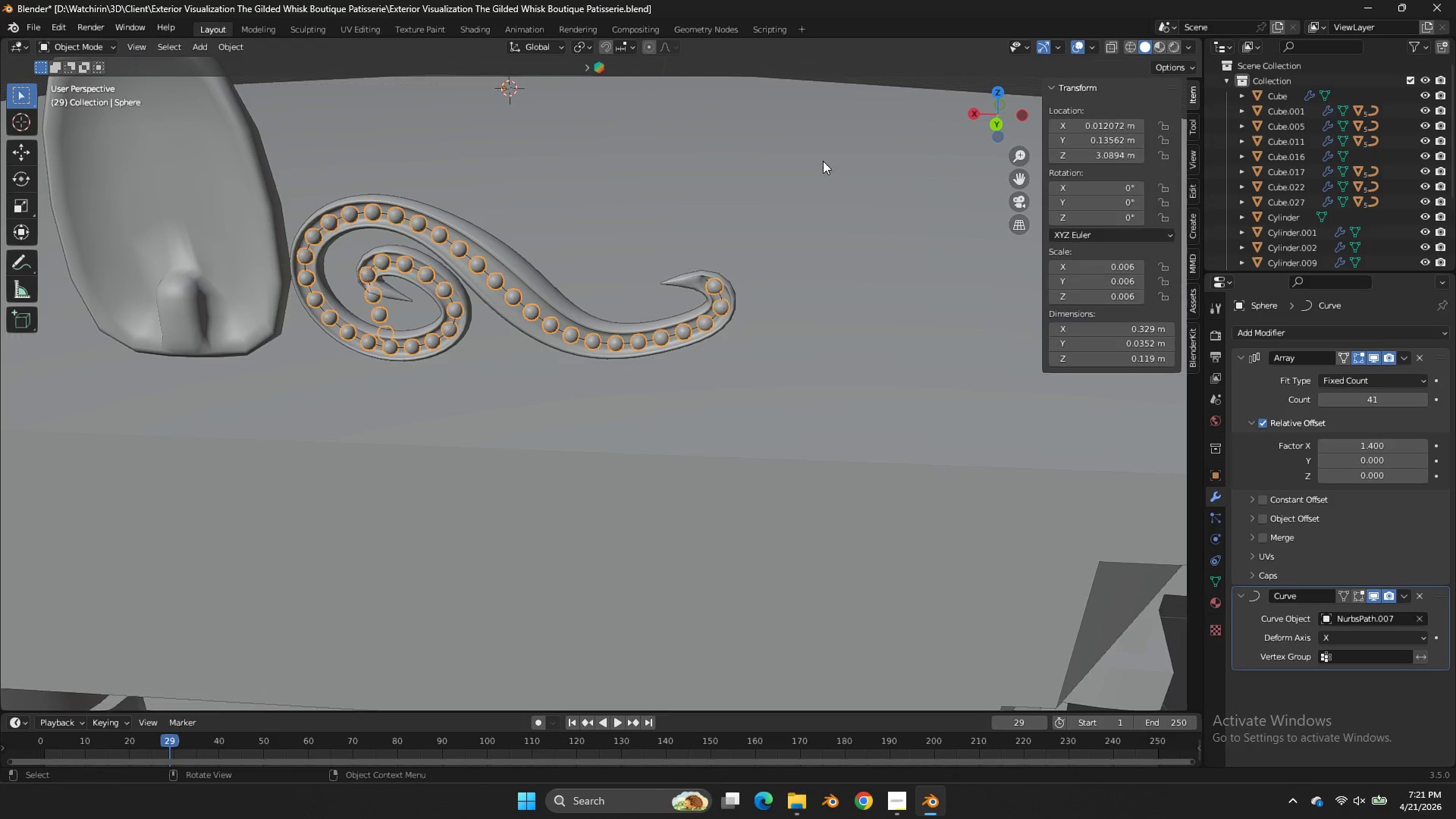 
key(Tab)
 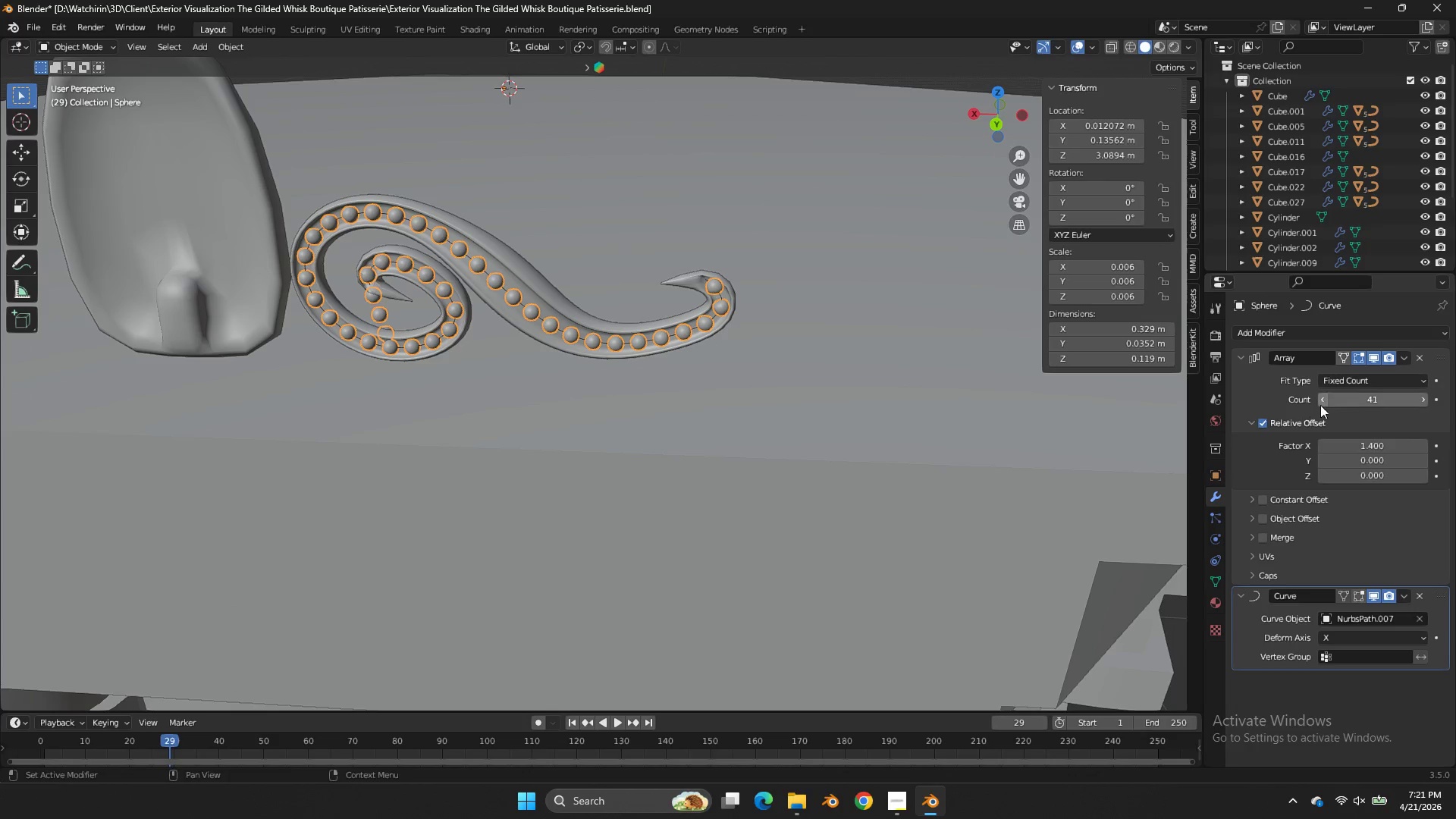 
double_click([1323, 403])
 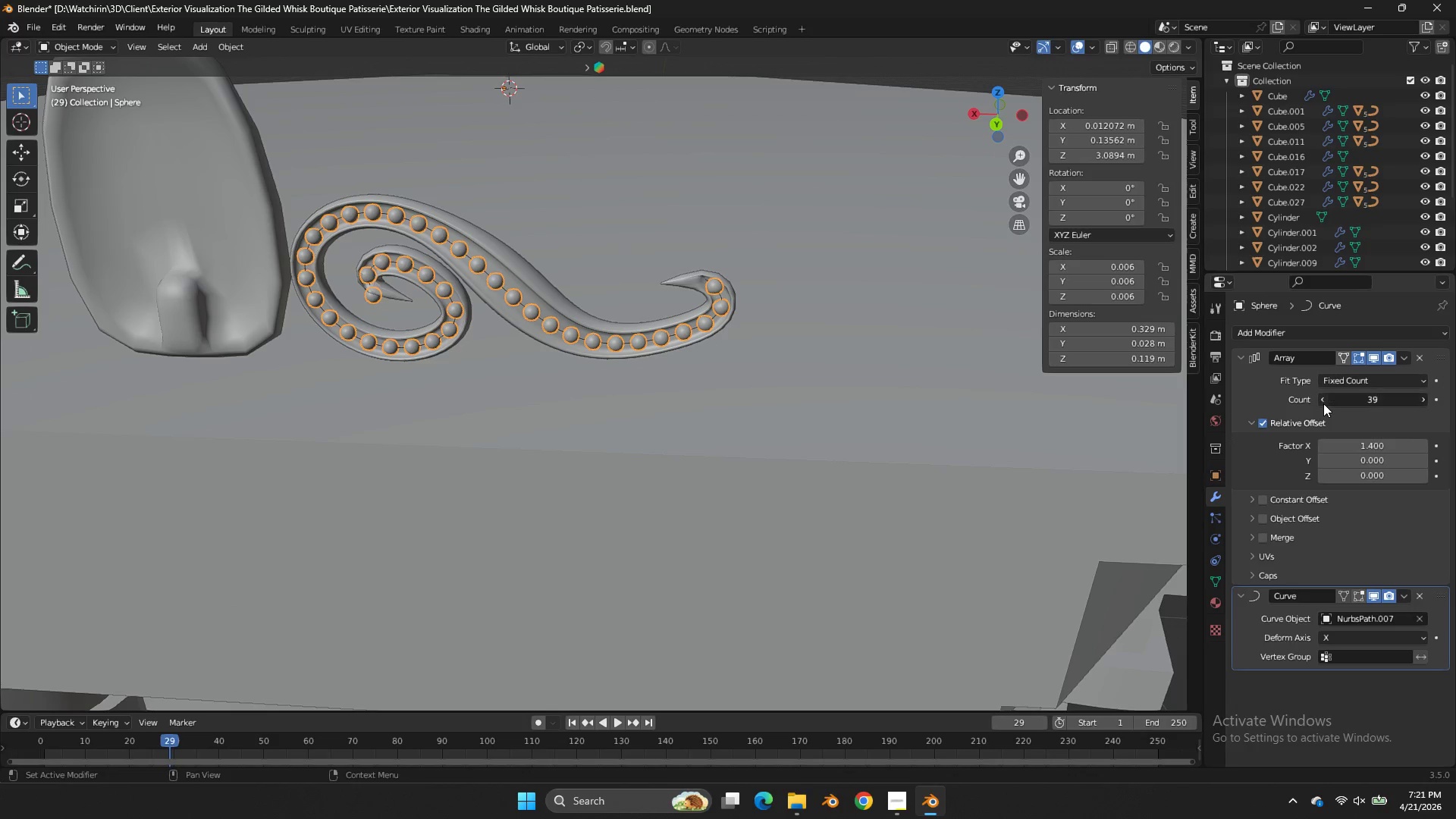 
triple_click([1323, 403])
 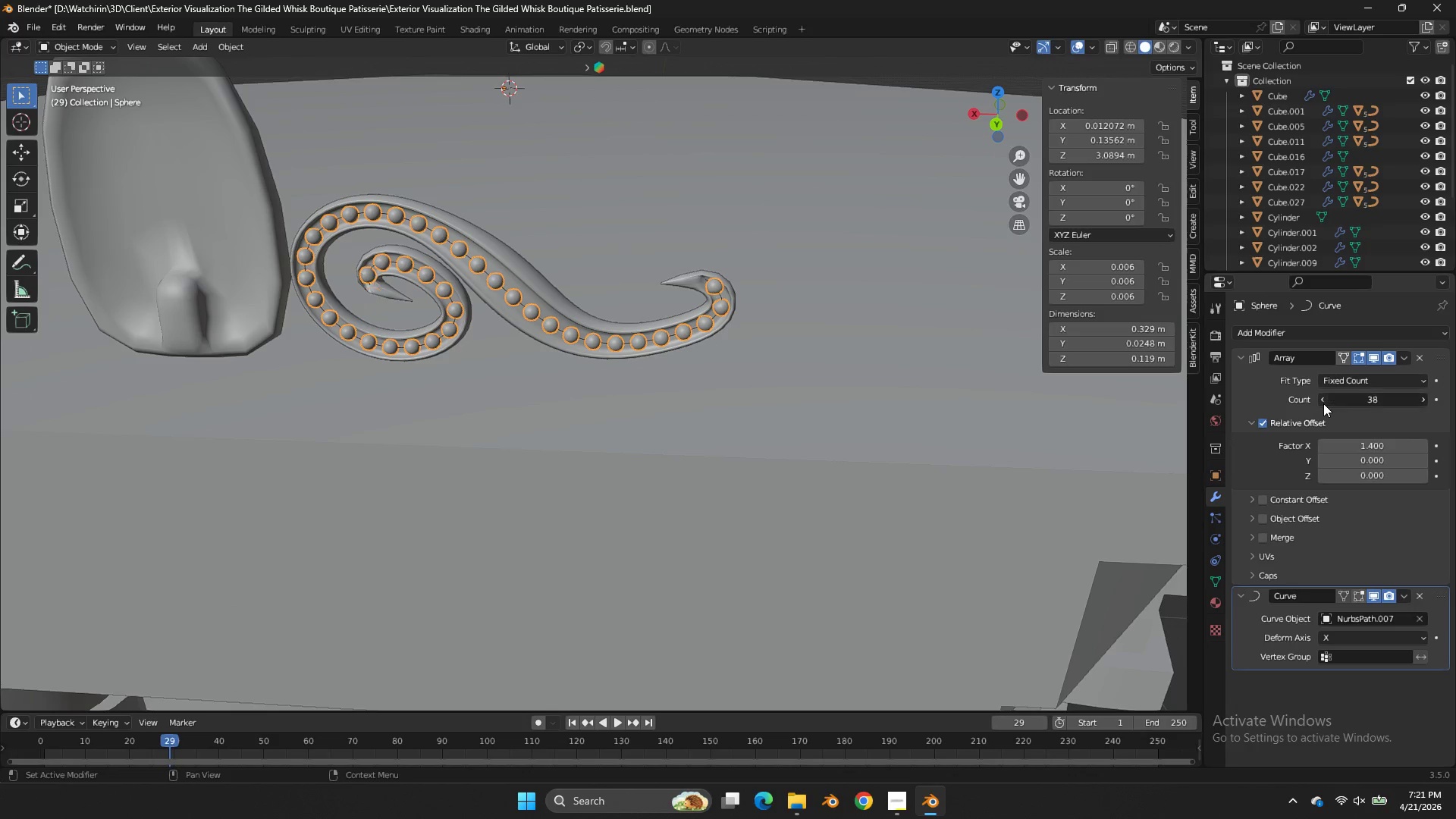 
triple_click([1323, 403])
 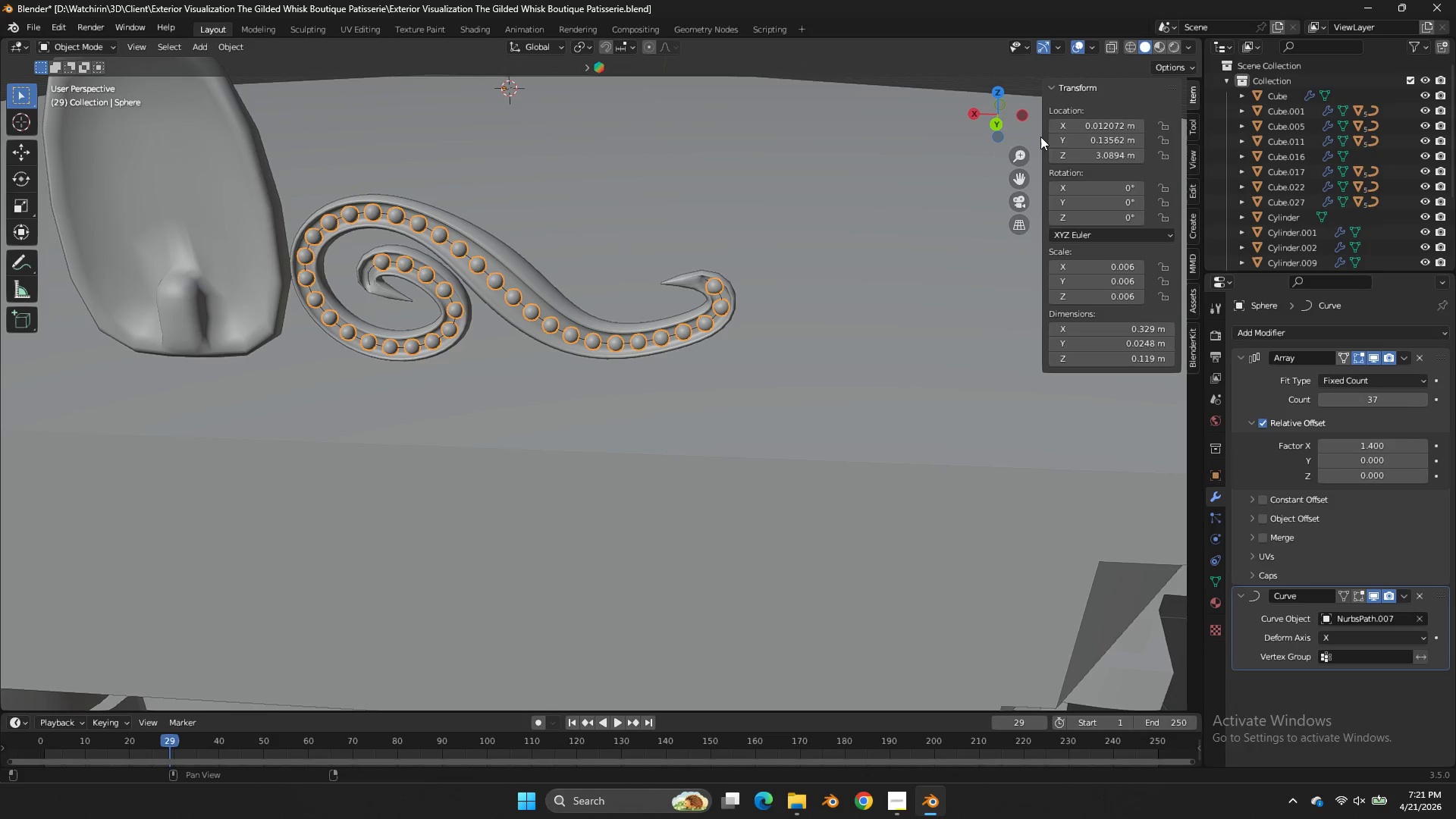 
left_click([1000, 129])
 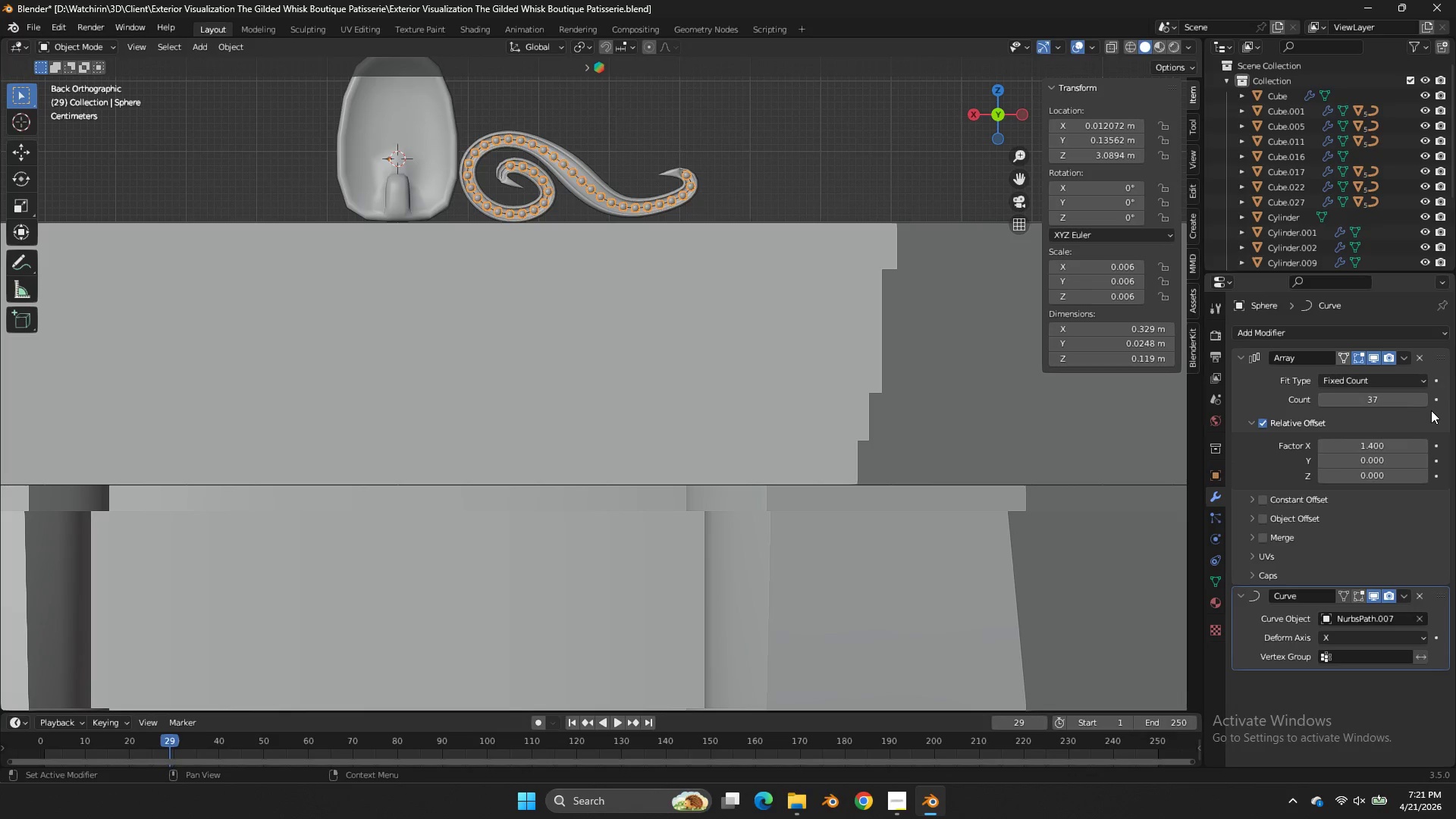 
left_click([1427, 401])
 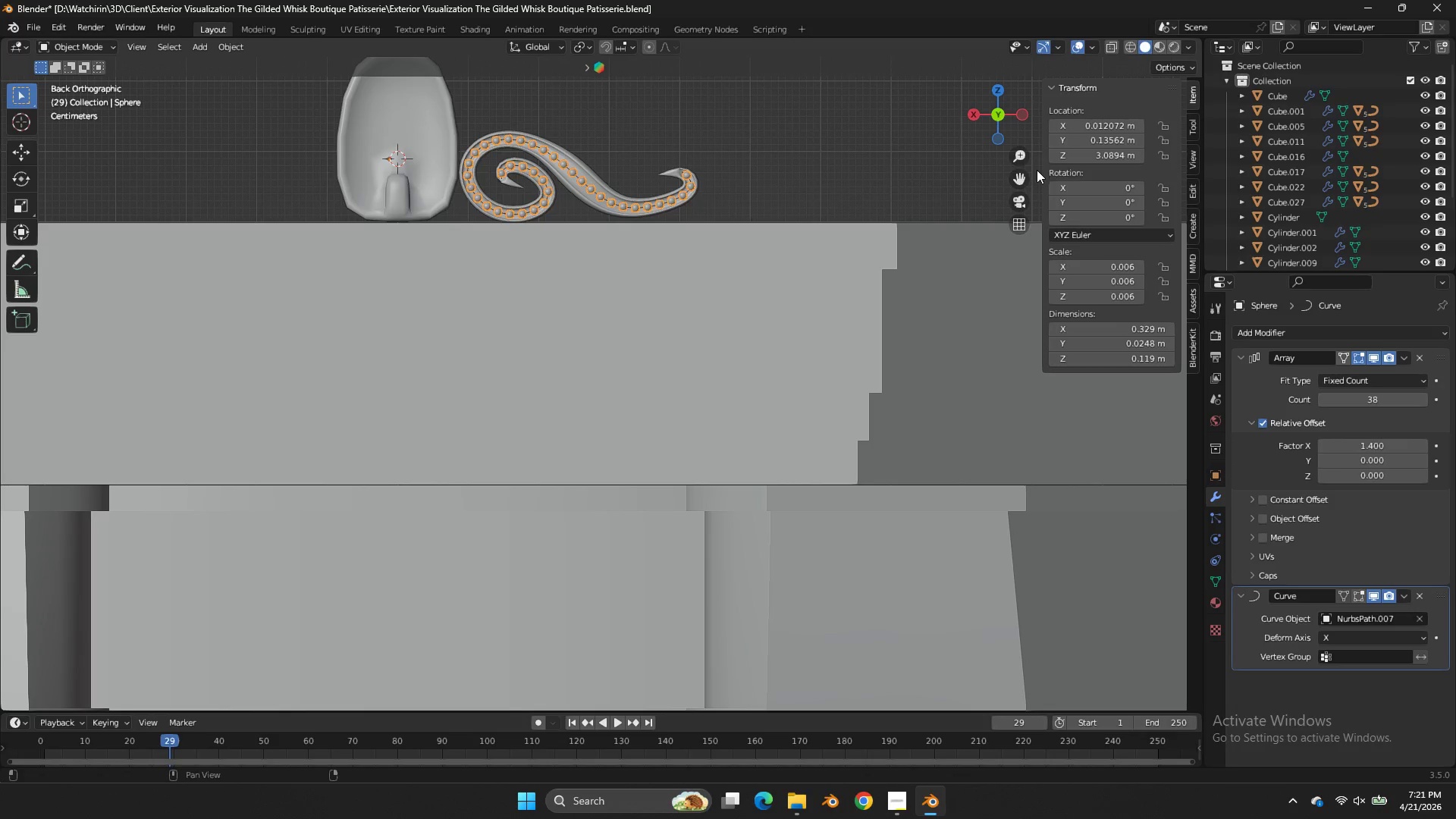 
left_click_drag(start_coordinate=[1018, 176], to_coordinate=[1061, 265])
 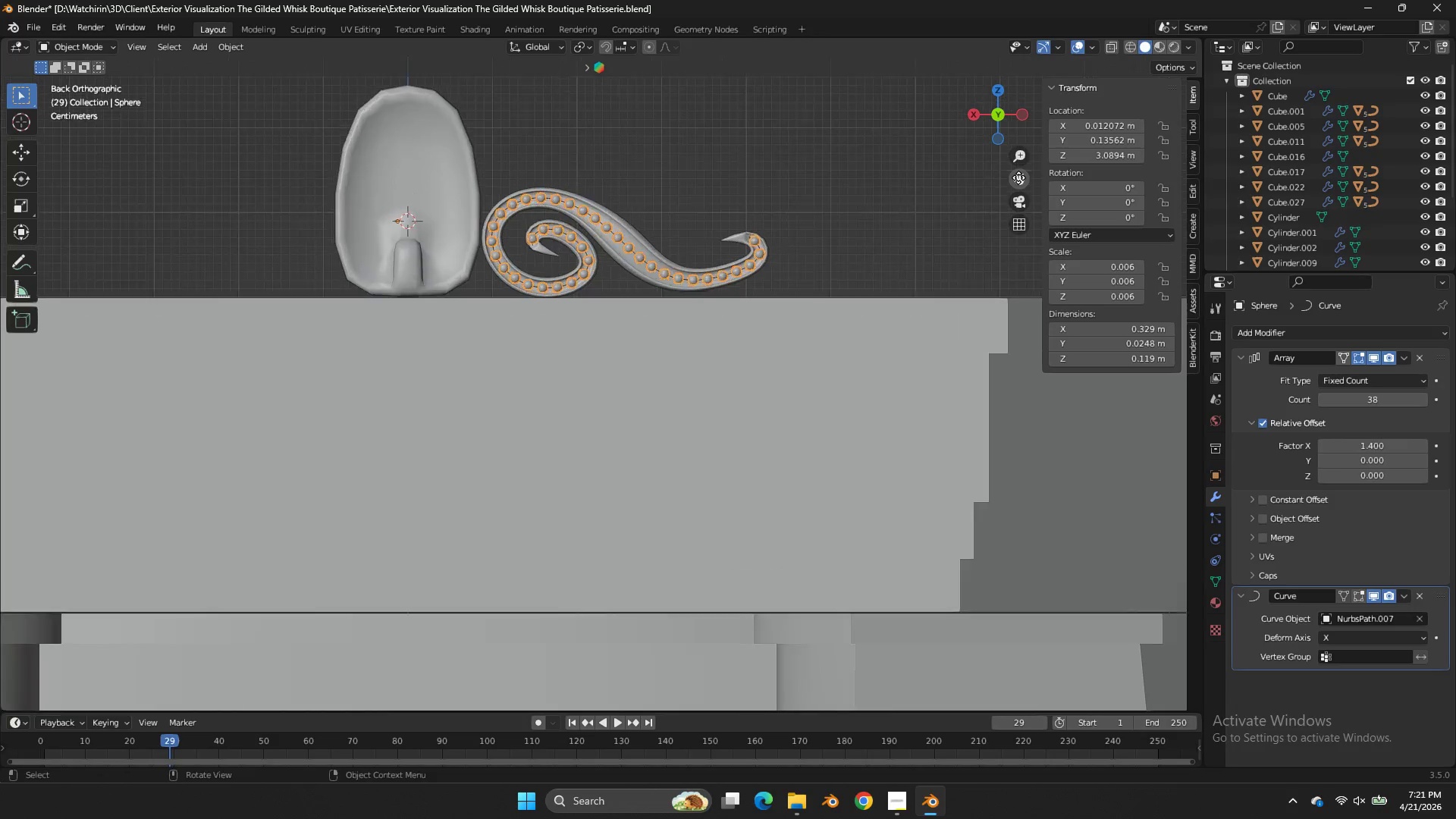 
scroll: coordinate [1018, 177], scroll_direction: up, amount: 2.0
 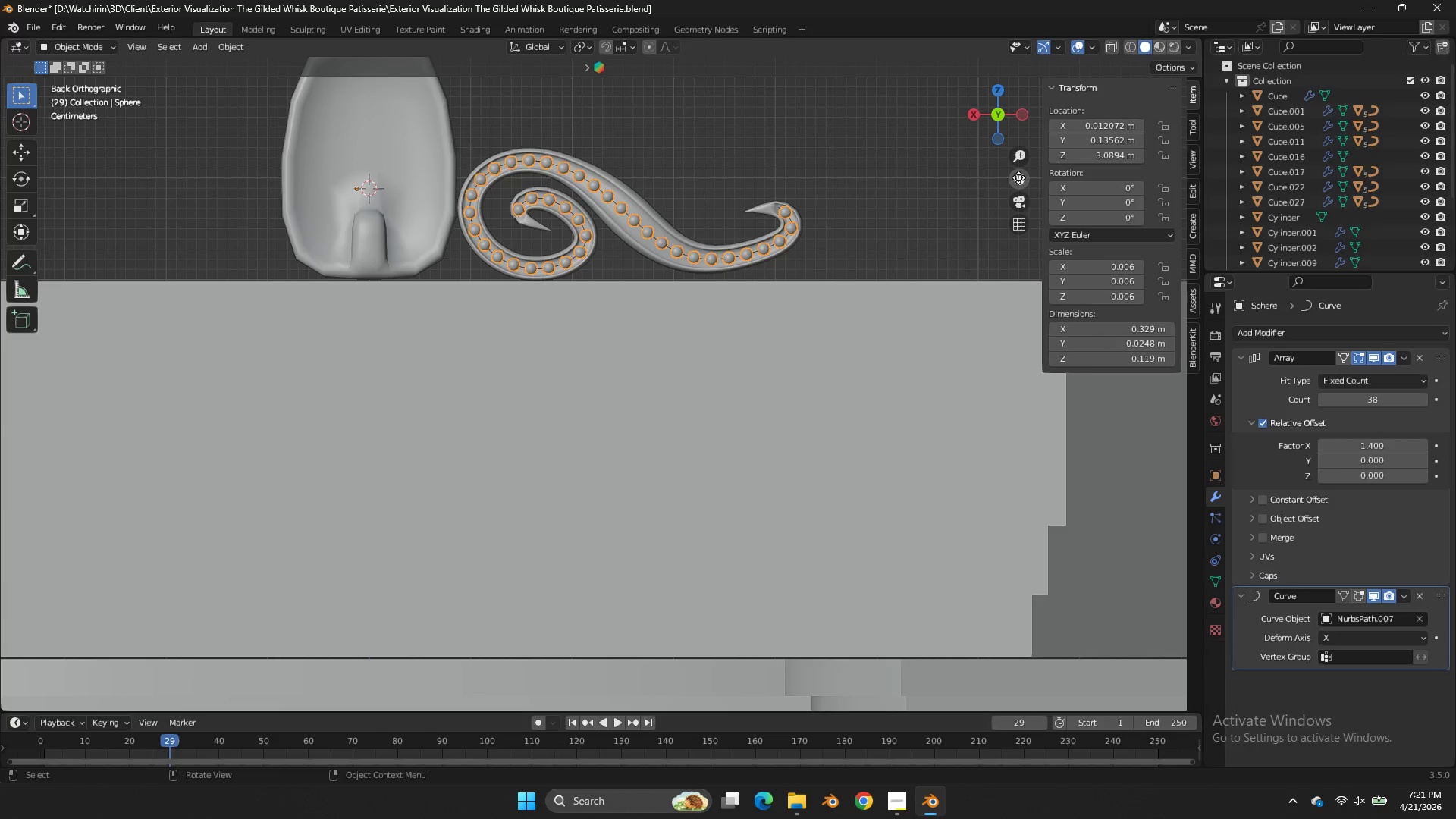 
scroll: coordinate [668, 176], scroll_direction: down, amount: 2.0
 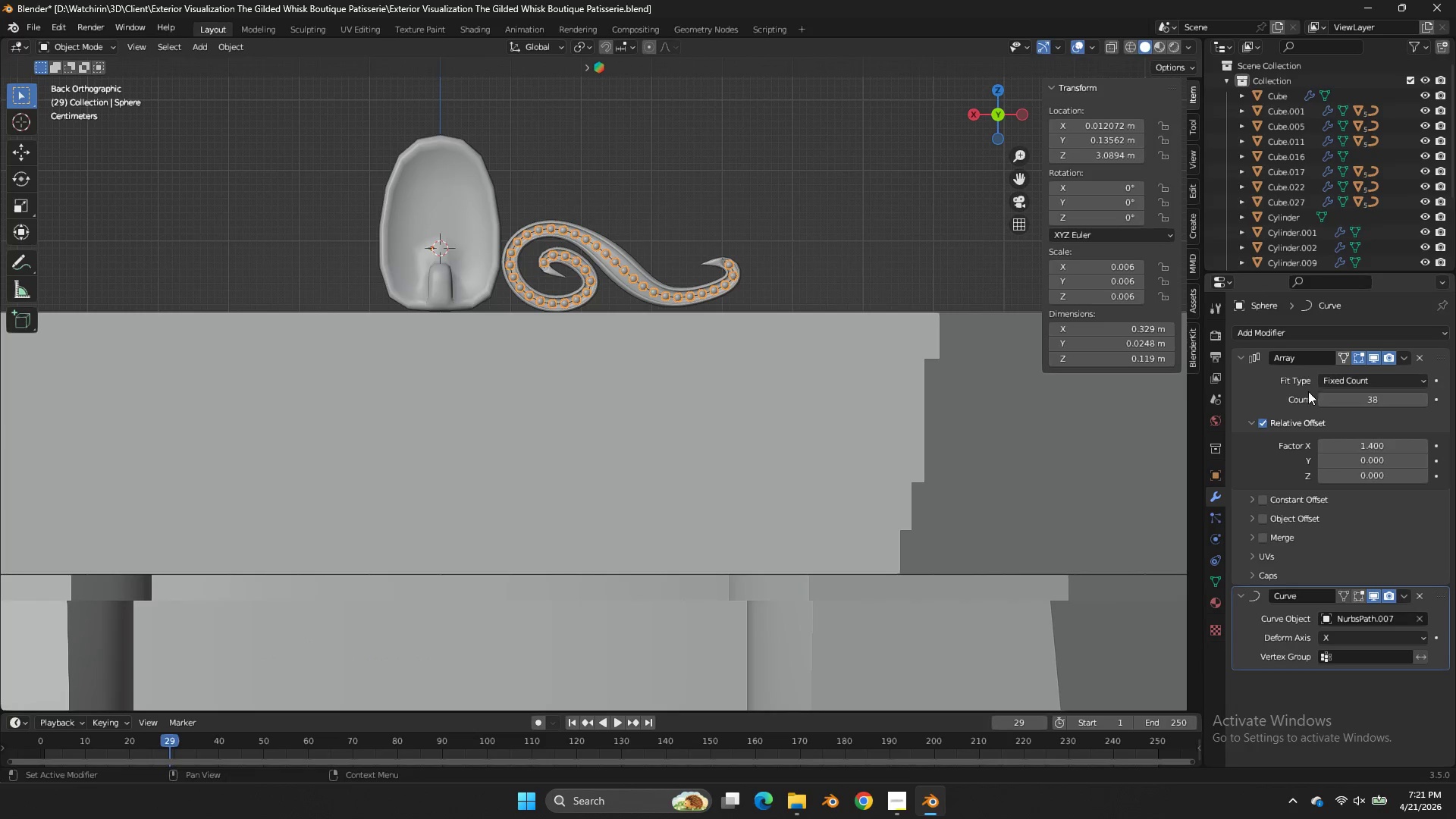 
key(Control+A)
 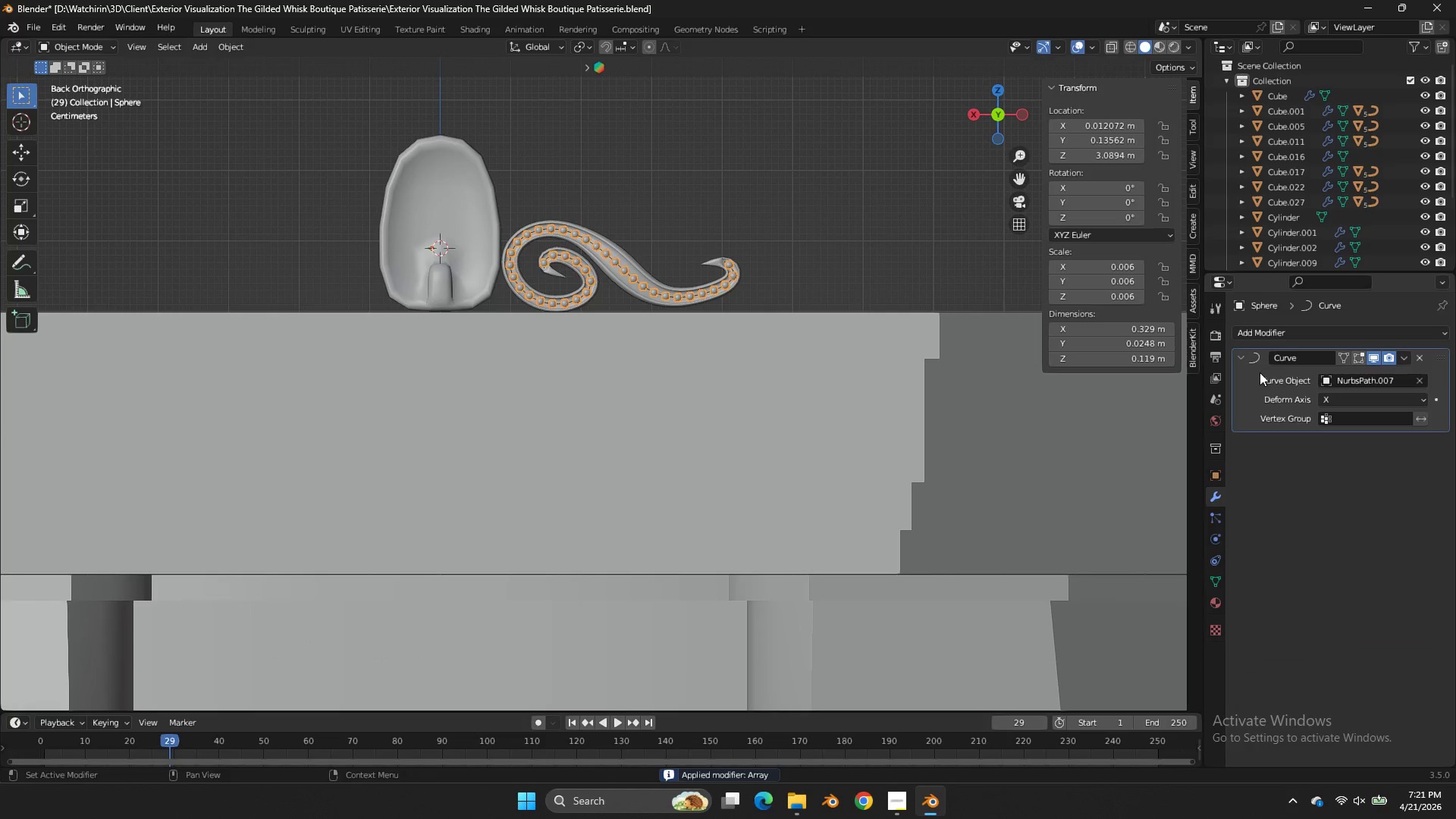 
key(Control+ControlLeft)
 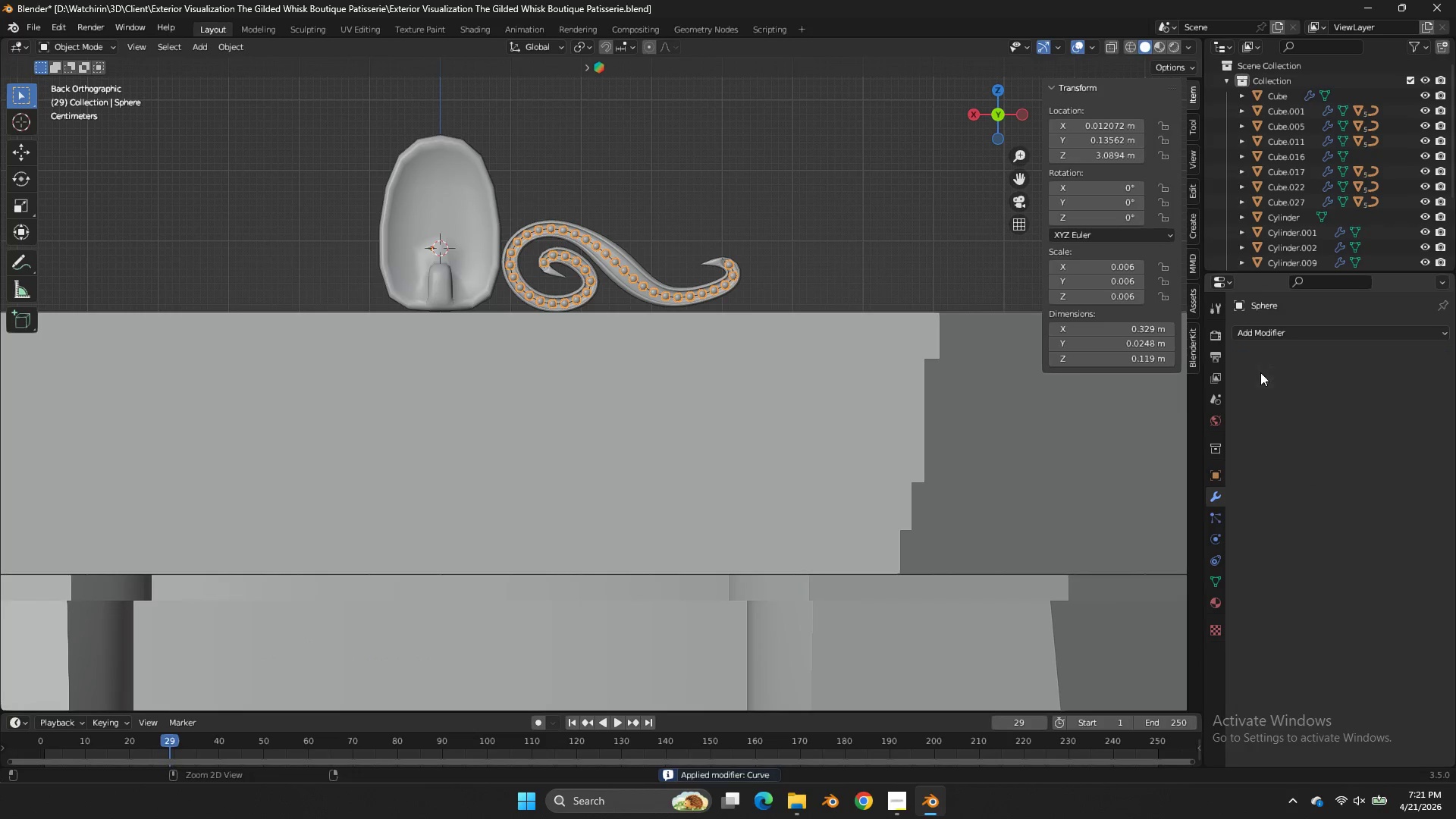 
key(Control+A)
 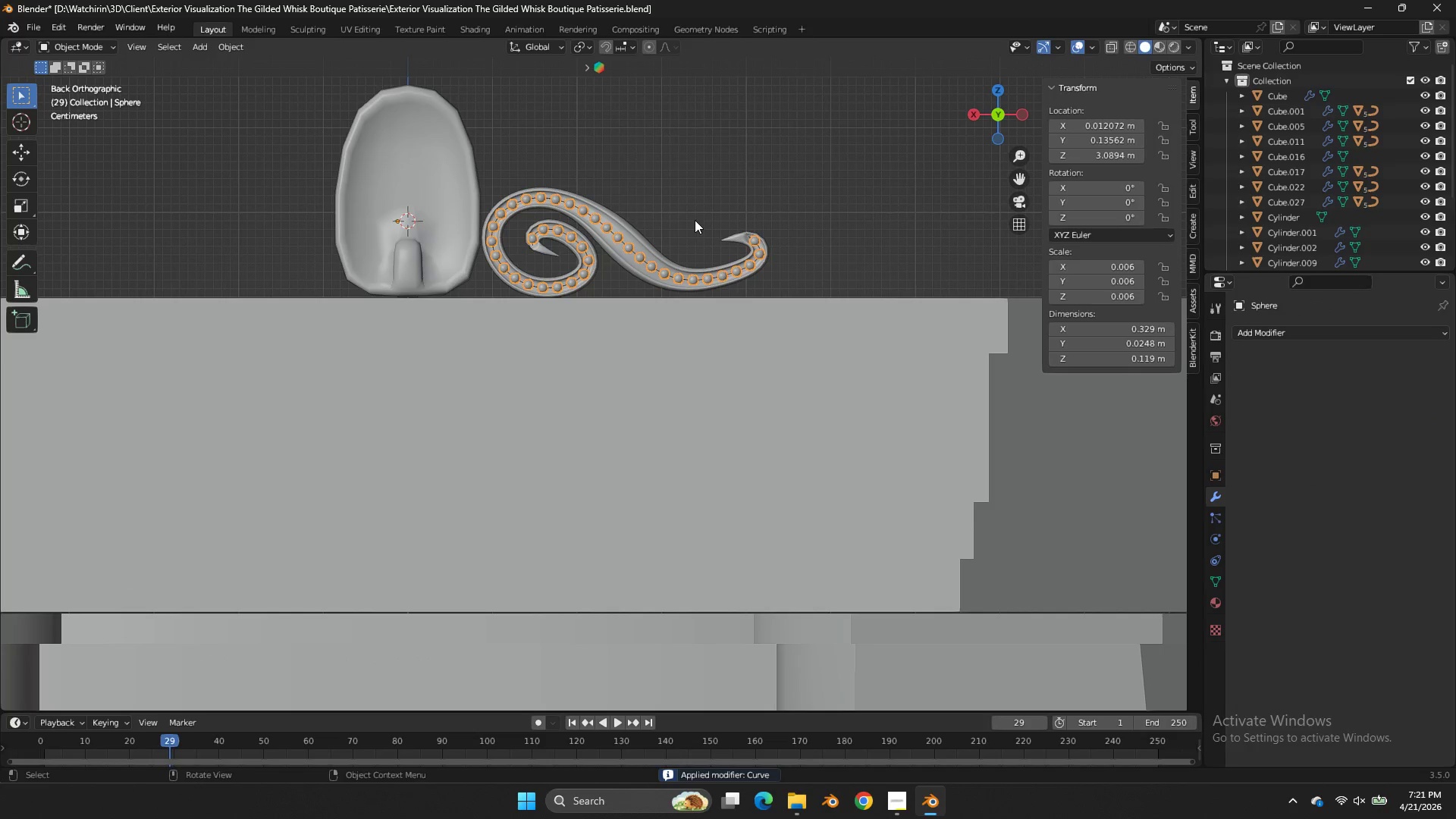 
hold_key(key=ShiftLeft, duration=0.31)
left_click([626, 219])
 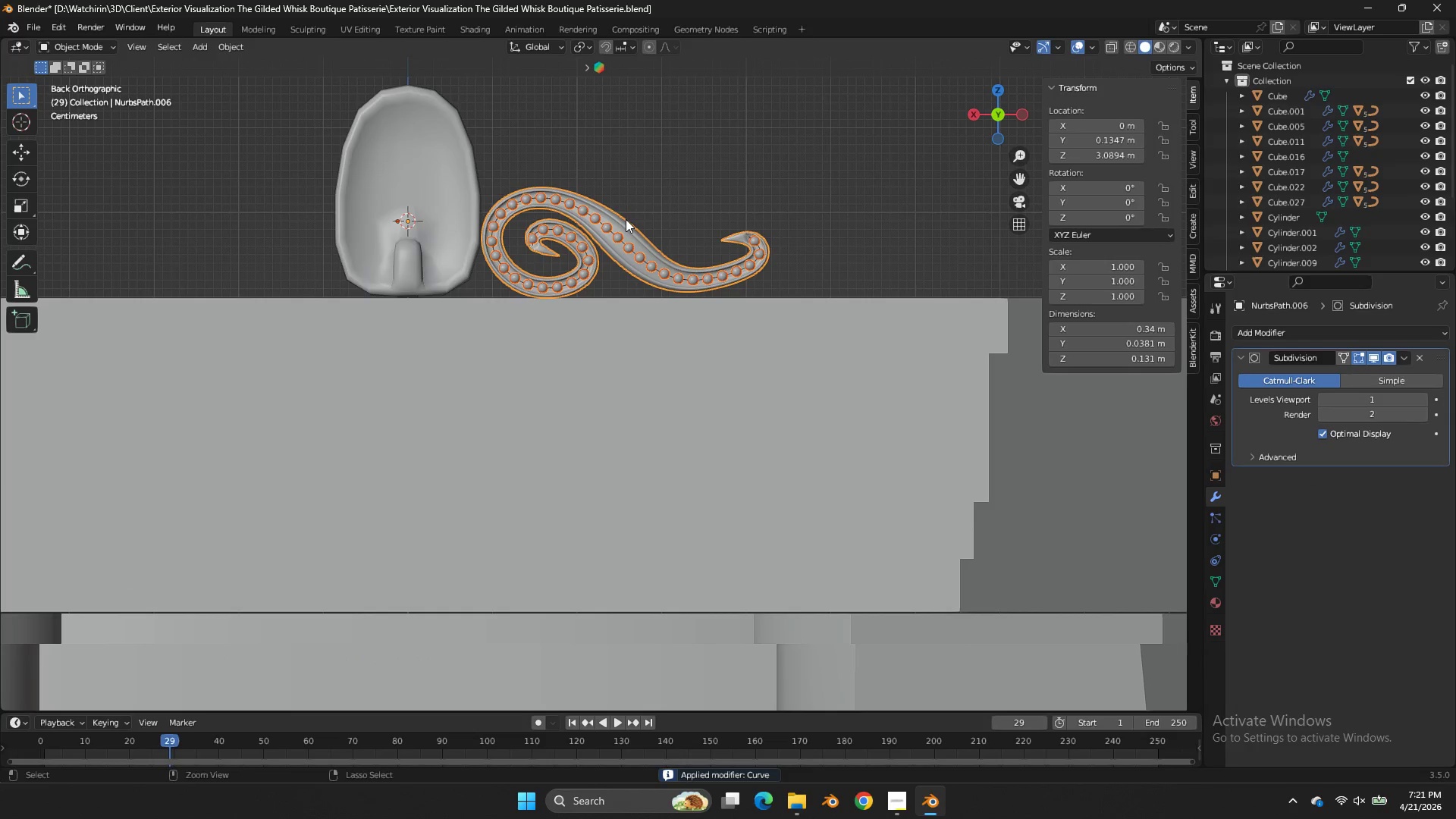 
scroll: coordinate [695, 220], scroll_direction: up, amount: 1.0
 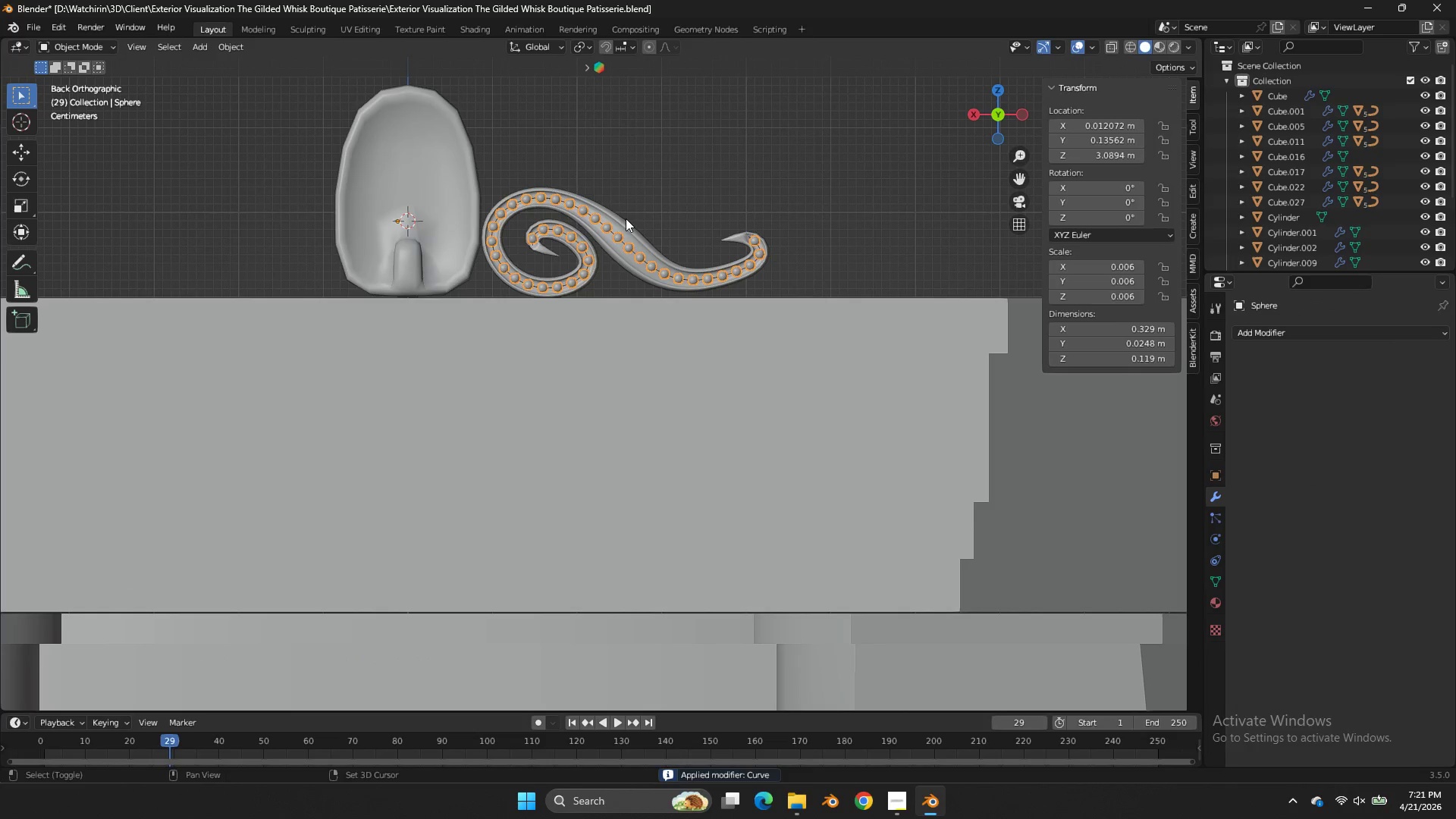 
key(Control+J)
 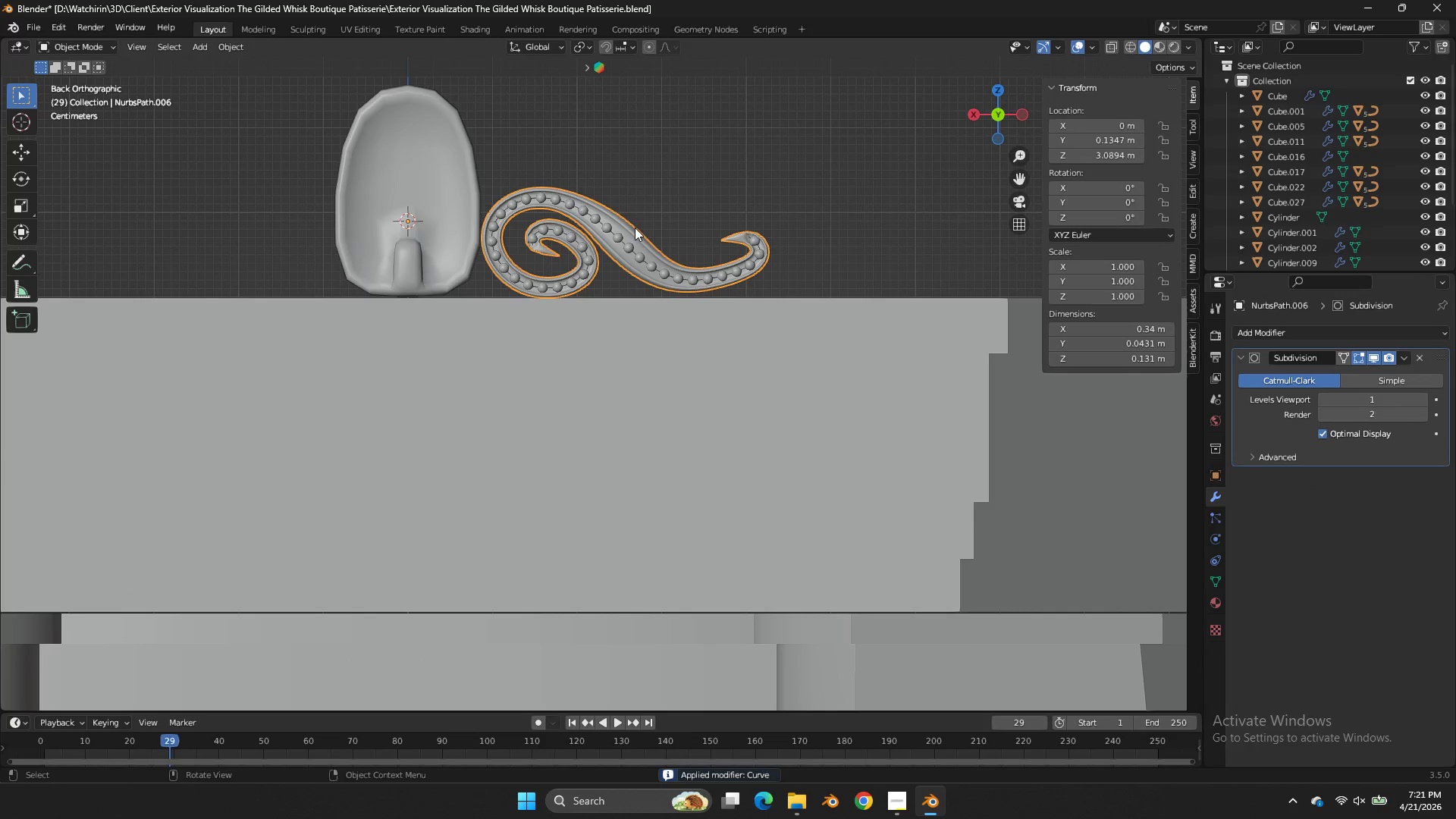 
left_click([620, 235])
 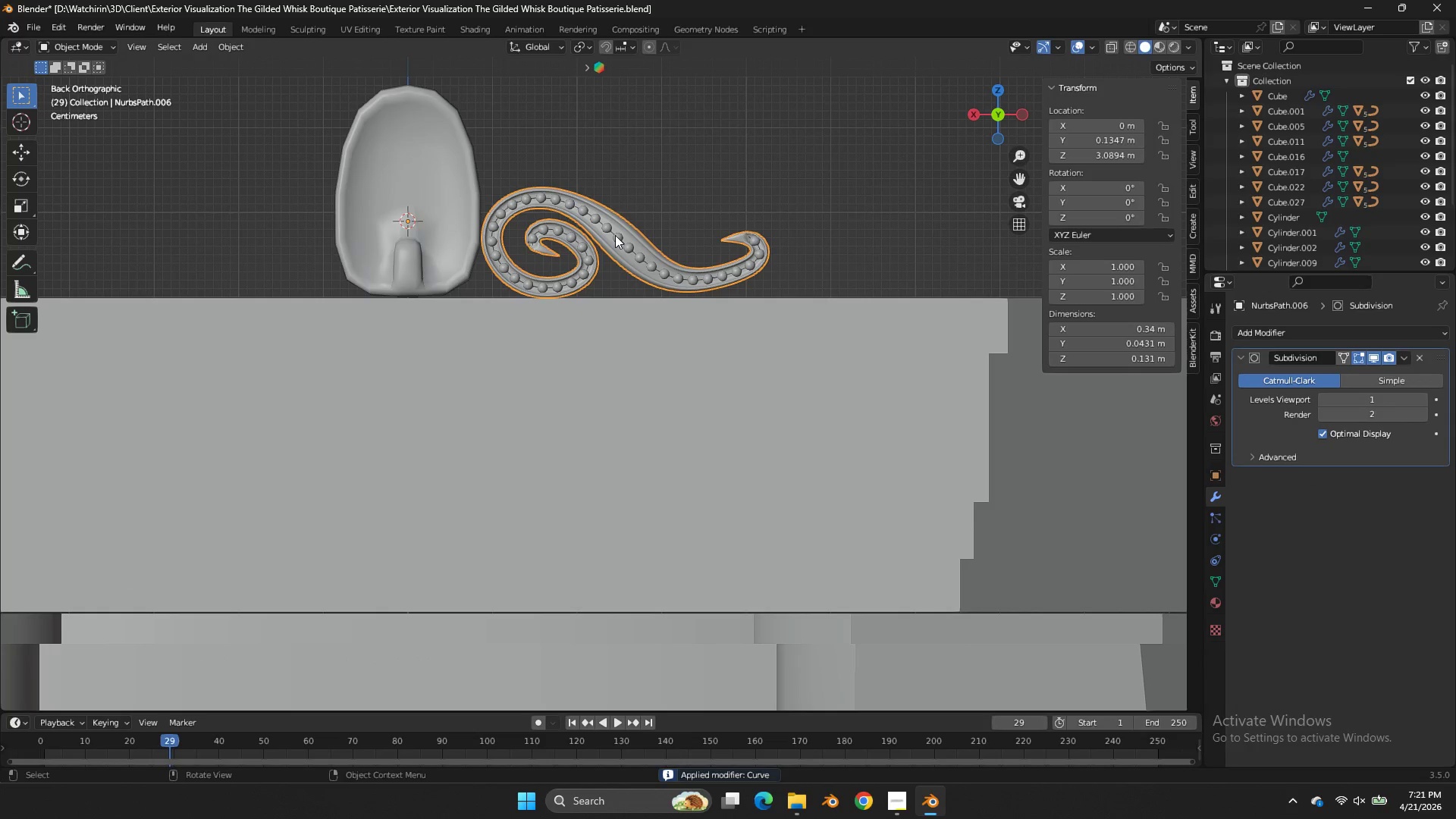 
key(H)
 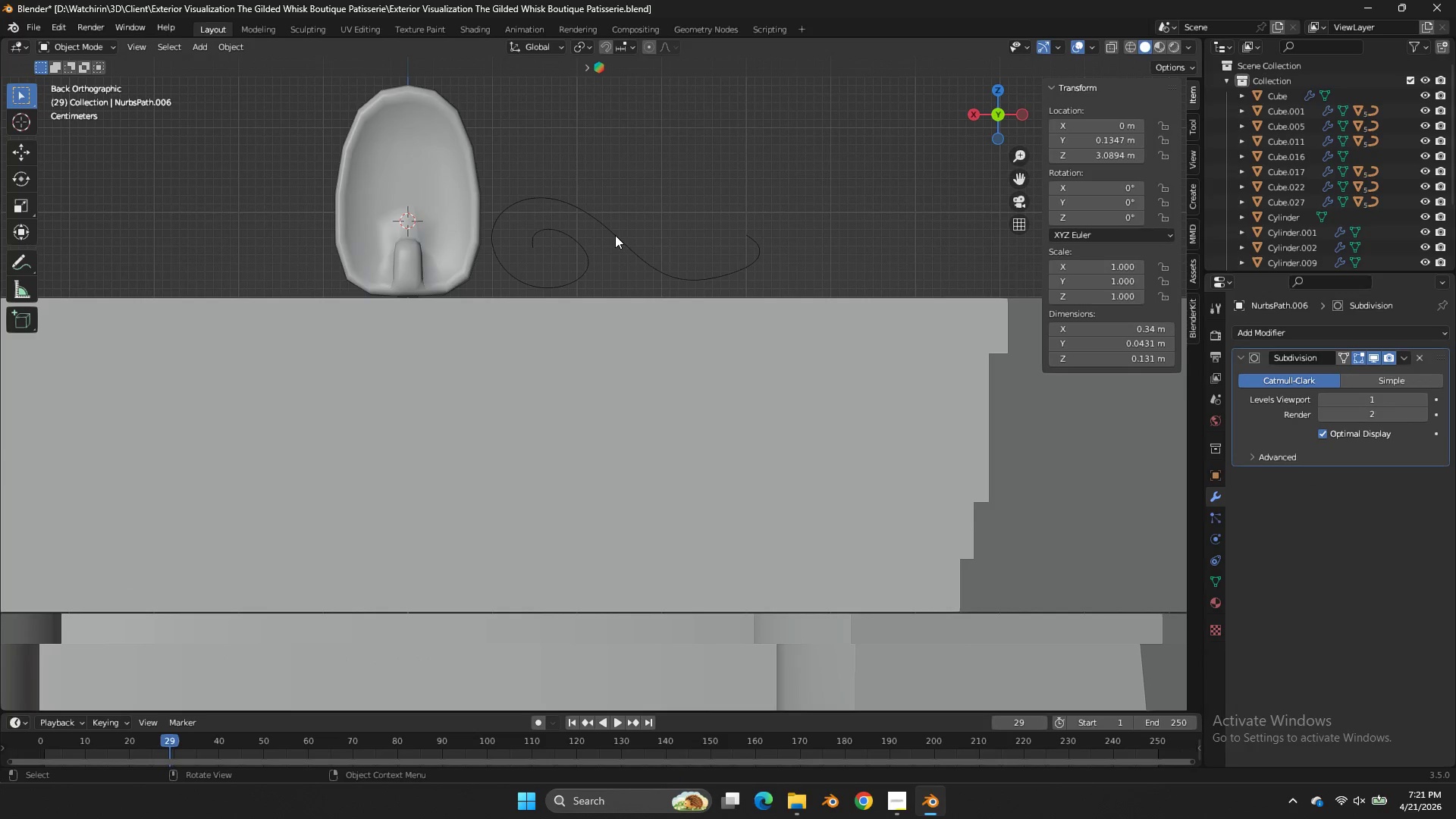 
left_click([615, 235])
 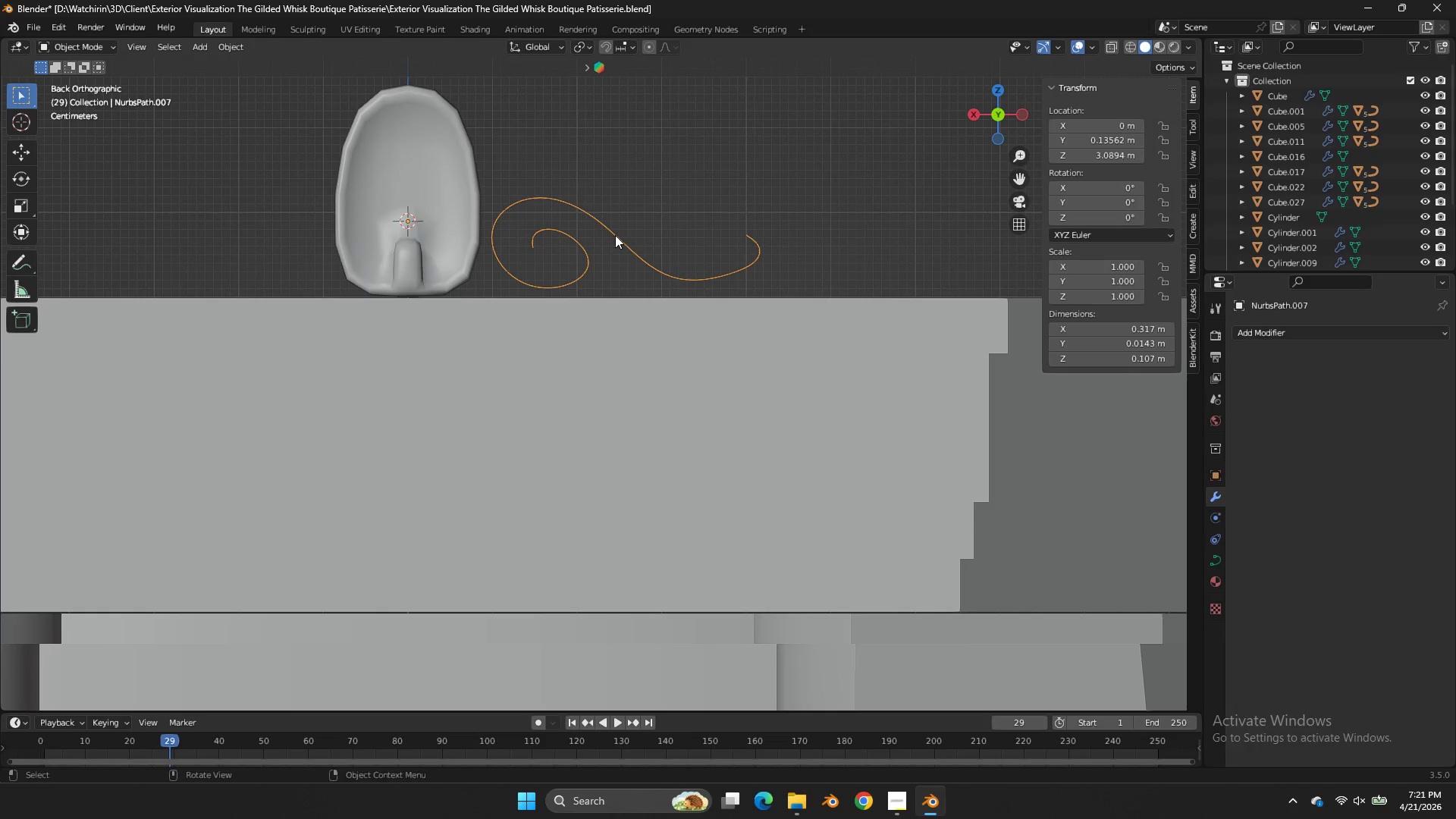 
key(X)
 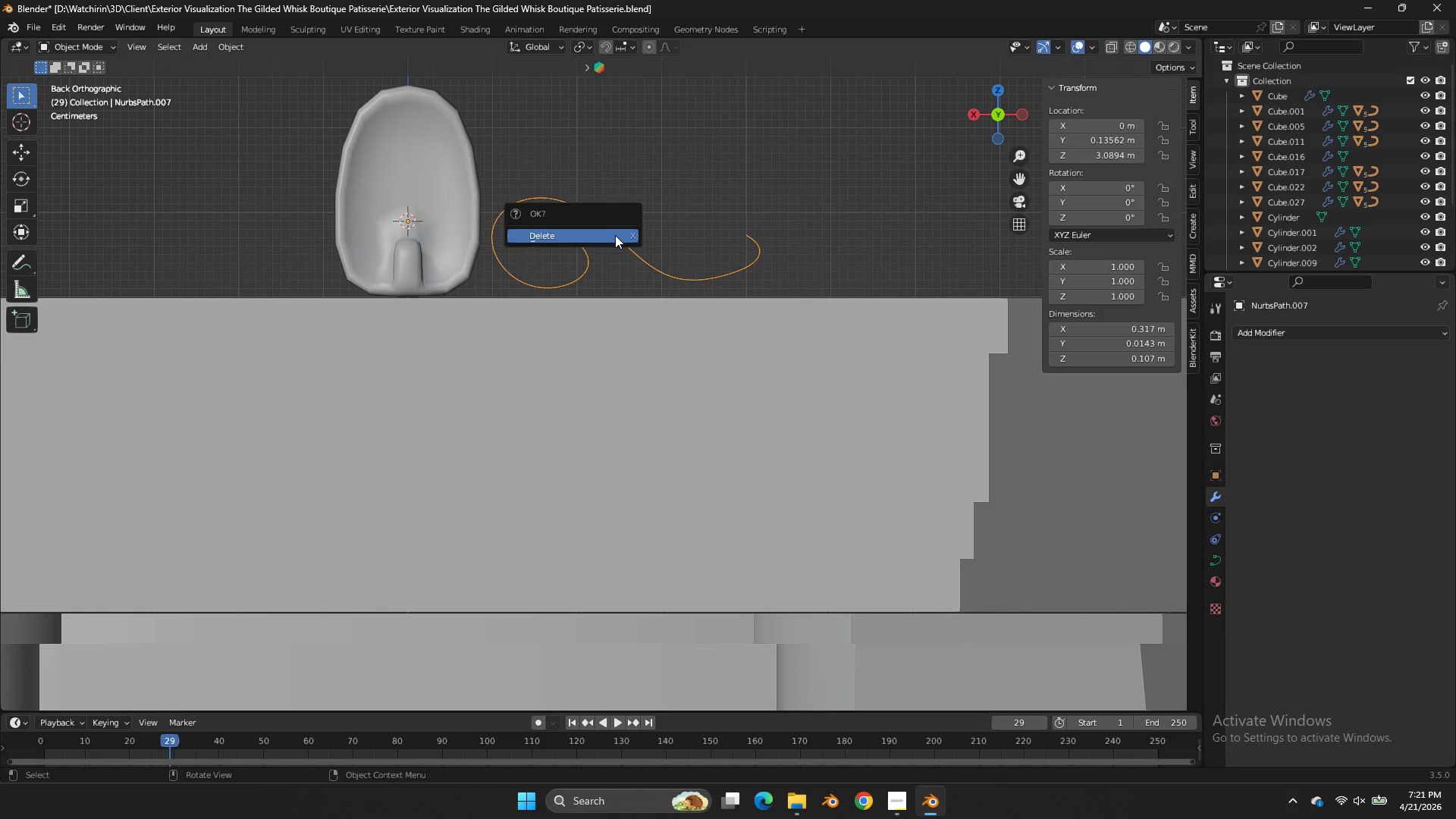 
left_click([615, 235])
 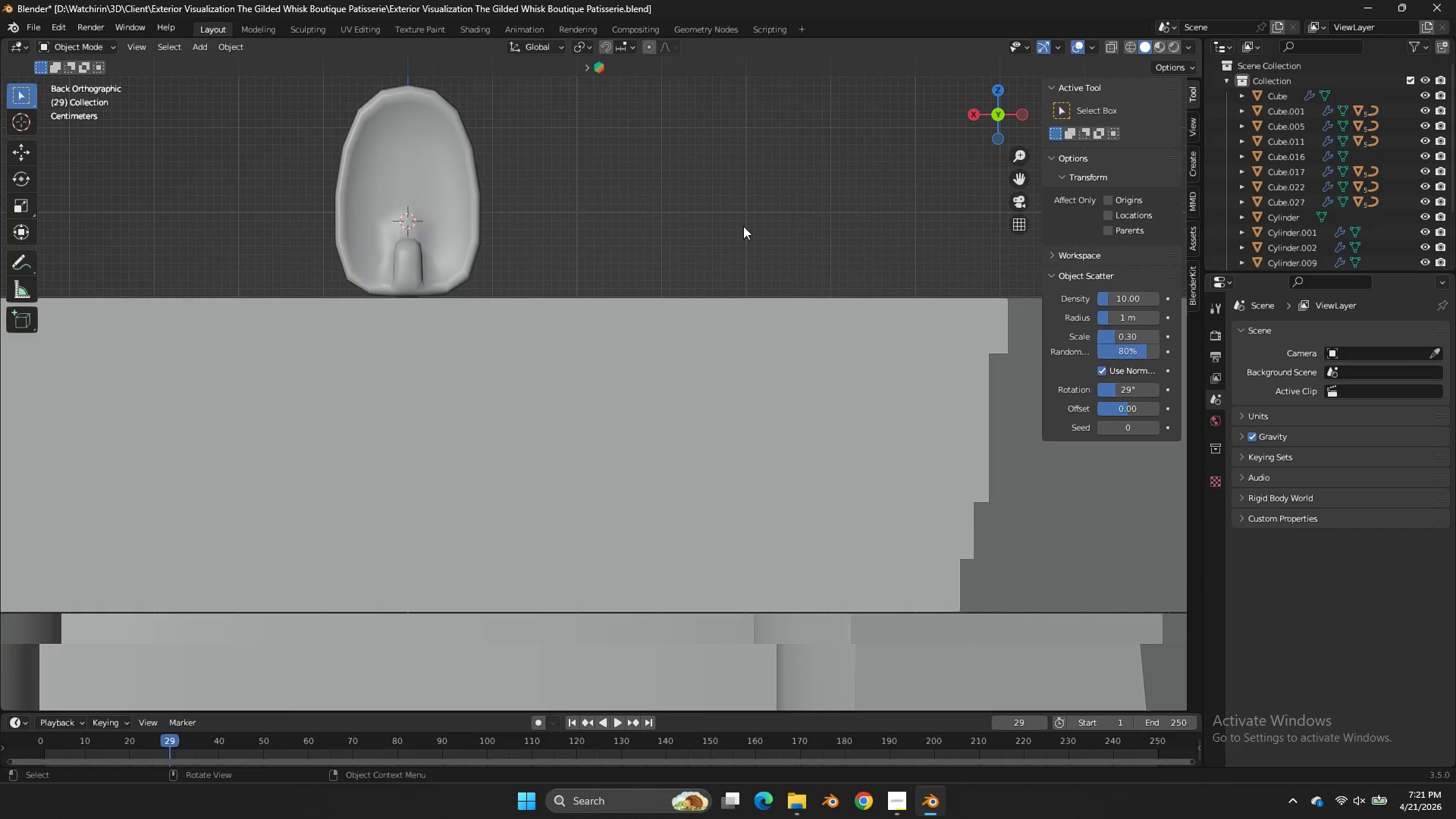 
key(Alt+H)
 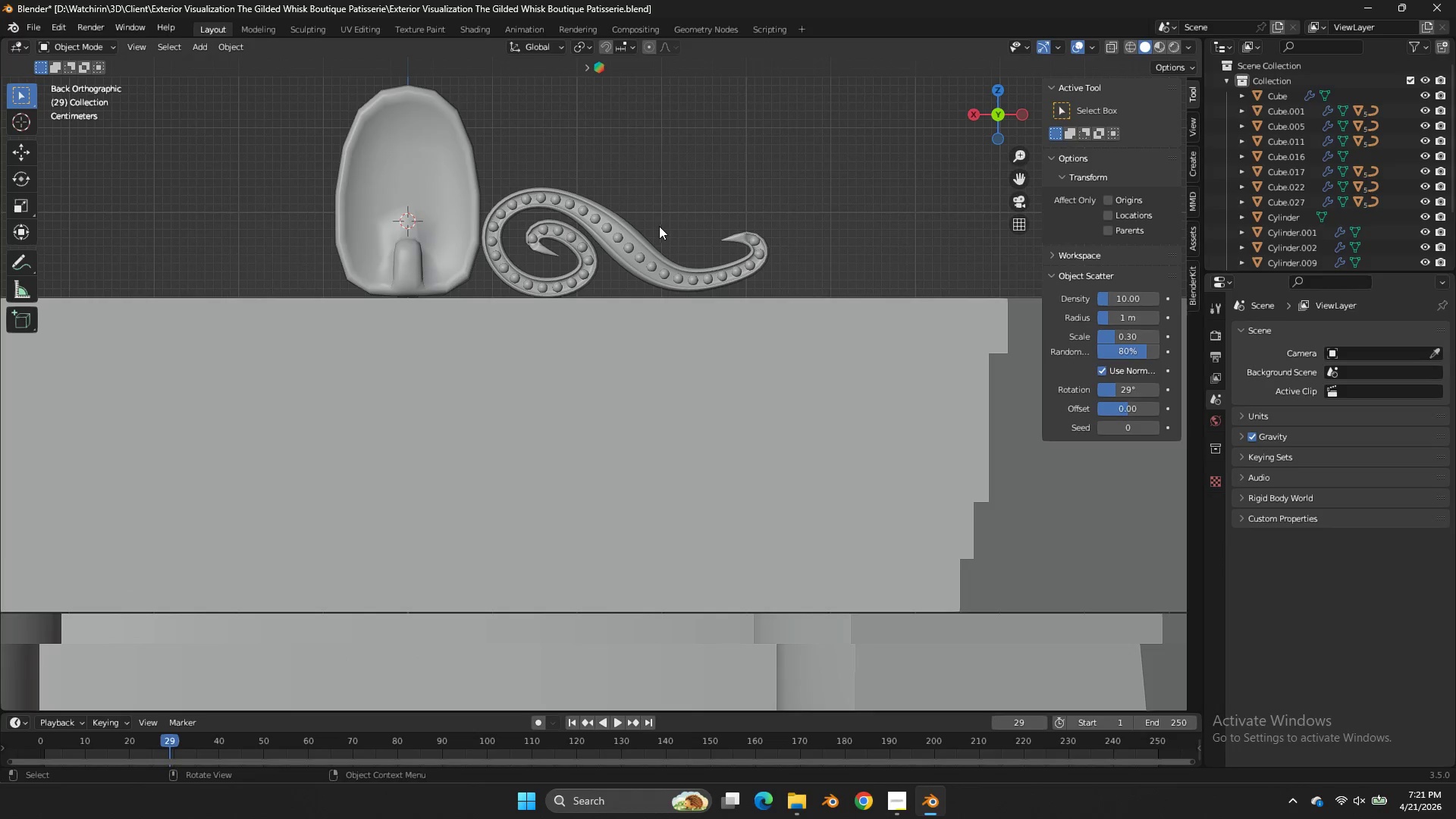 
double_click([652, 228])
 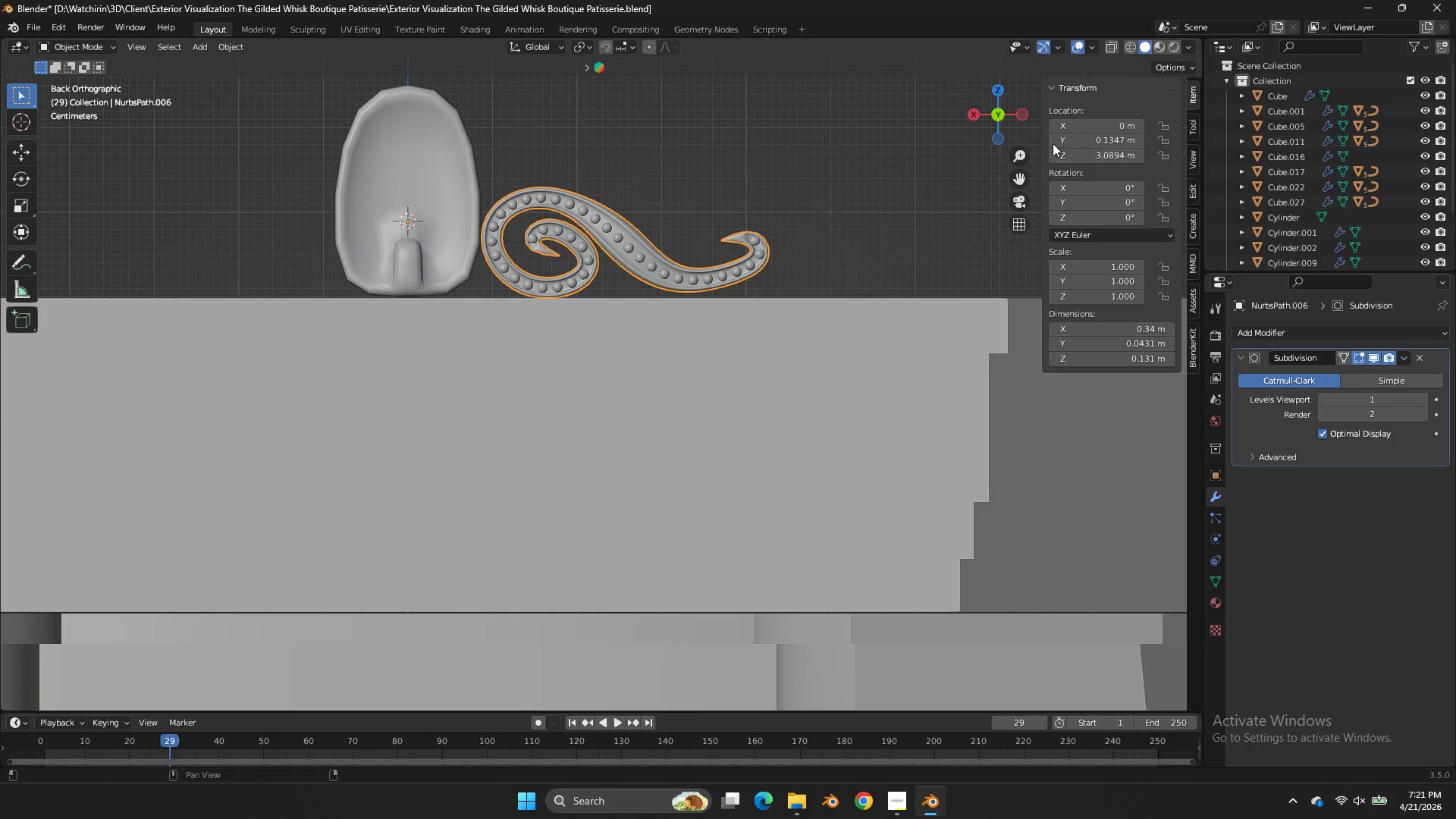 
left_click_drag(start_coordinate=[1022, 114], to_coordinate=[1024, 140])
 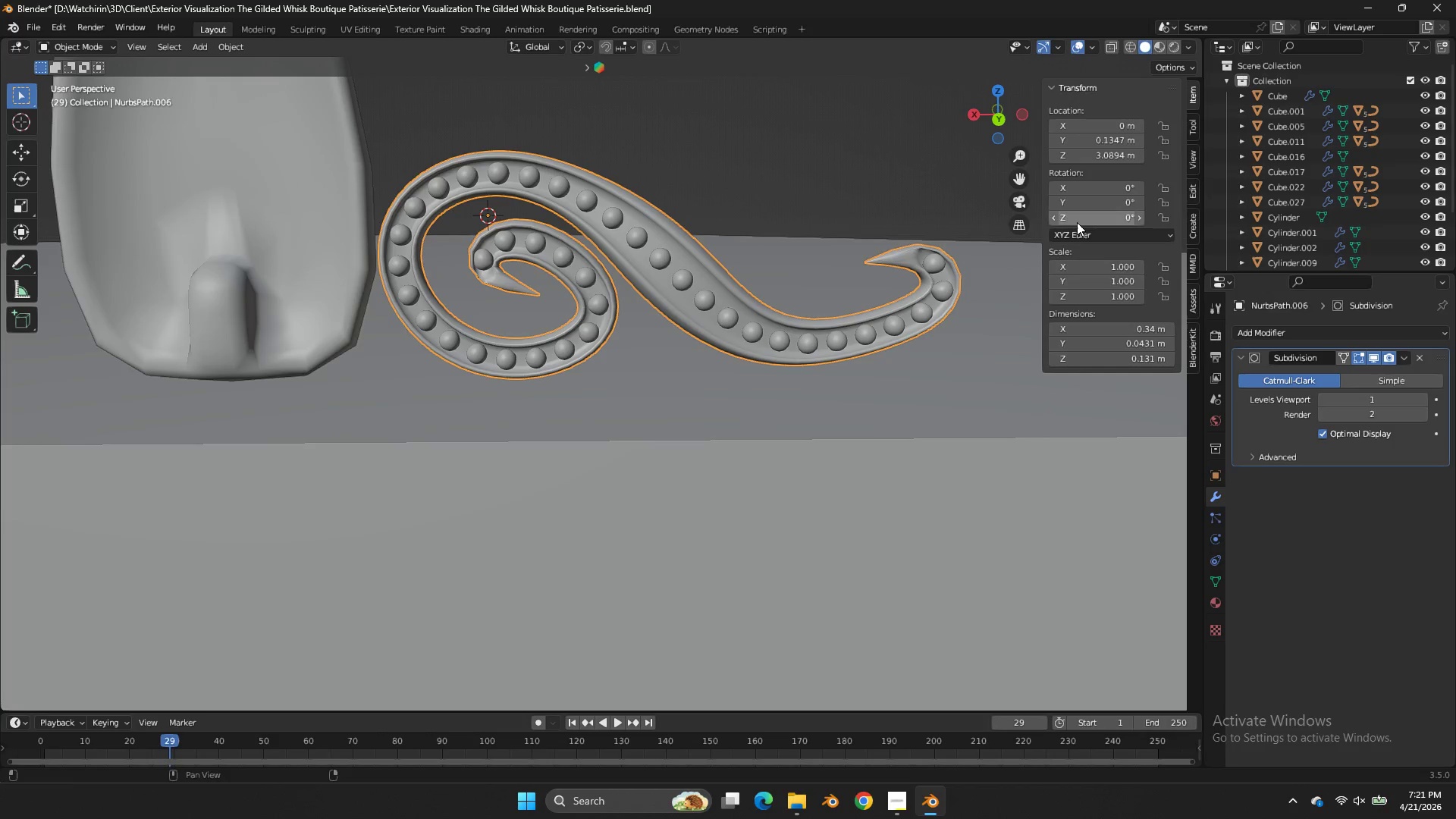 
scroll: coordinate [912, 298], scroll_direction: down, amount: 6.0
 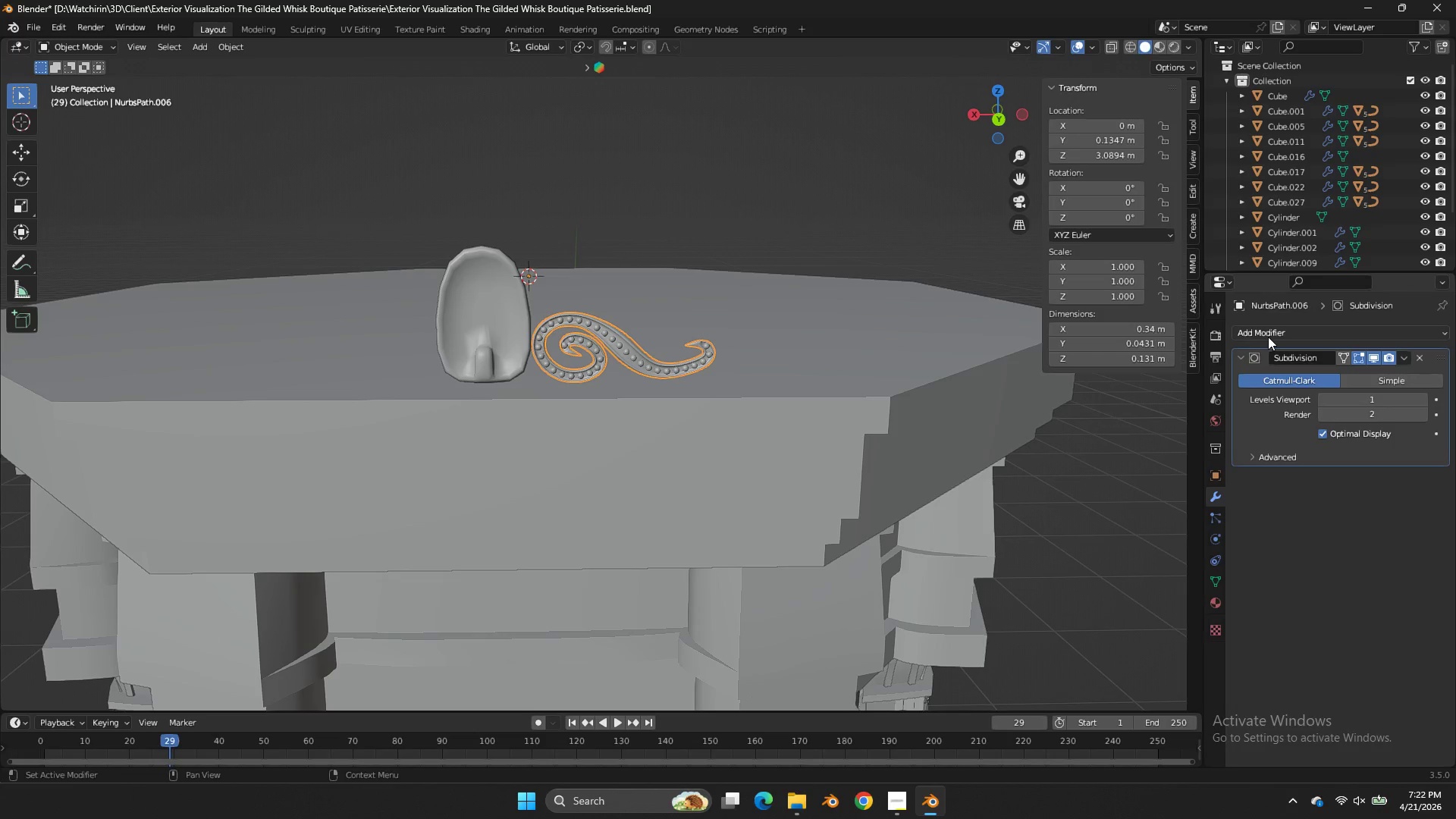 
left_click([1269, 336])
 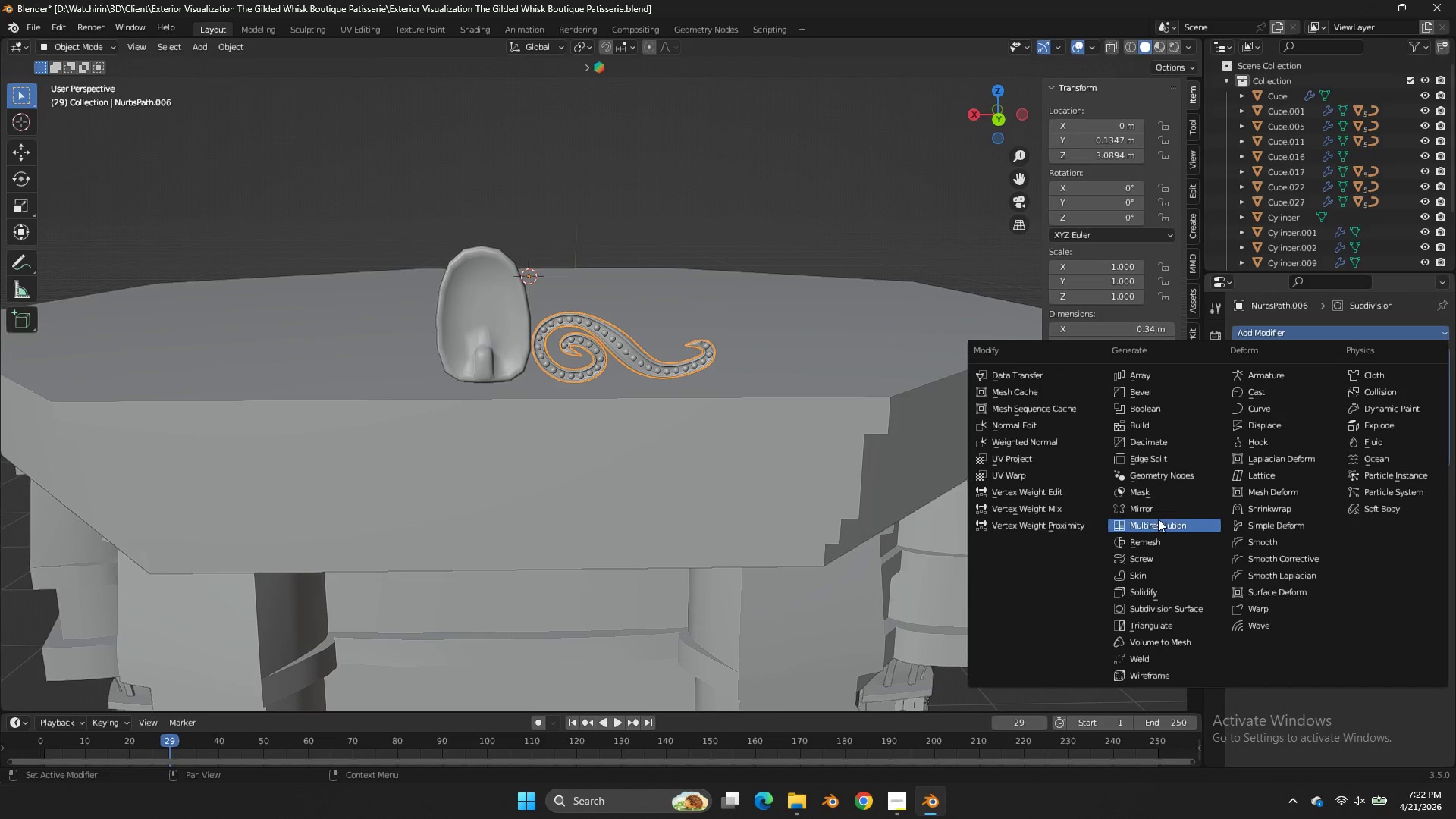 
left_click([1159, 509])
 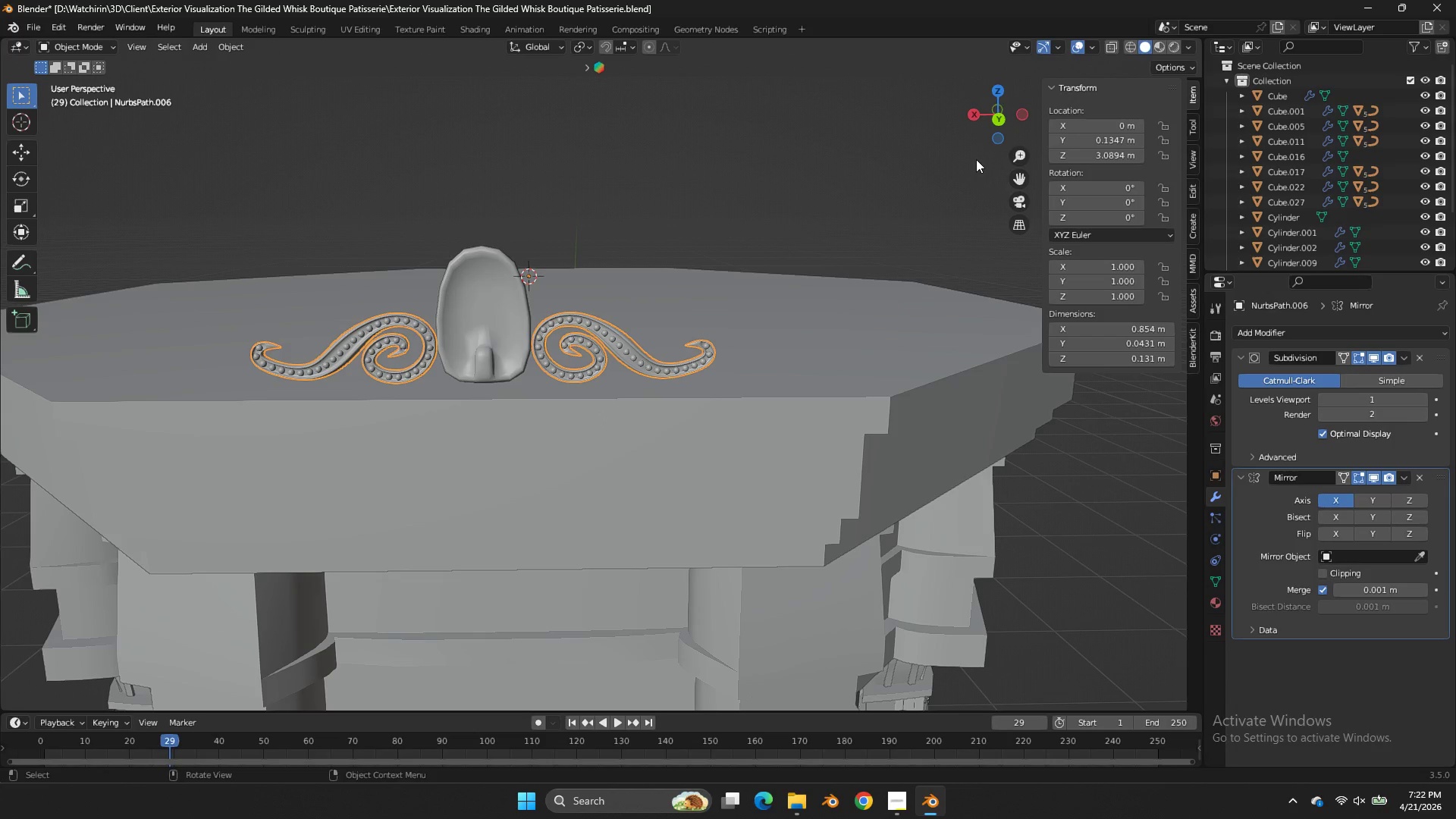 
left_click([998, 120])
 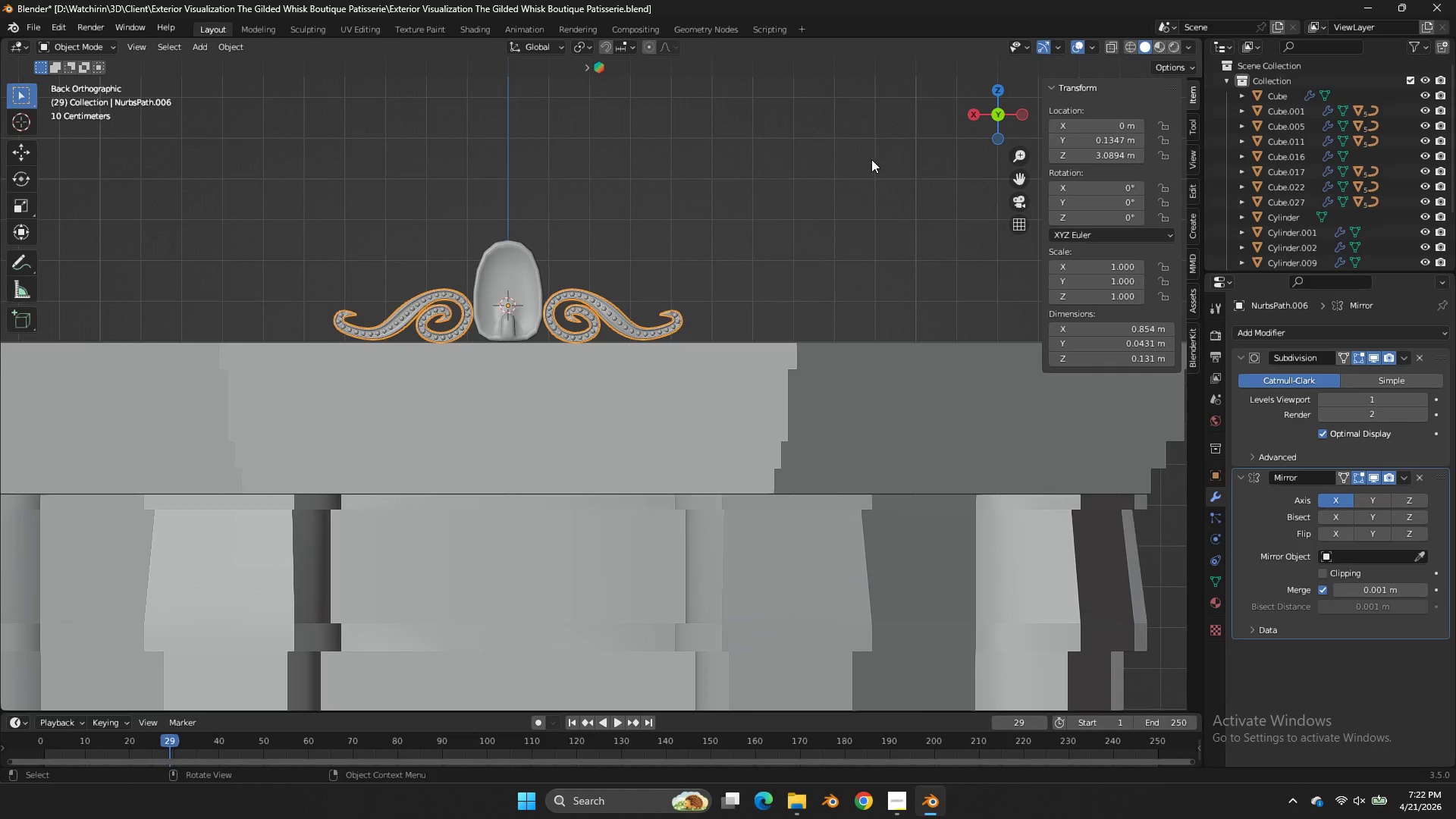 
scroll: coordinate [871, 159], scroll_direction: up, amount: 7.0
 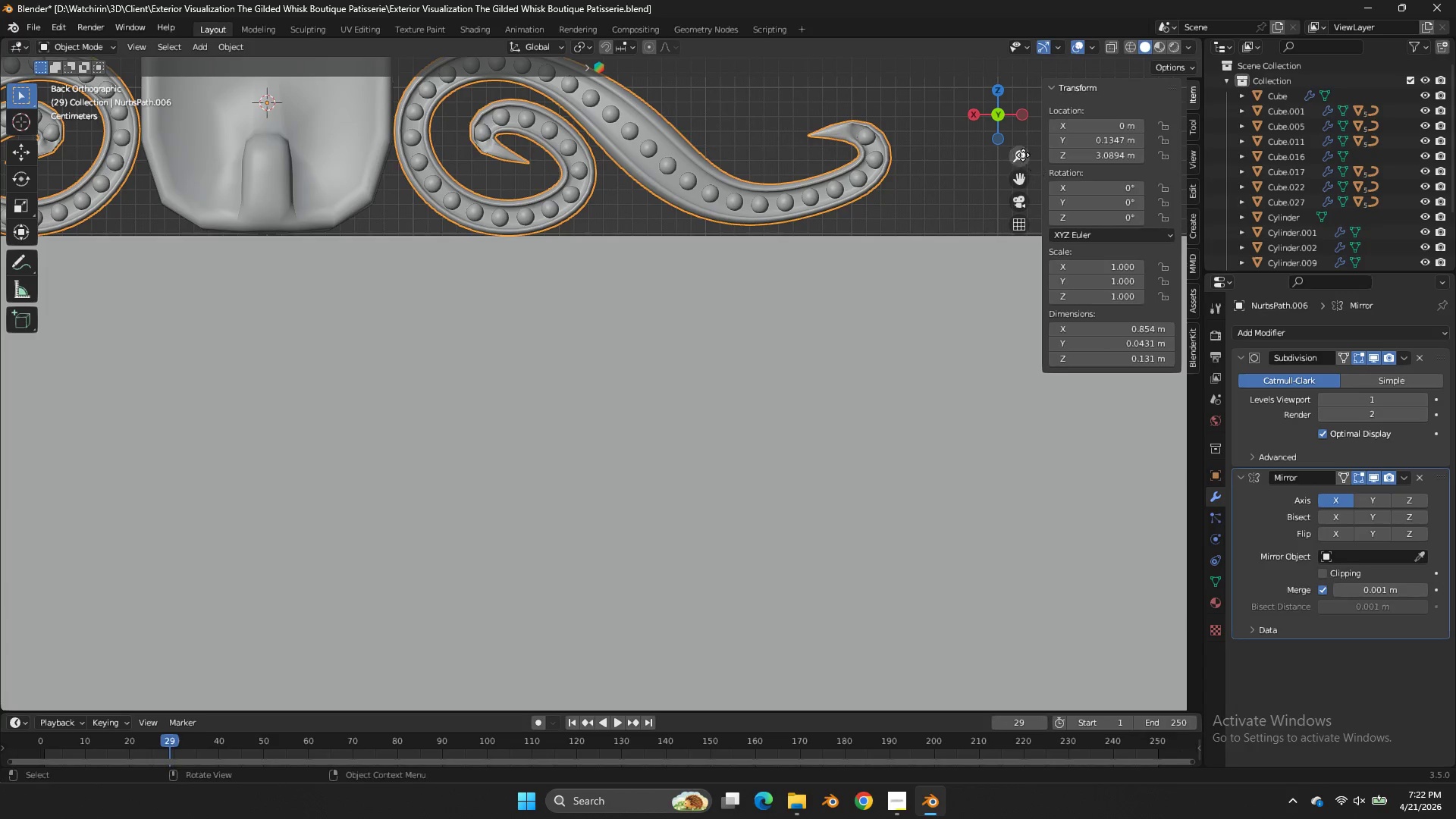 
left_click_drag(start_coordinate=[1013, 171], to_coordinate=[1022, 228])
 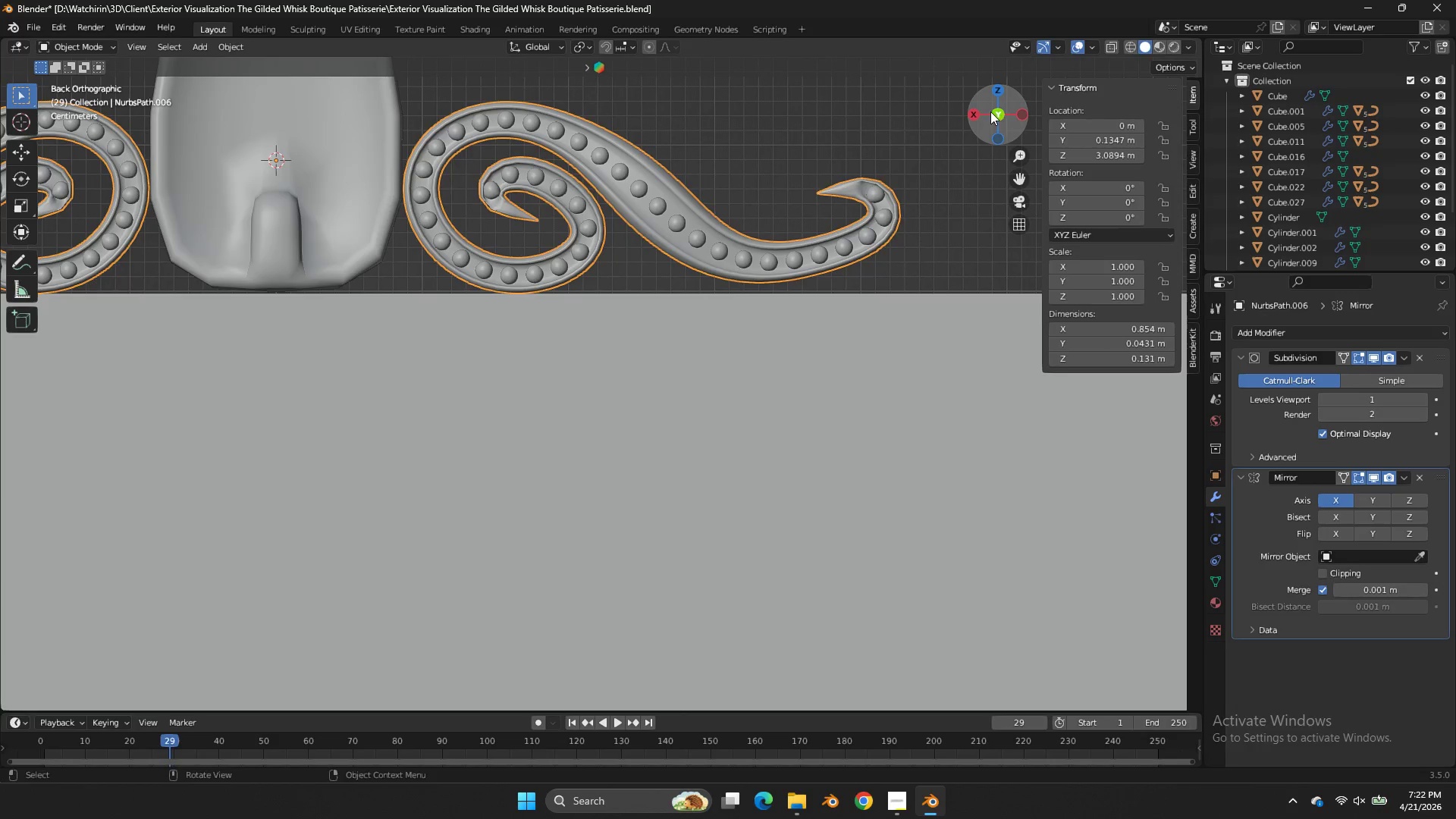 
left_click_drag(start_coordinate=[990, 111], to_coordinate=[996, 148])
 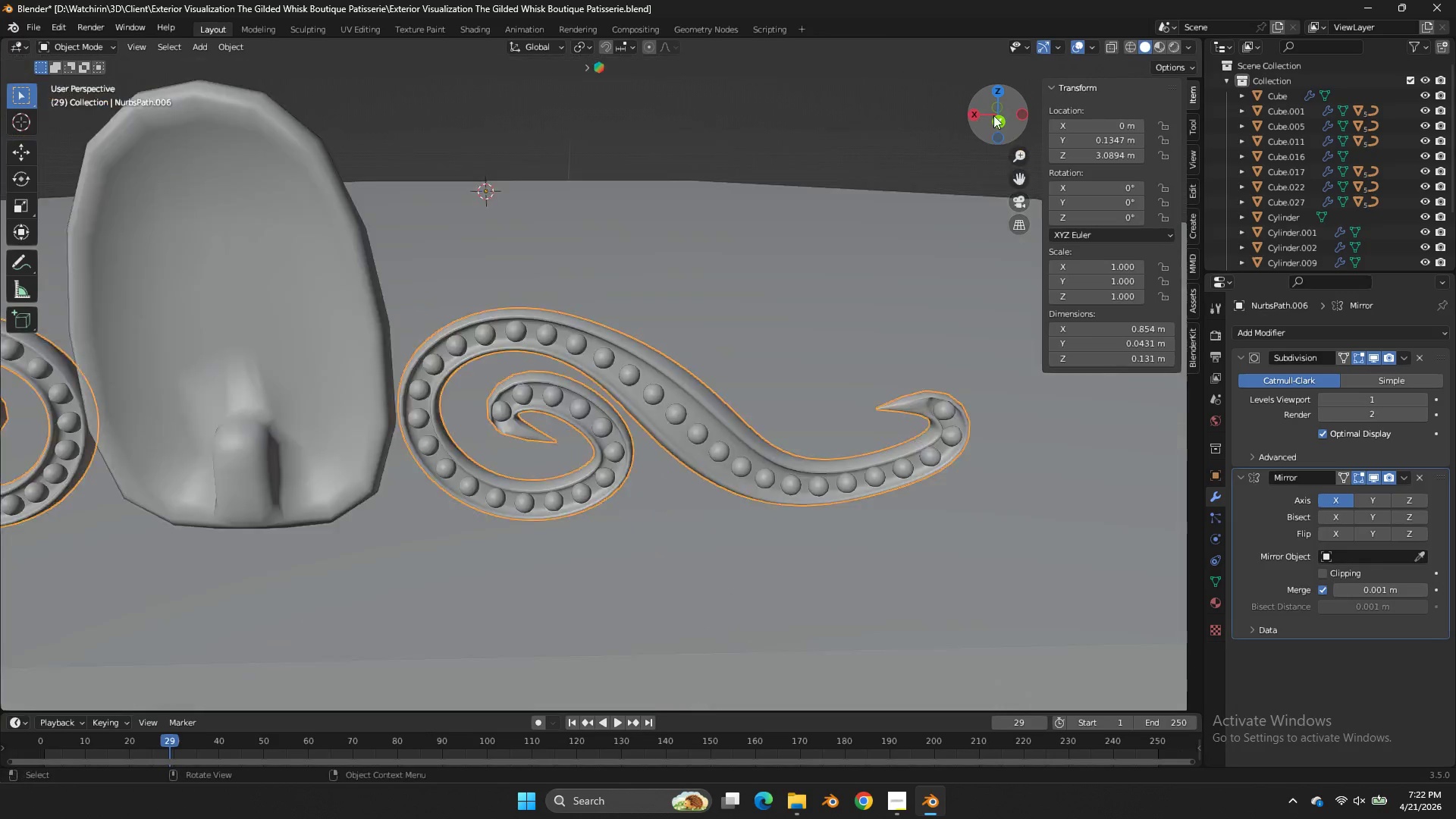 
scroll: coordinate [993, 115], scroll_direction: down, amount: 4.0
 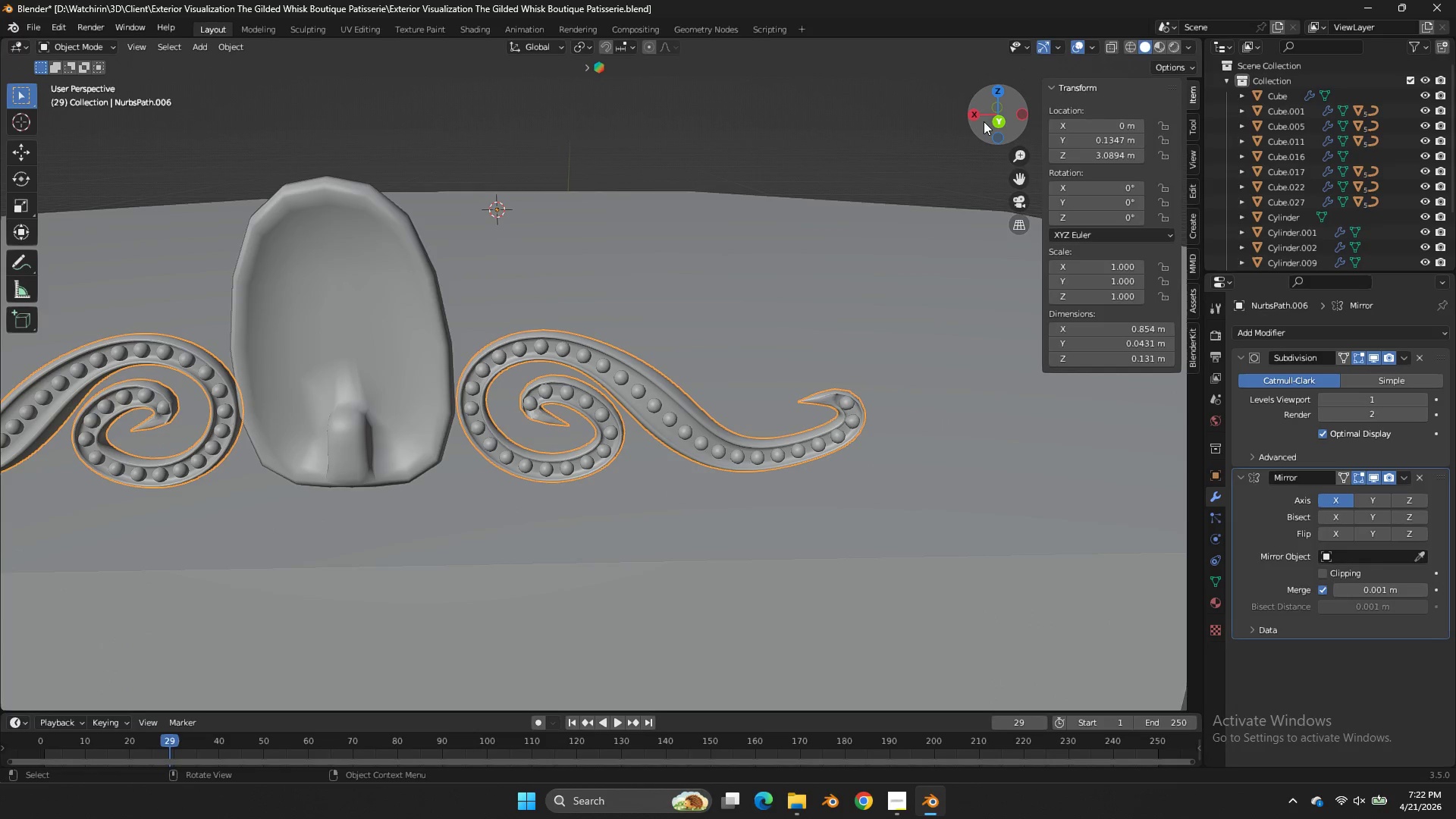 
wait(5.19)
 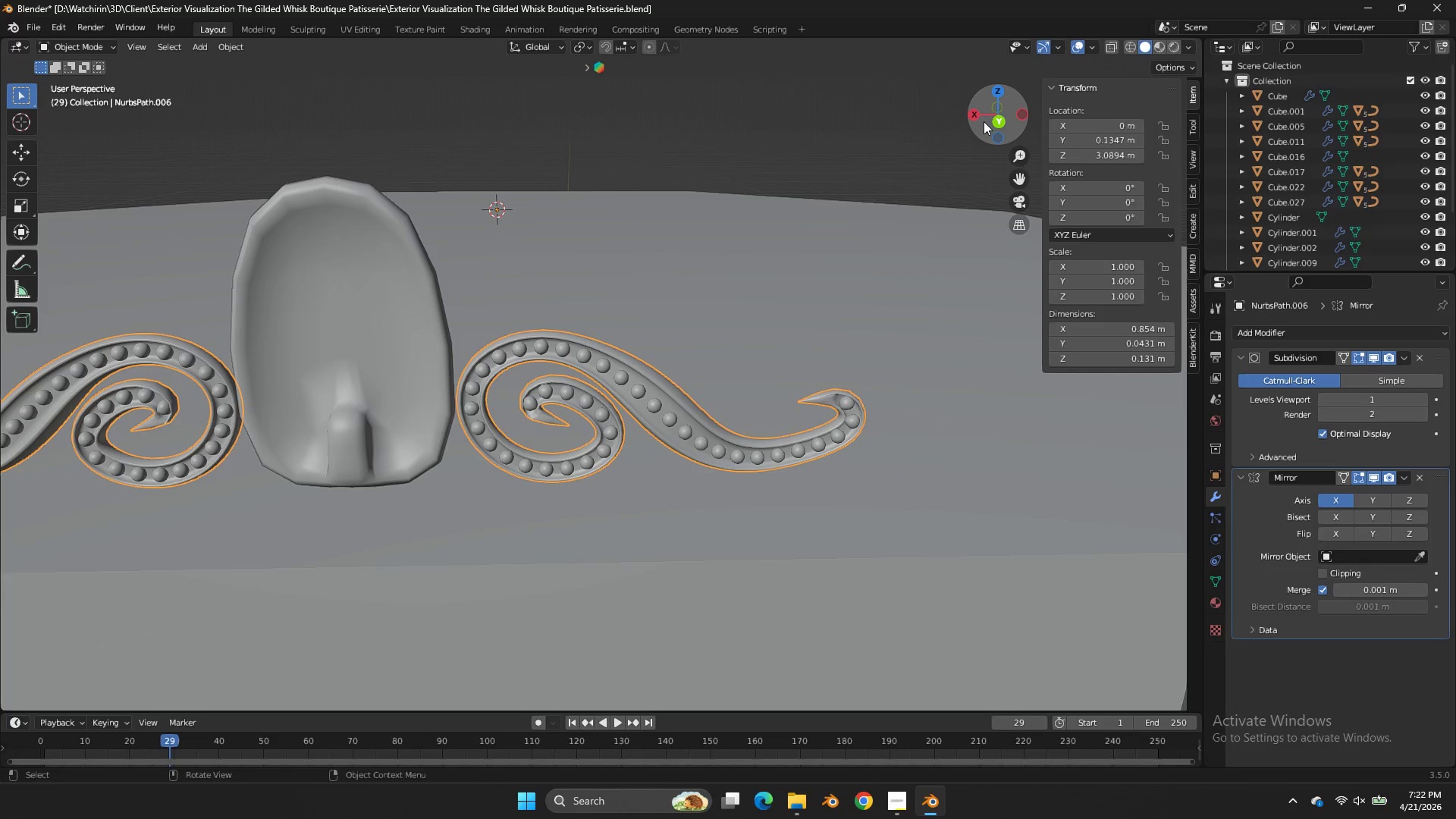 
left_click_drag(start_coordinate=[984, 121], to_coordinate=[962, 115])
 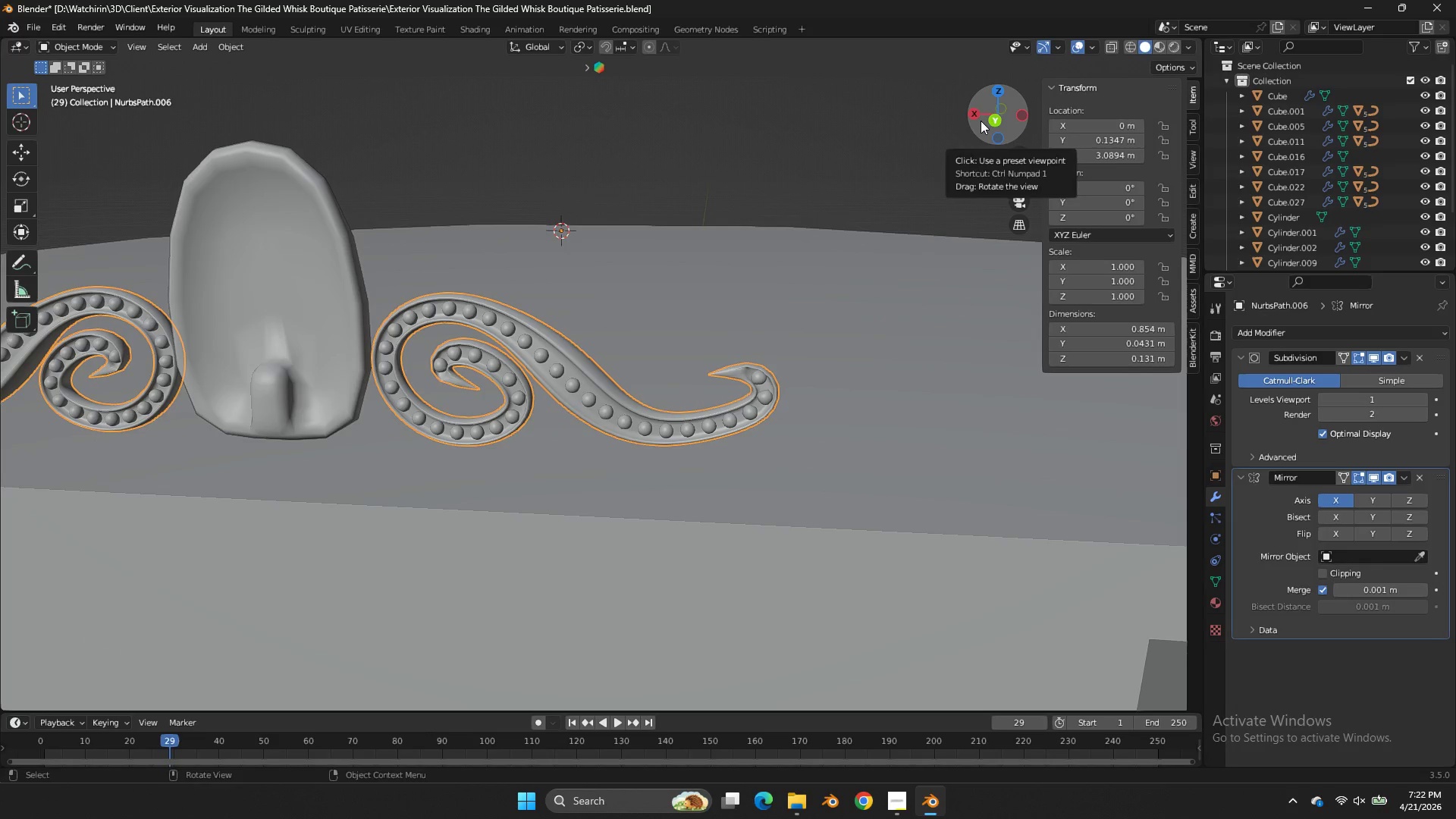 
left_click_drag(start_coordinate=[981, 121], to_coordinate=[928, 105])
 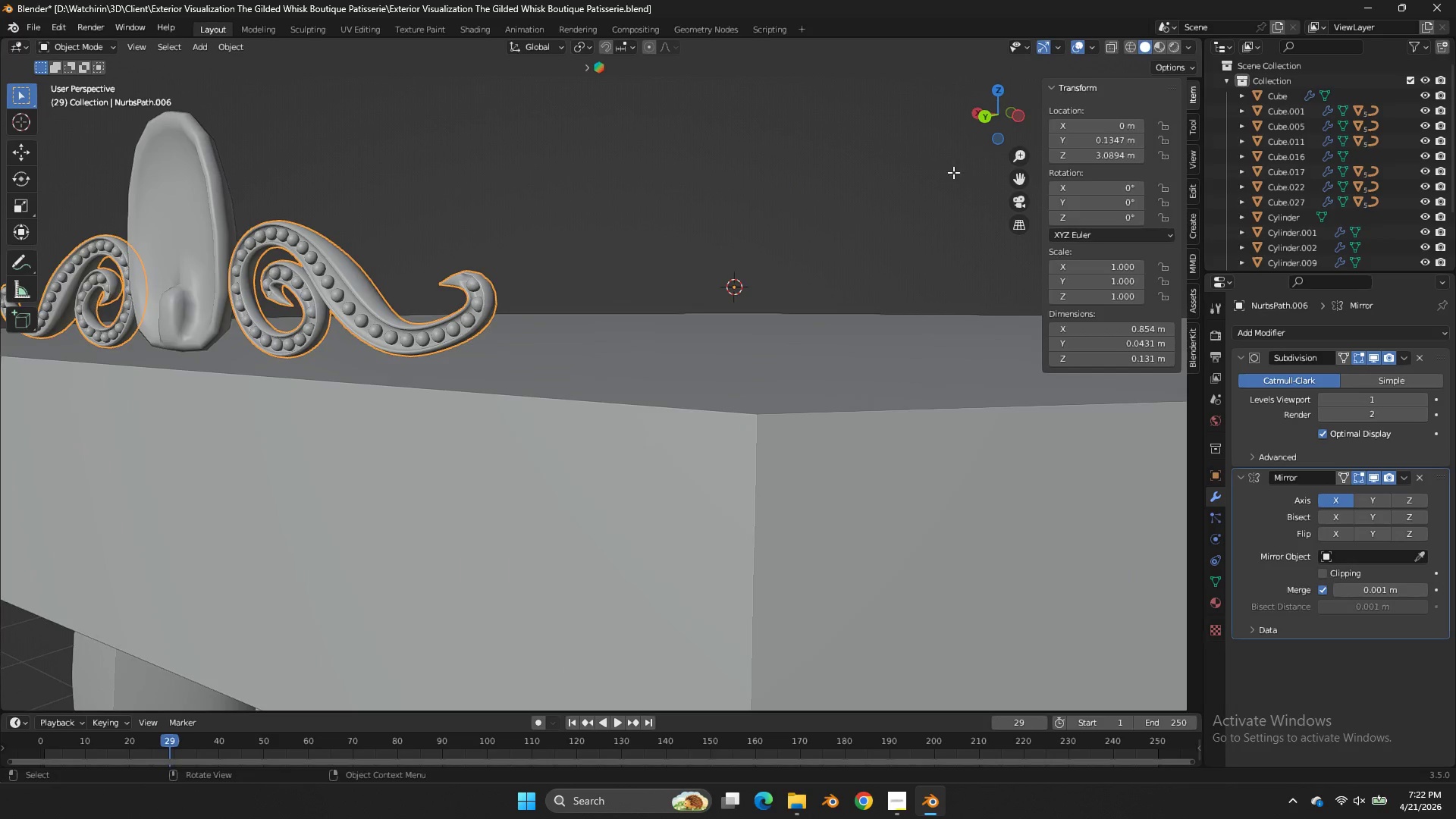 
key(Tab)
 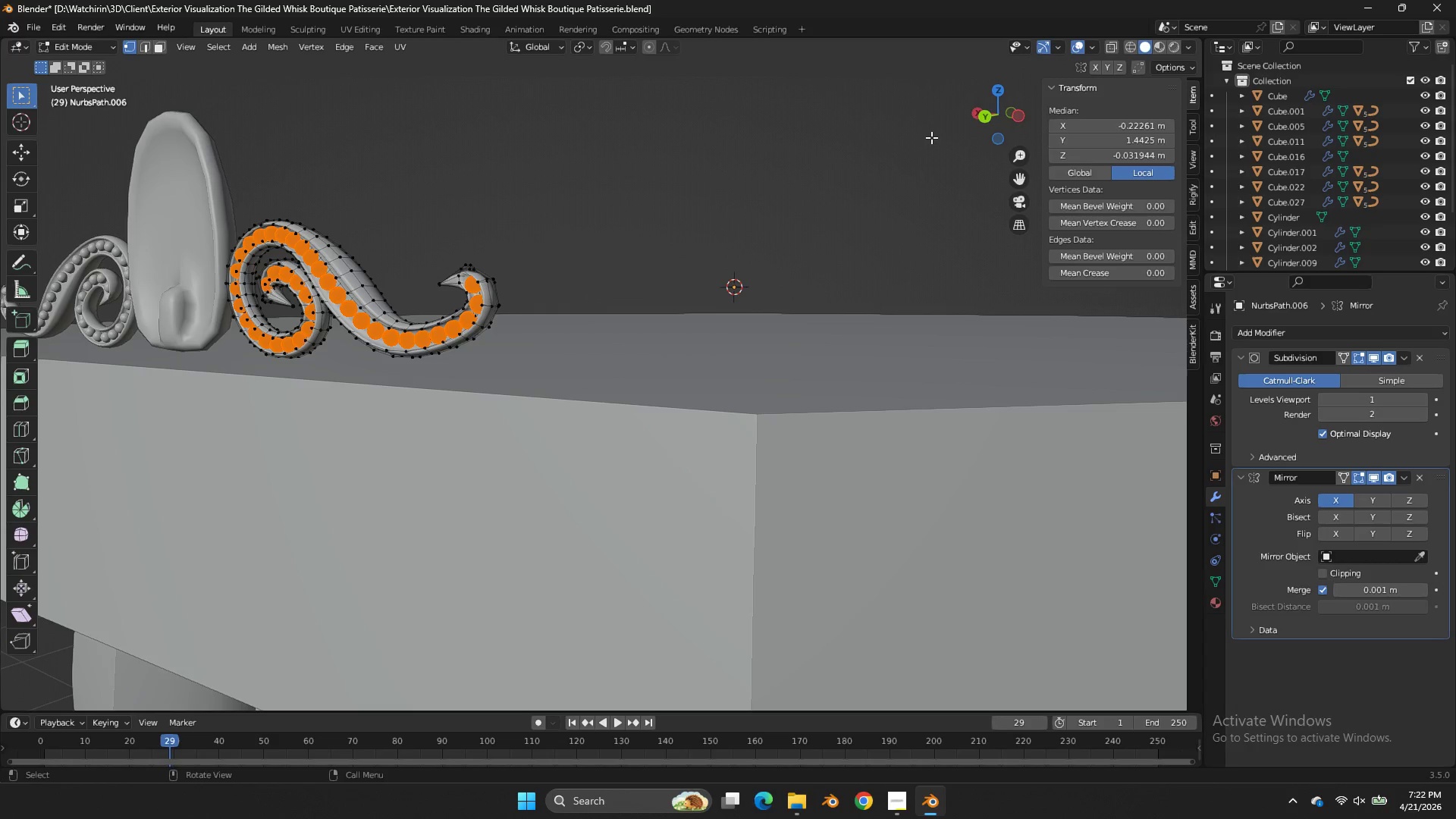 
left_click_drag(start_coordinate=[979, 125], to_coordinate=[936, 139])
 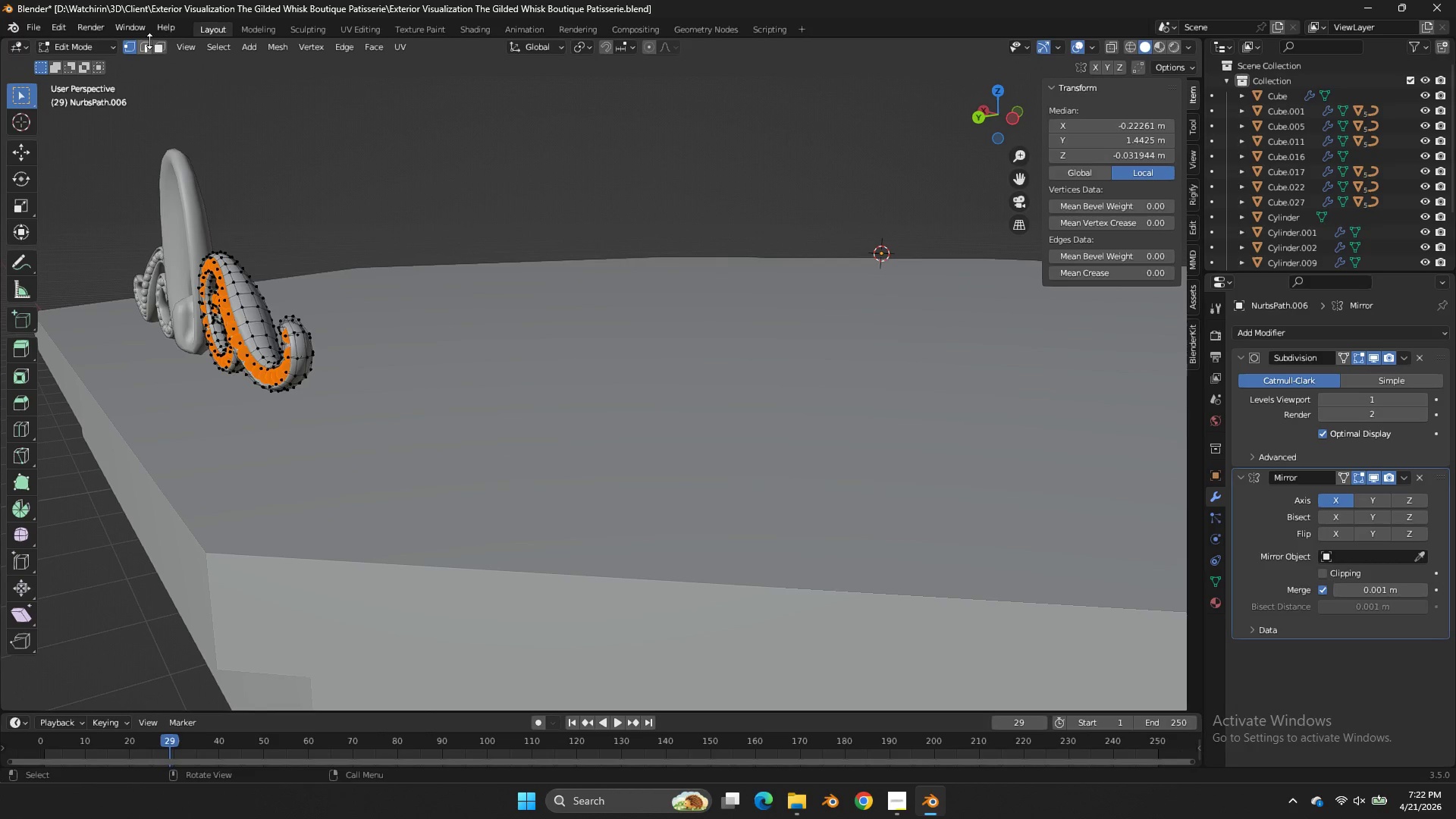 
left_click([165, 52])
 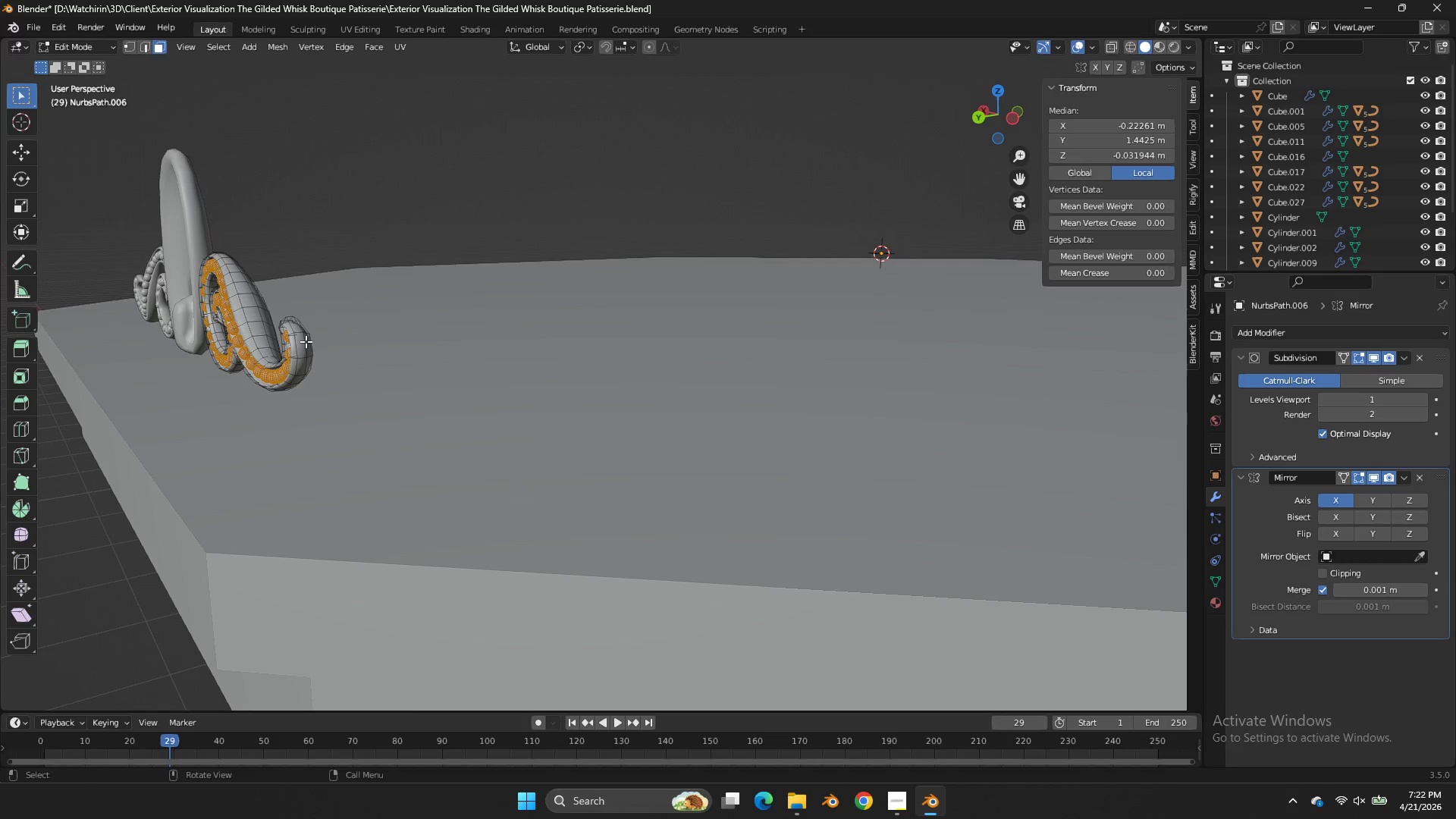 
left_click([306, 341])
 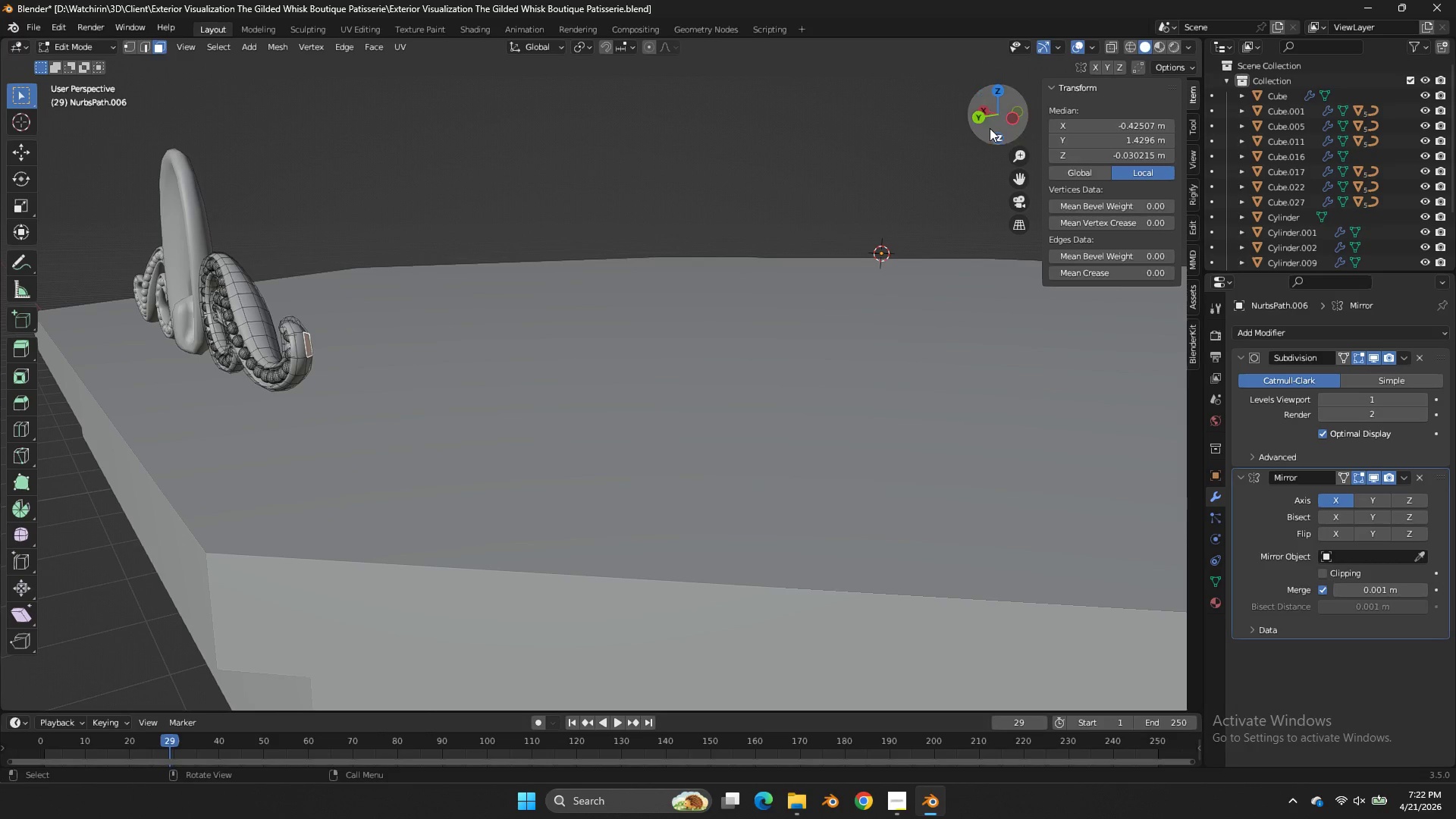 
left_click_drag(start_coordinate=[1008, 127], to_coordinate=[1003, 152])
 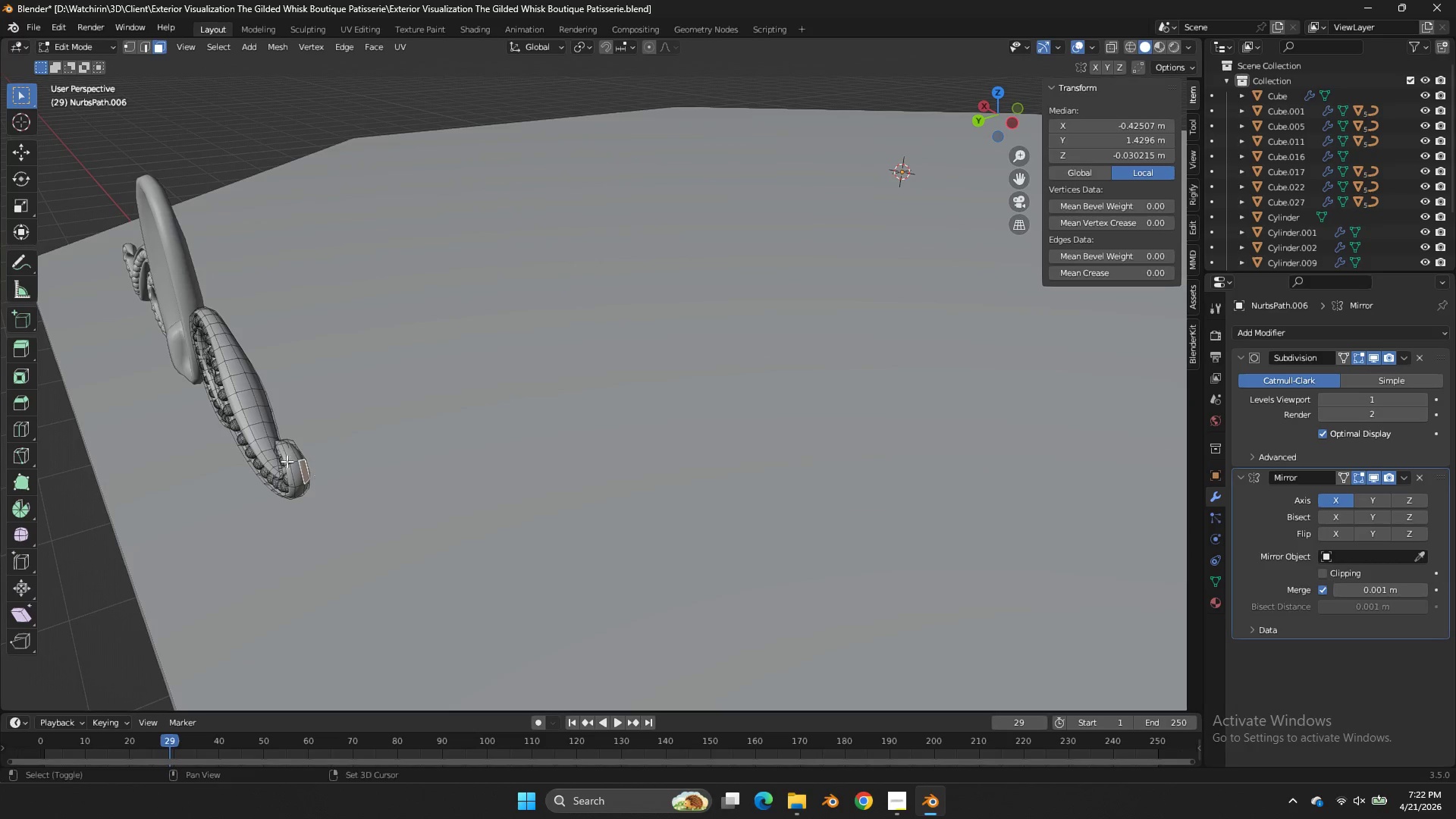 
hold_key(key=ShiftLeft, duration=3.34)
double_click([292, 458])
 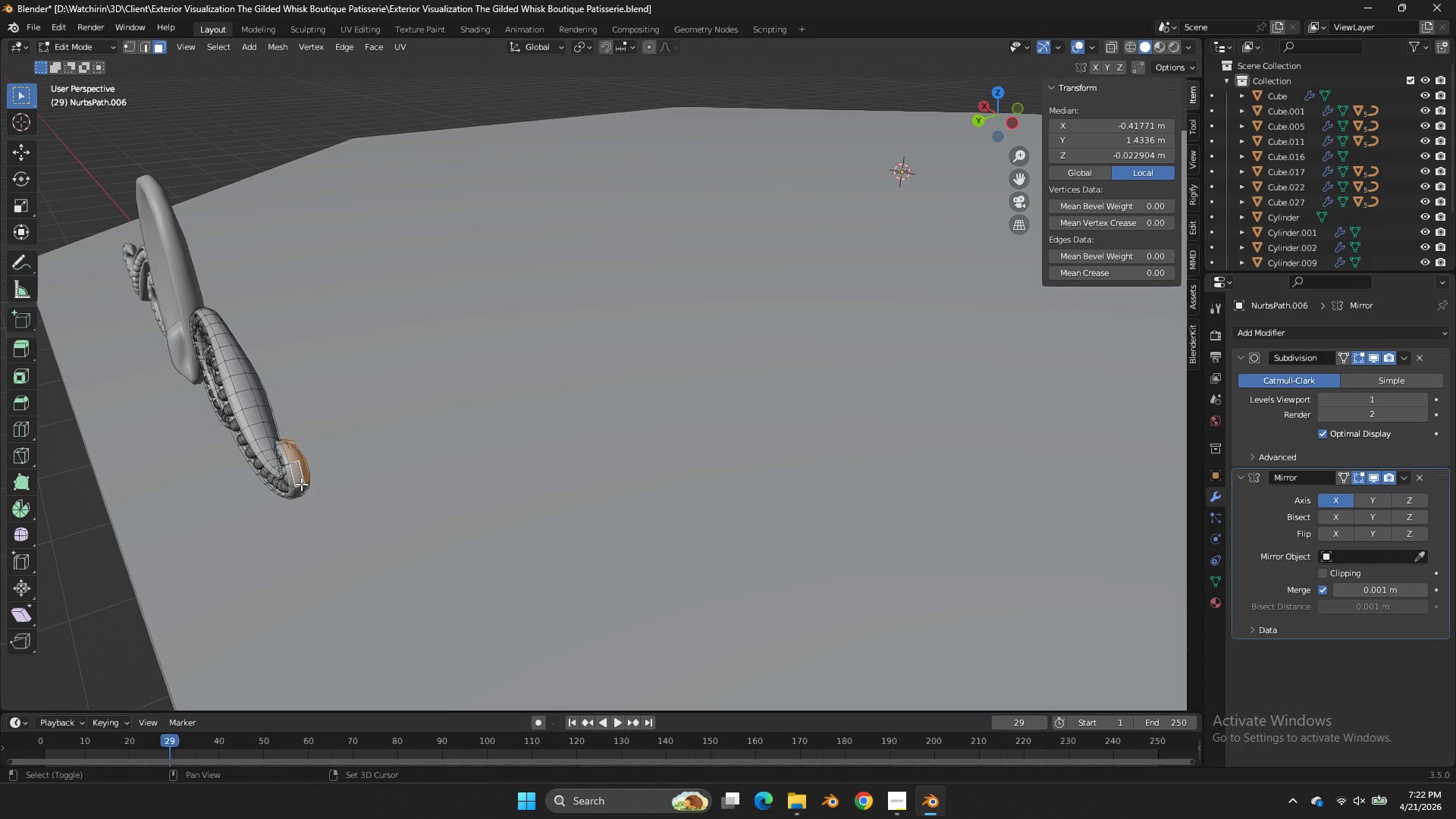 
left_click([303, 490])
 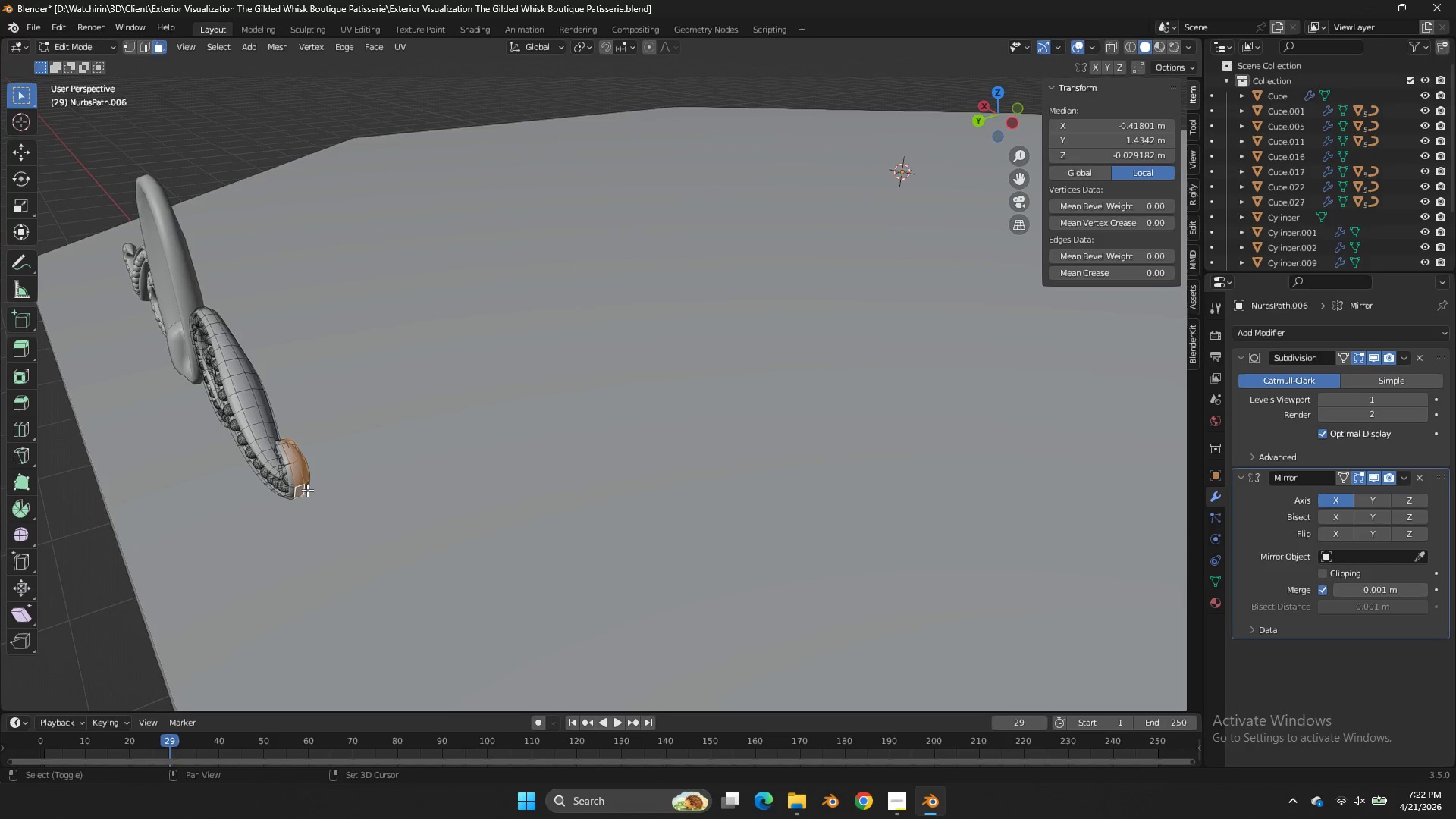 
left_click([307, 490])
 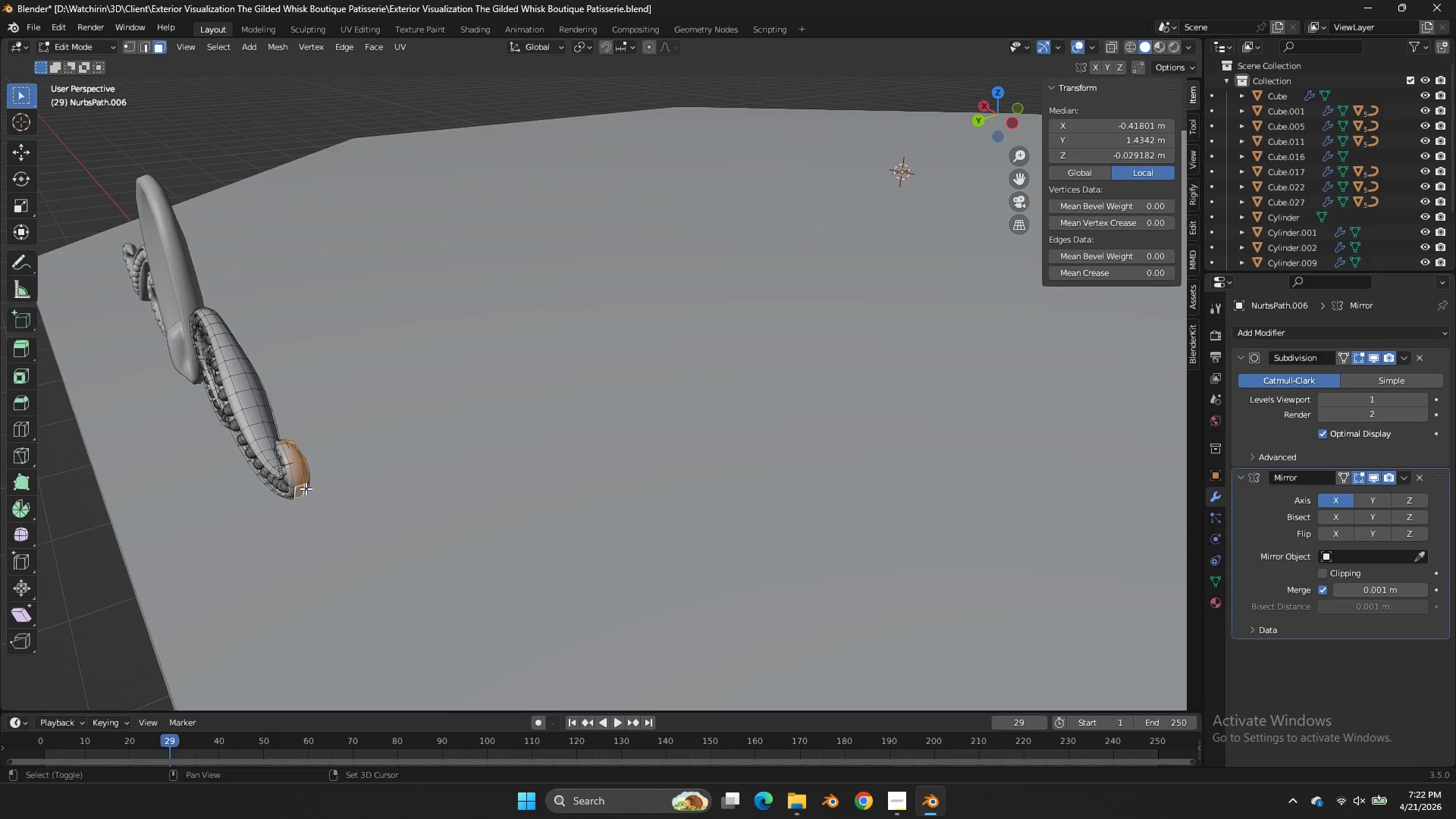 
left_click([305, 487])
 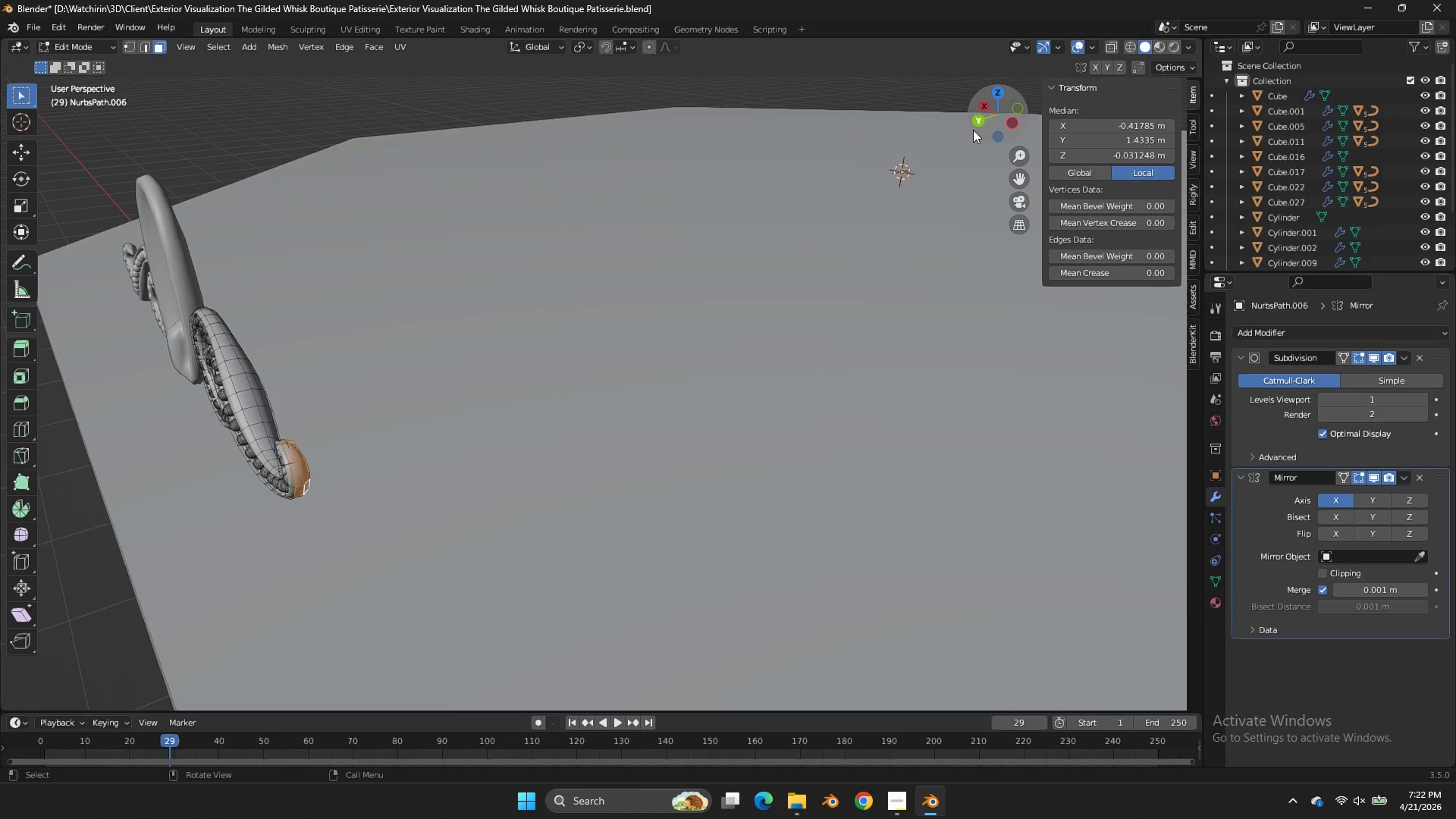 
left_click([977, 125])
 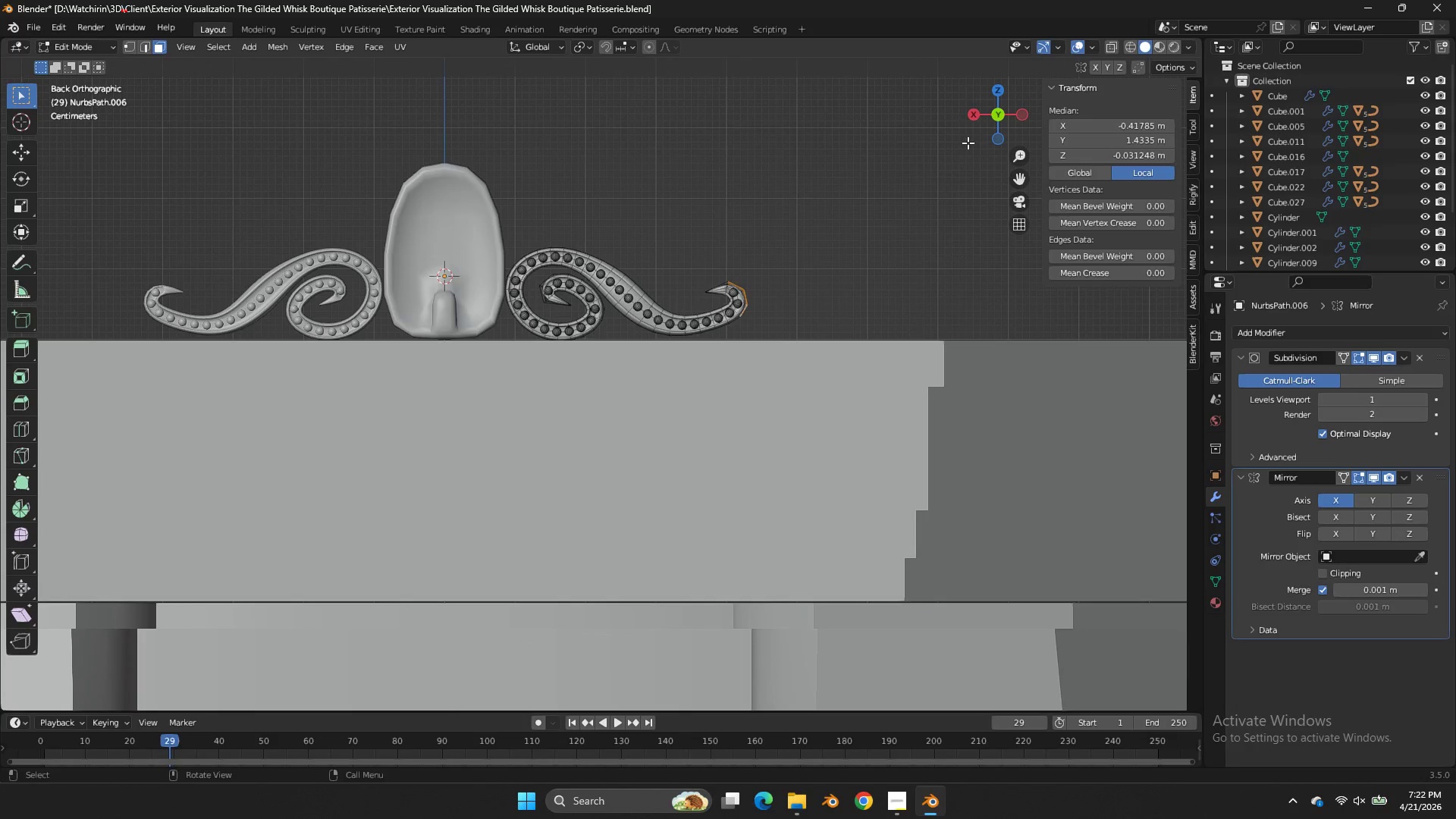 
scroll: coordinate [968, 143], scroll_direction: up, amount: 3.0
 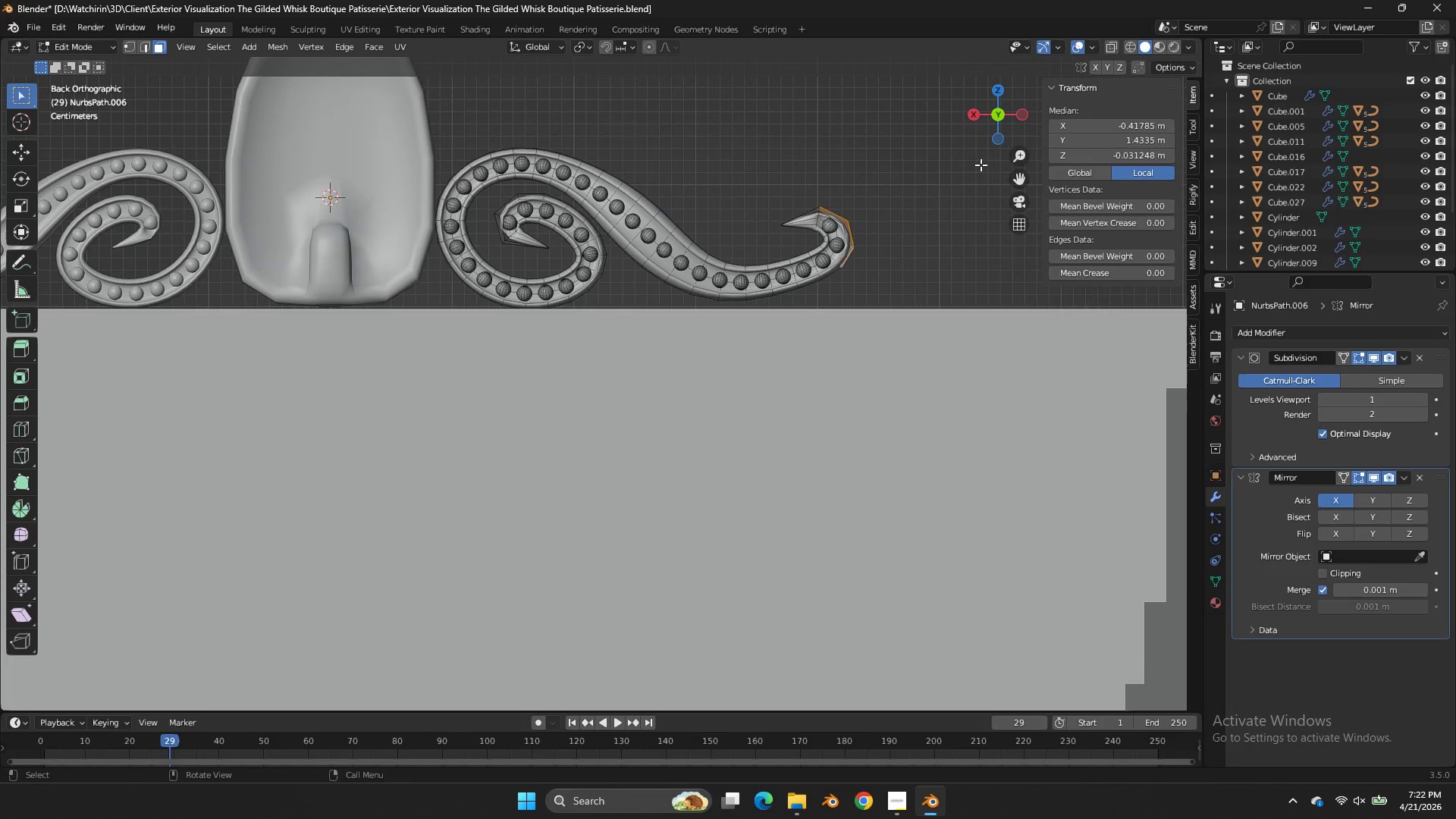 
key(Z)
 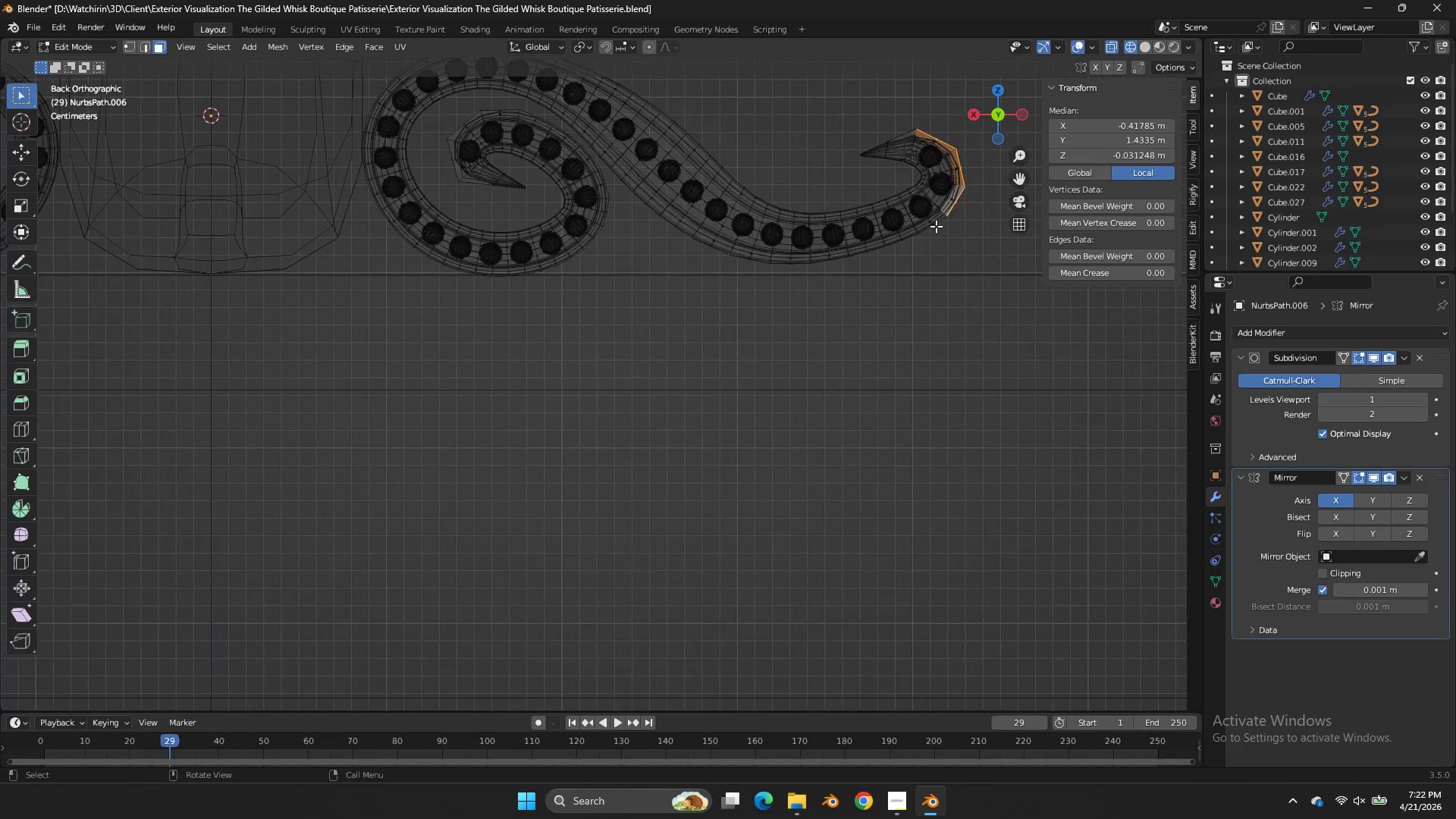 
hold_key(key=ShiftLeft, duration=1.17)
 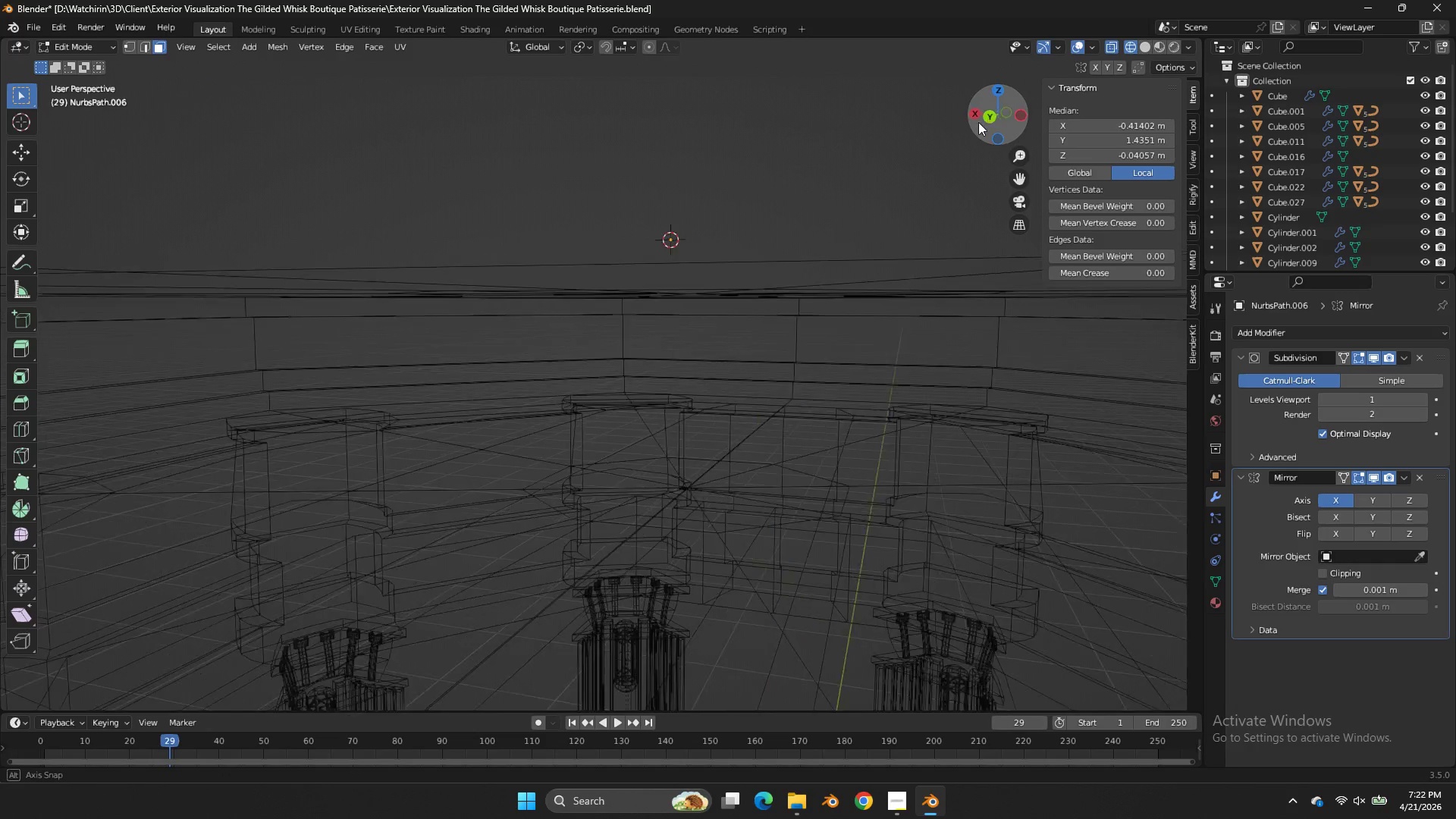 
scroll: coordinate [936, 226], scroll_direction: up, amount: 2.0
 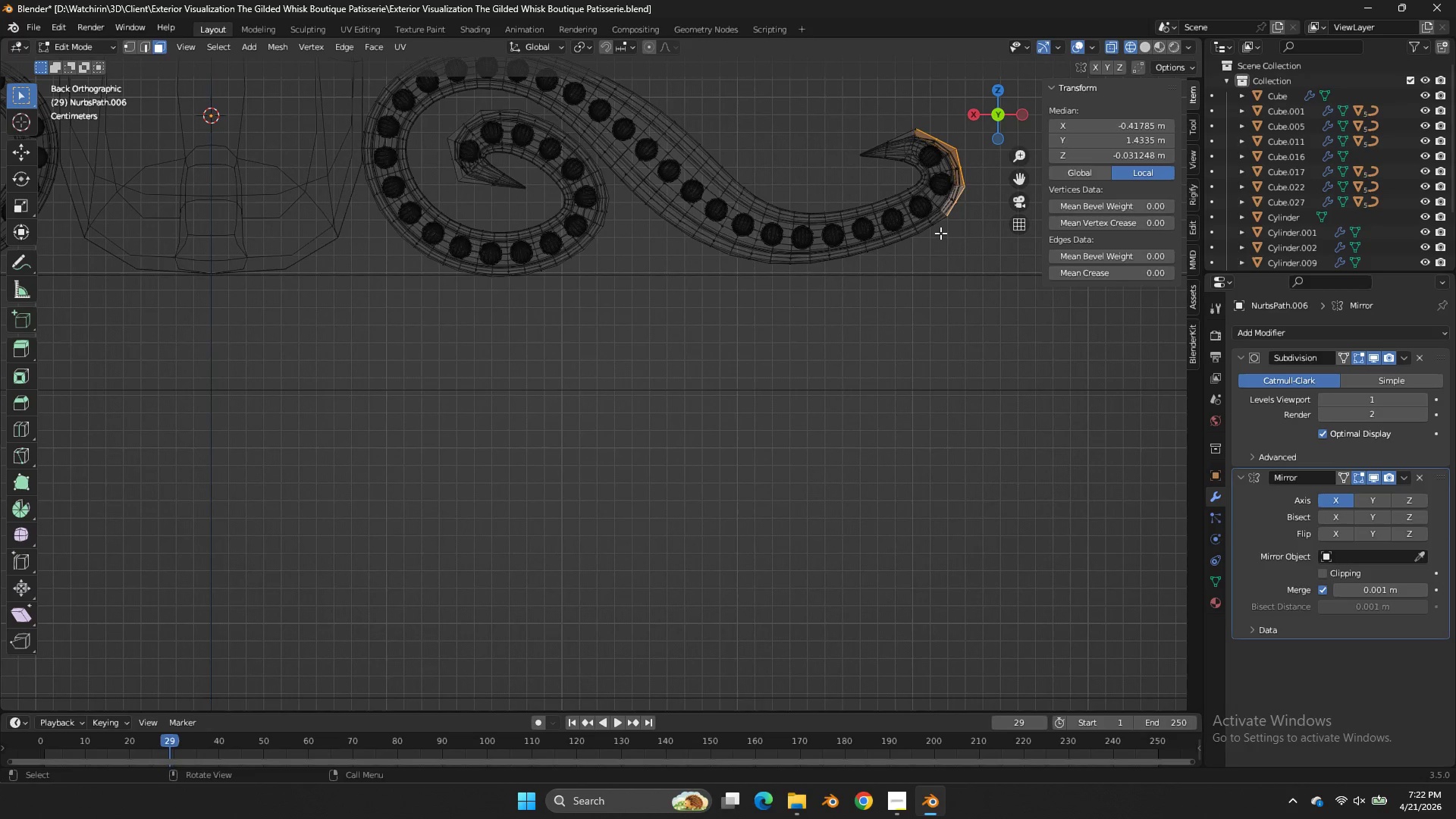 
left_click_drag(start_coordinate=[942, 217], to_coordinate=[930, 225])
 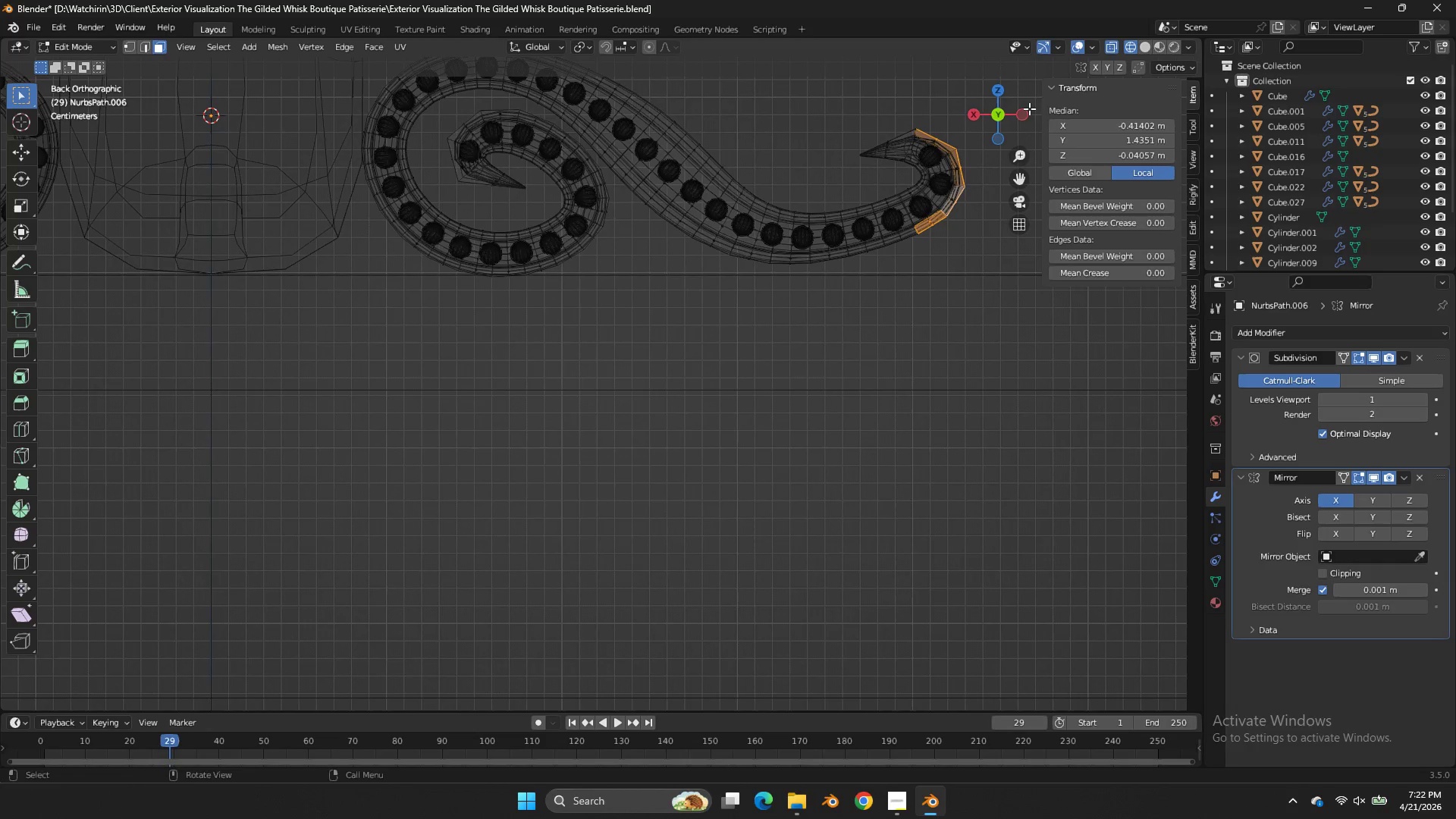 
left_click_drag(start_coordinate=[1025, 108], to_coordinate=[968, 130])
 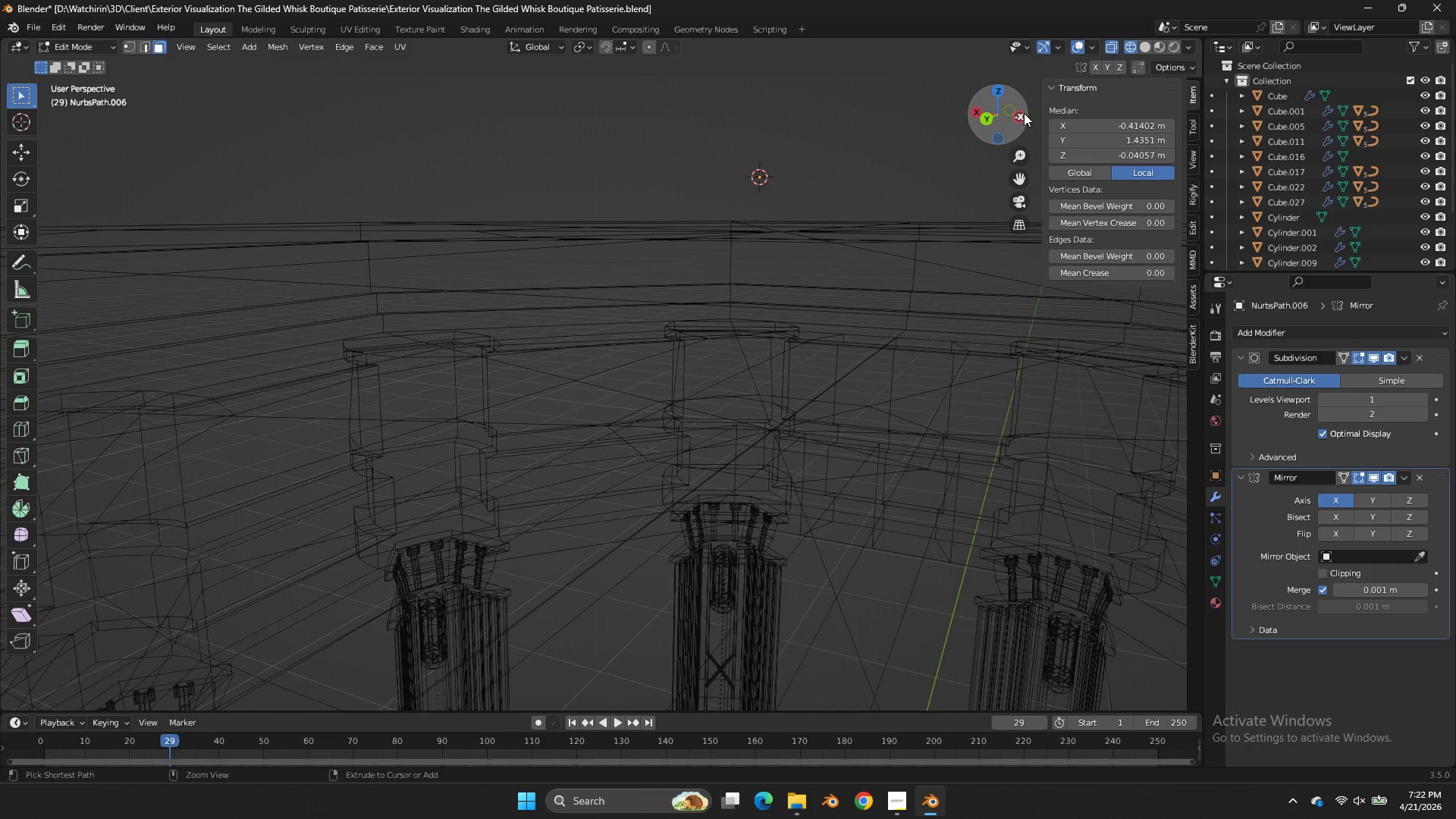 
key(Control+ControlLeft)
 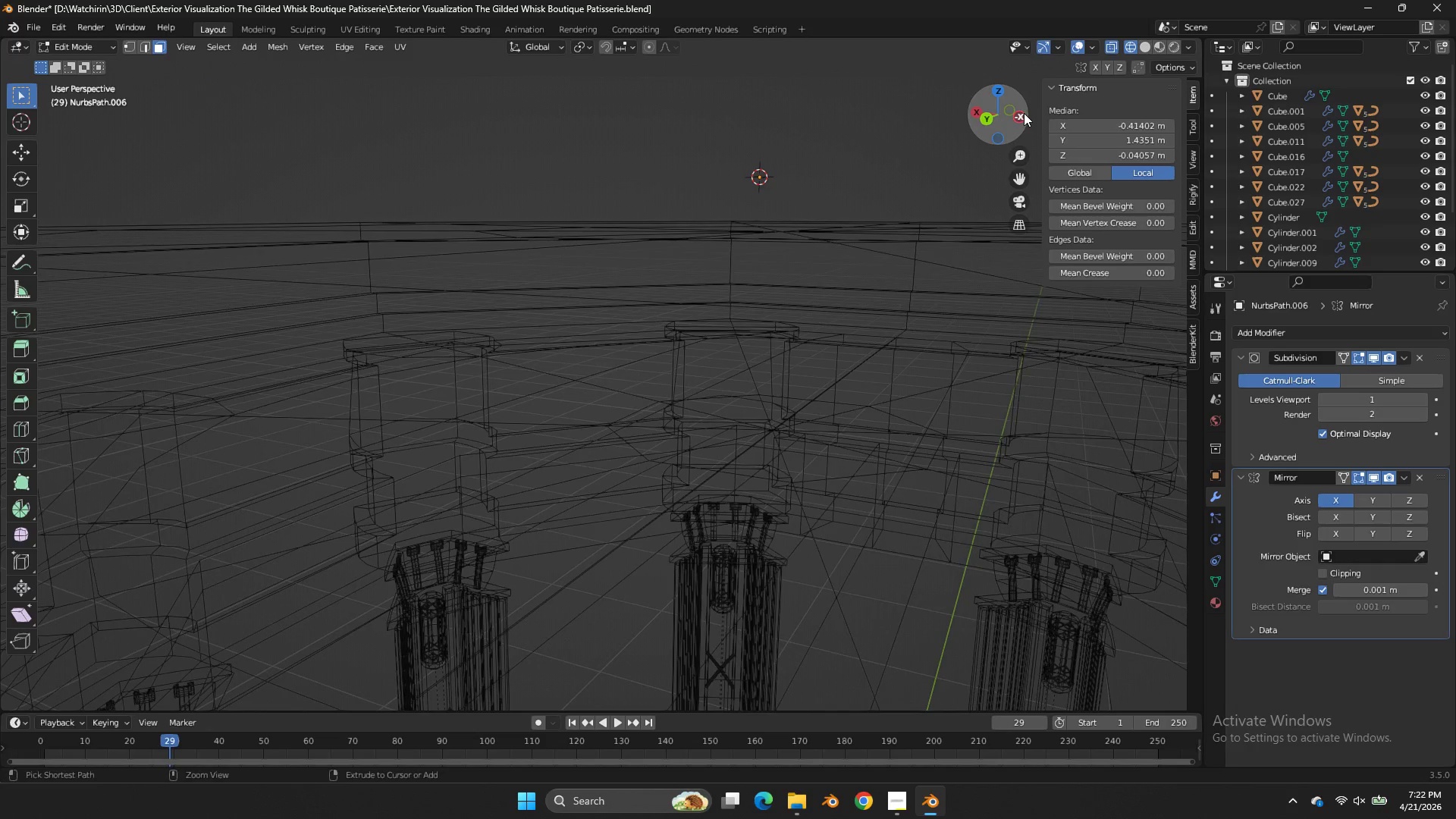 
key(Control+Z)
 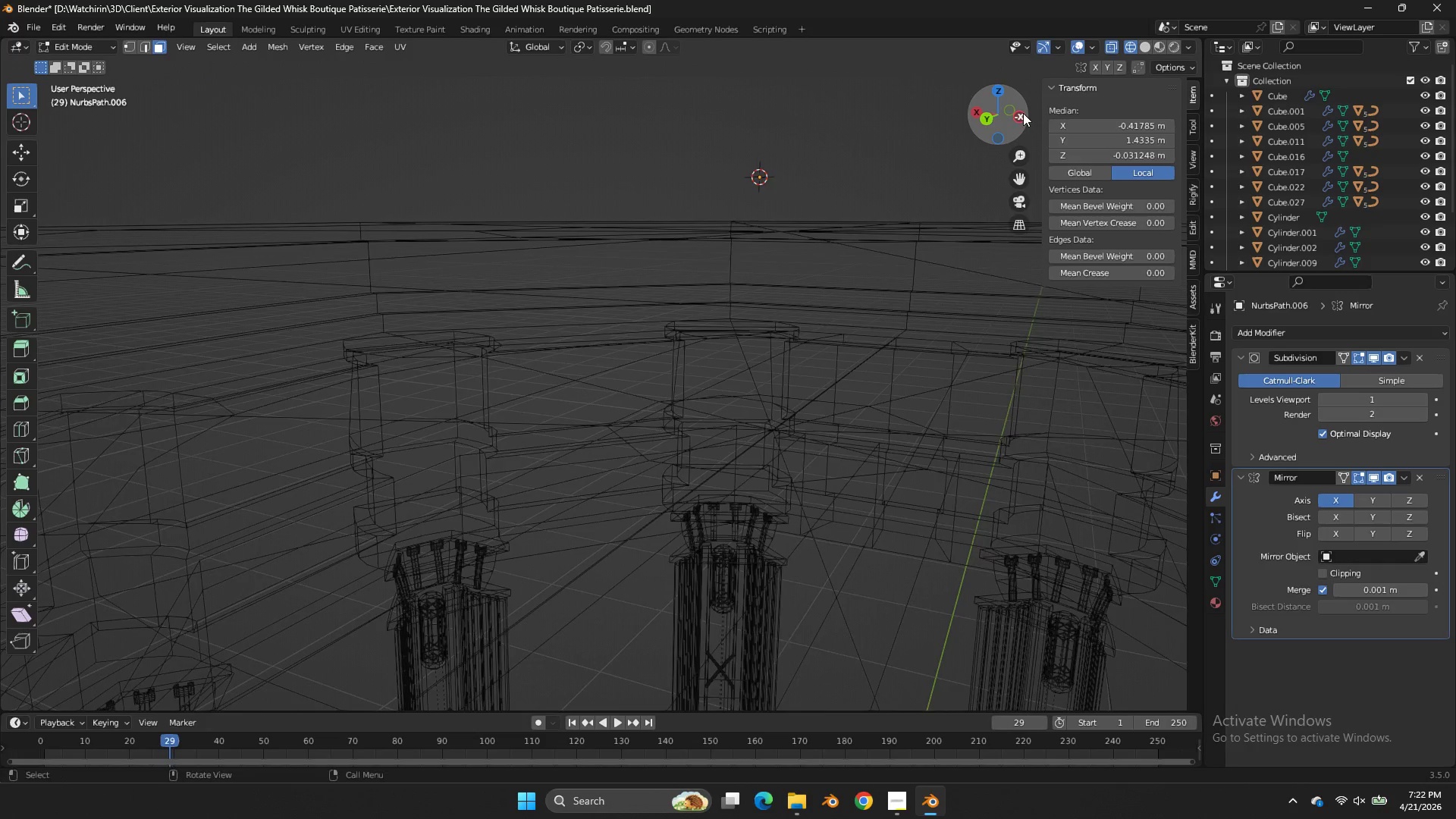 
left_click_drag(start_coordinate=[1023, 113], to_coordinate=[994, 120])
 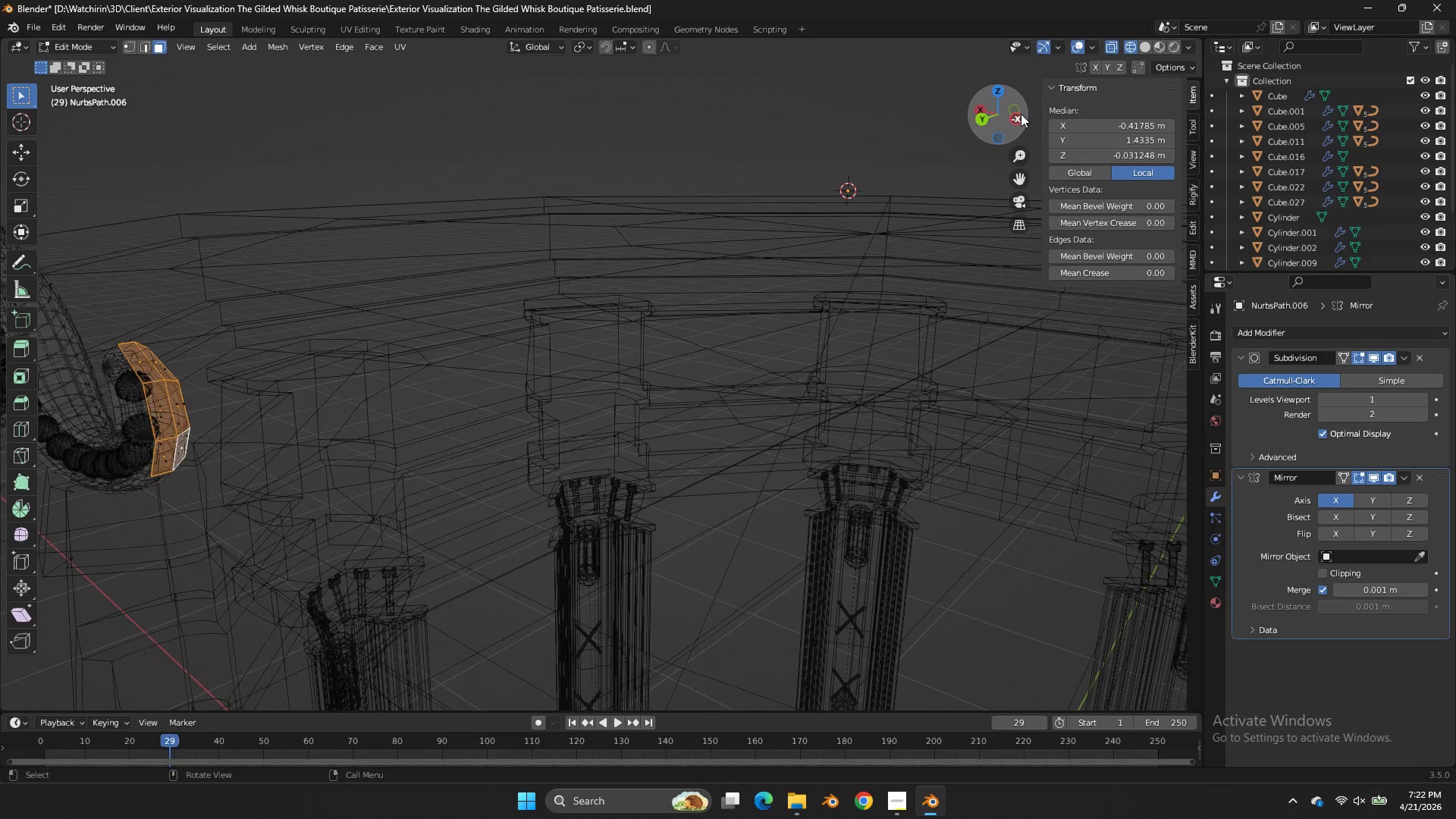 
scroll: coordinate [1021, 114], scroll_direction: down, amount: 5.0
 